 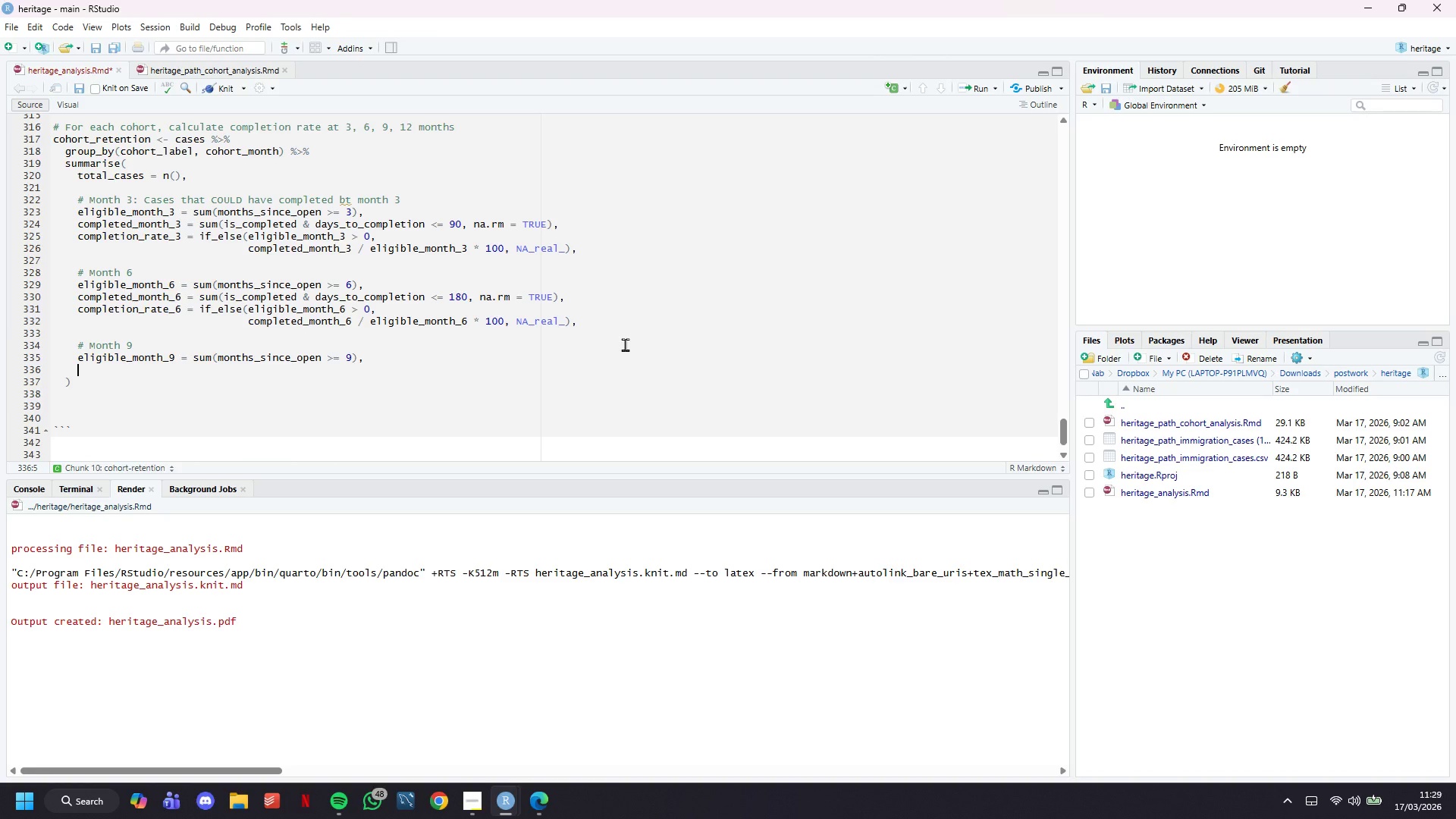 
hold_key(key=ShiftLeft, duration=0.78)
 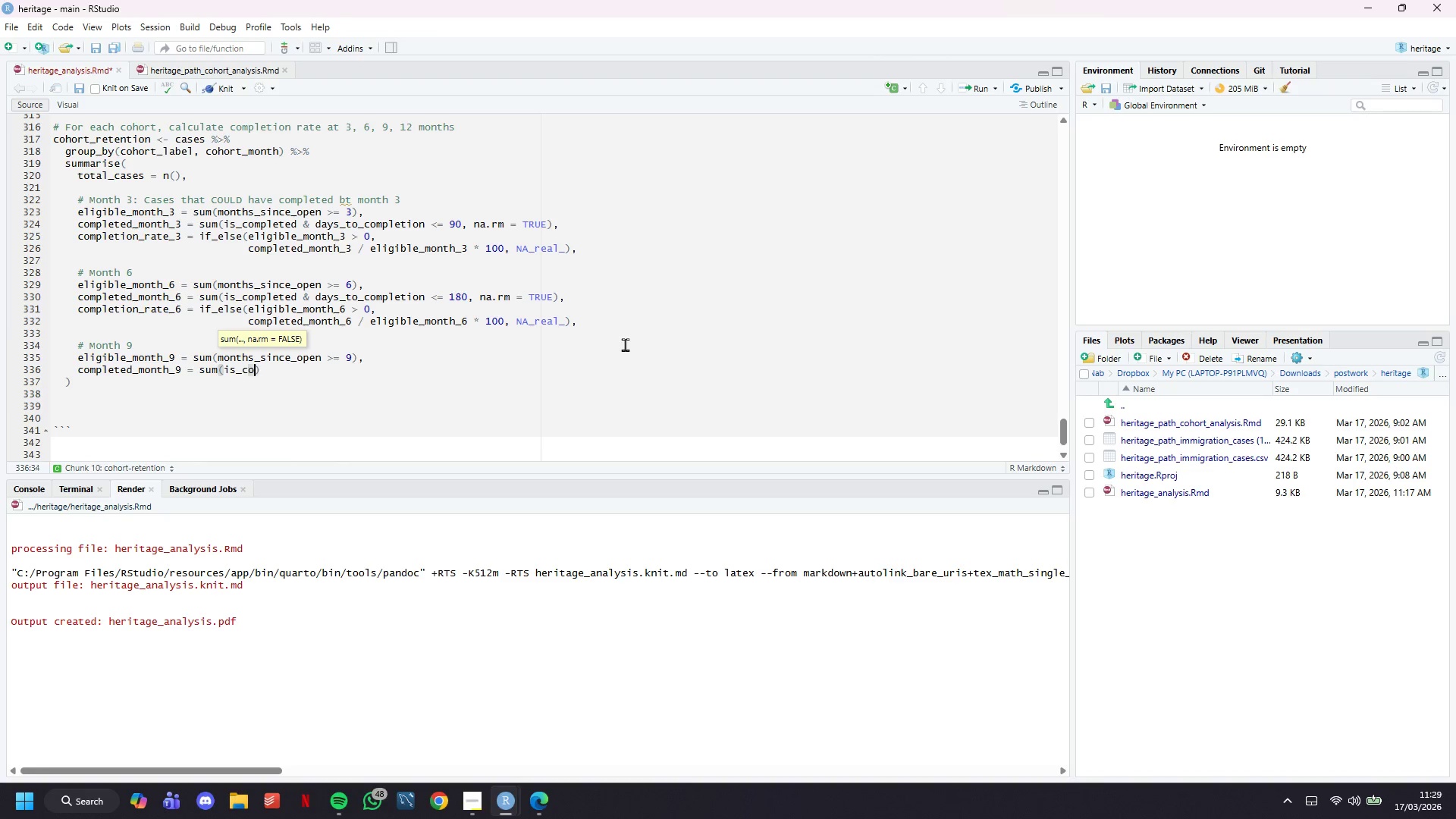 
wait(5.41)
 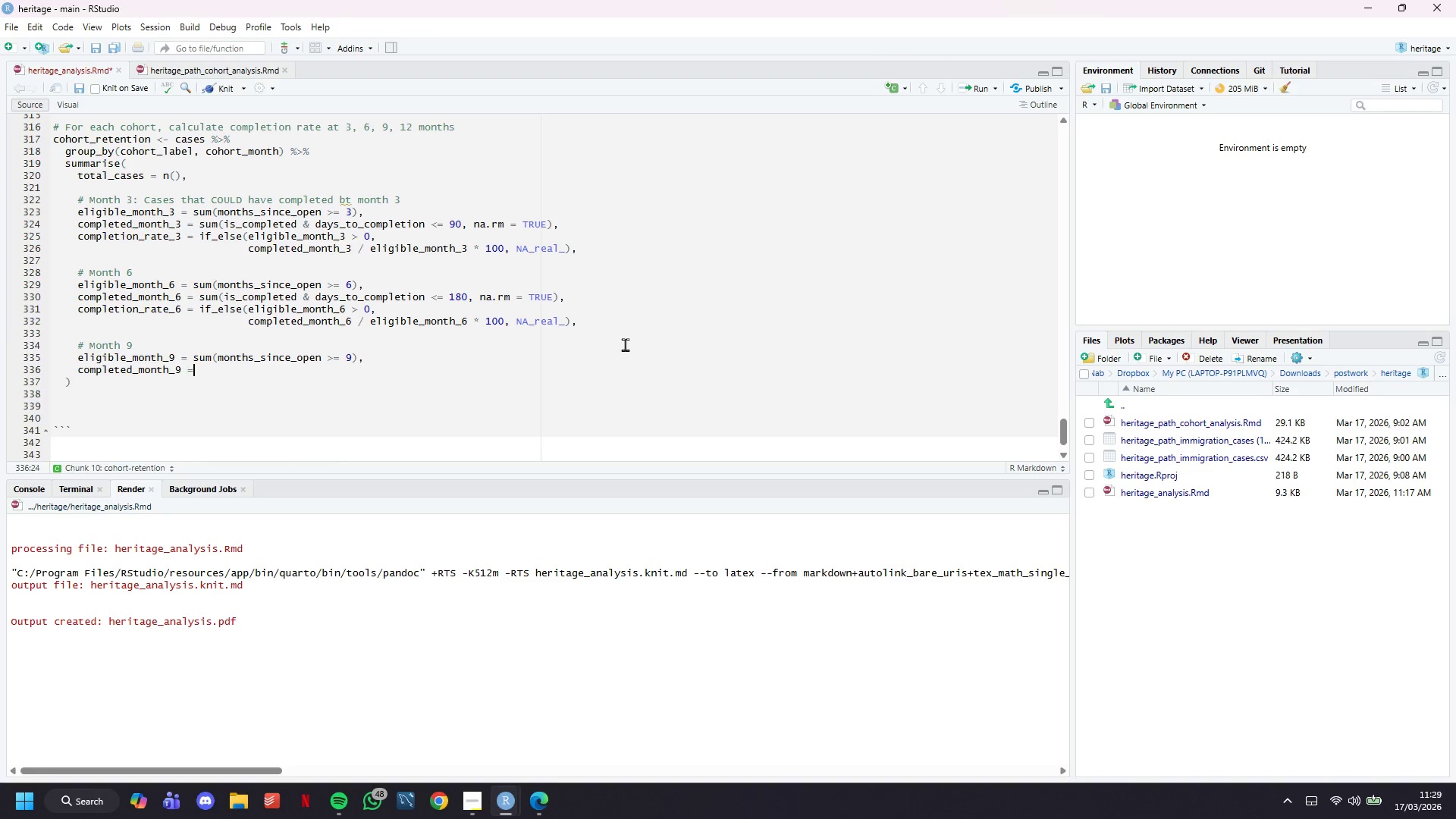 
hold_key(key=ShiftLeft, duration=0.41)
 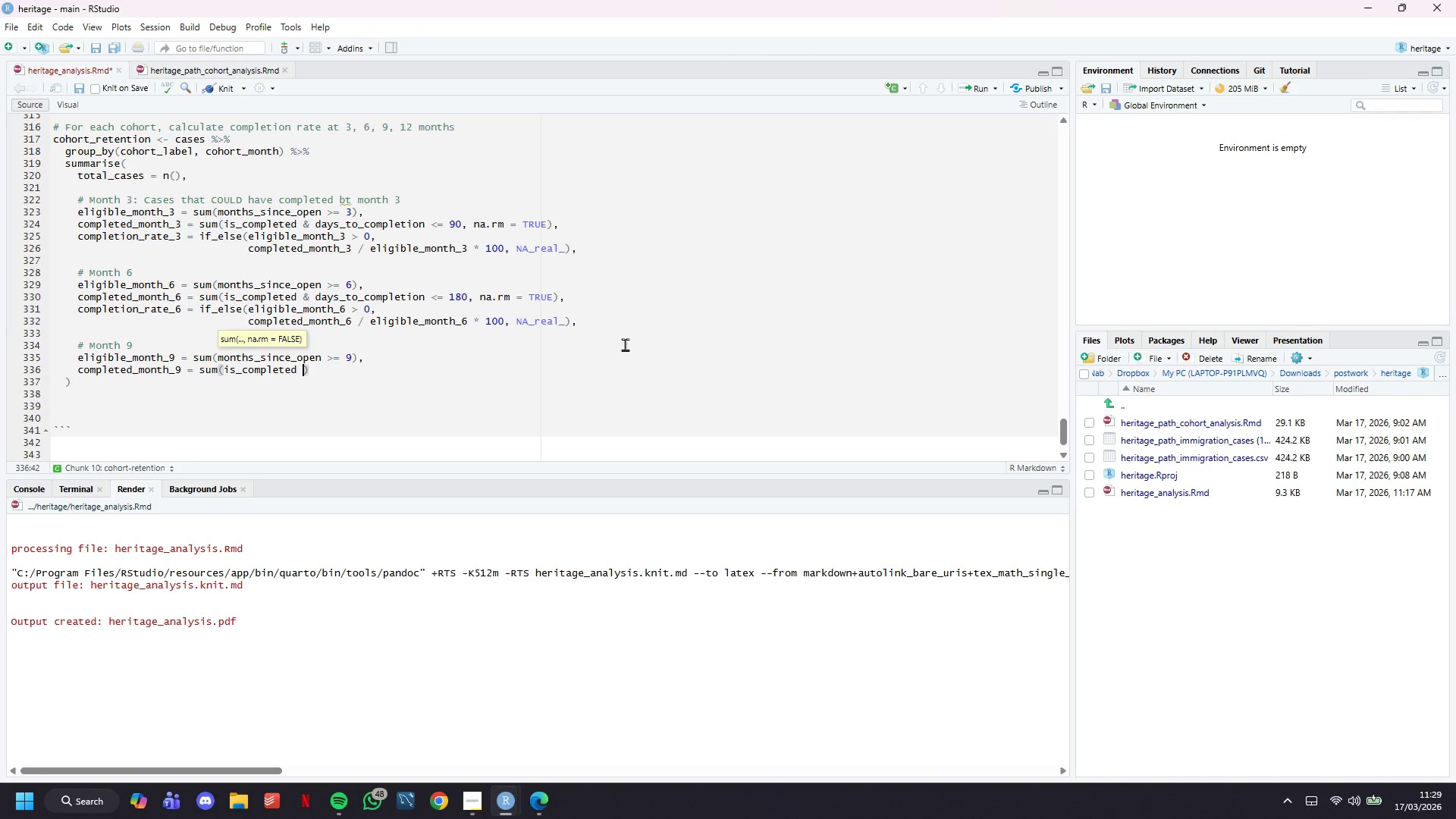 
hold_key(key=ShiftLeft, duration=0.33)
 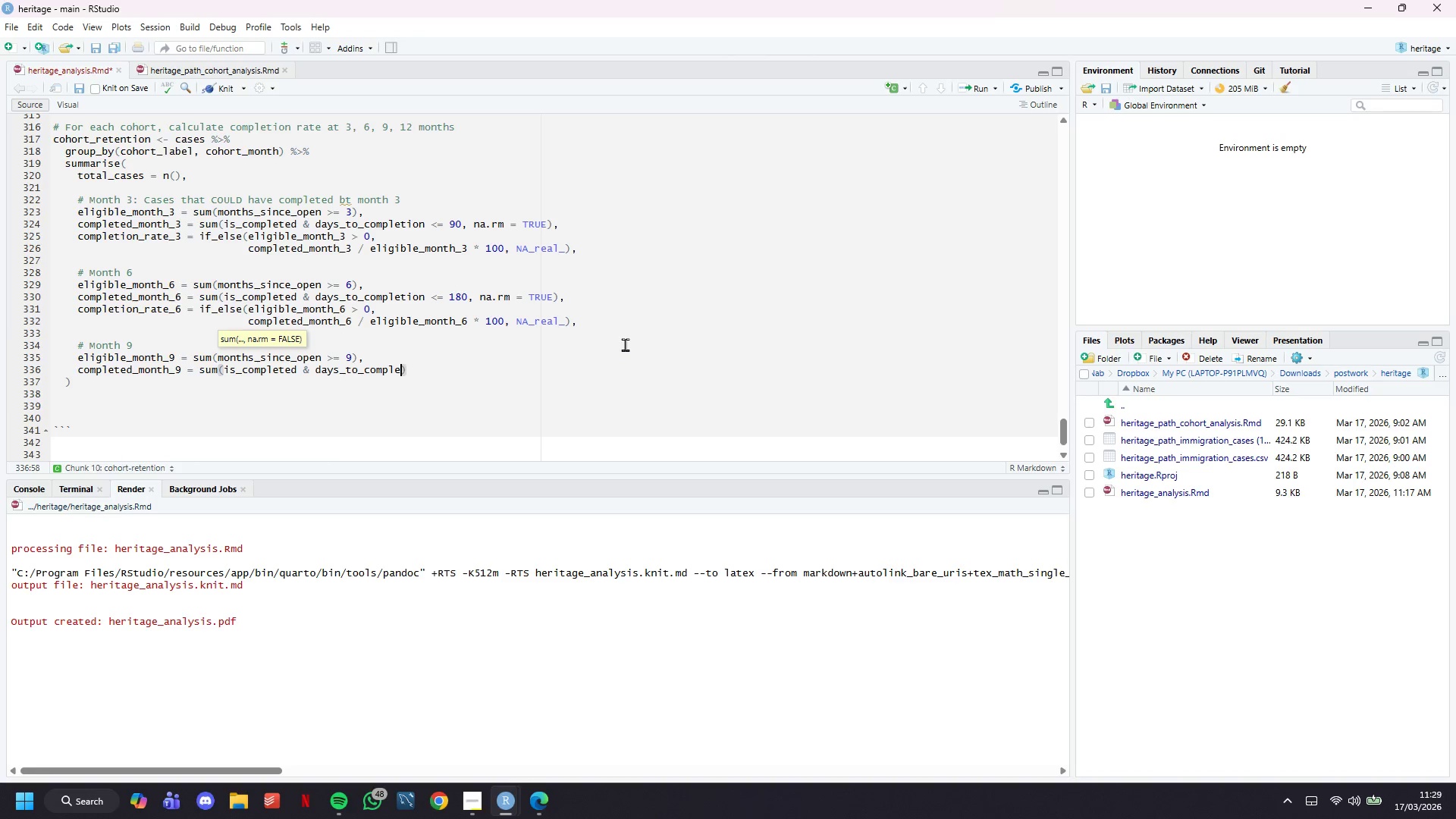 
hold_key(key=ShiftLeft, duration=0.33)
 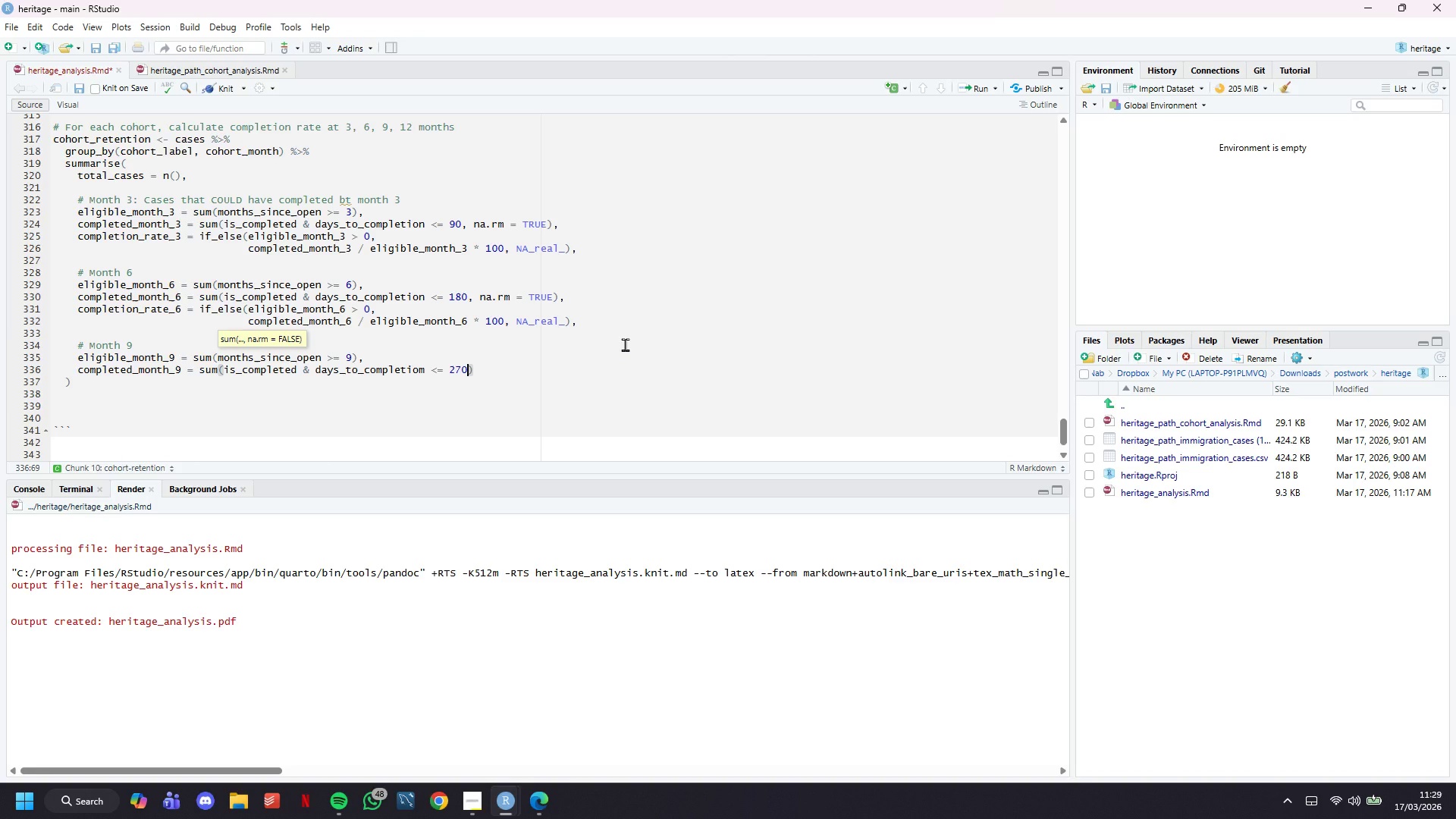 
hold_key(key=ArrowLeft, duration=0.7)
 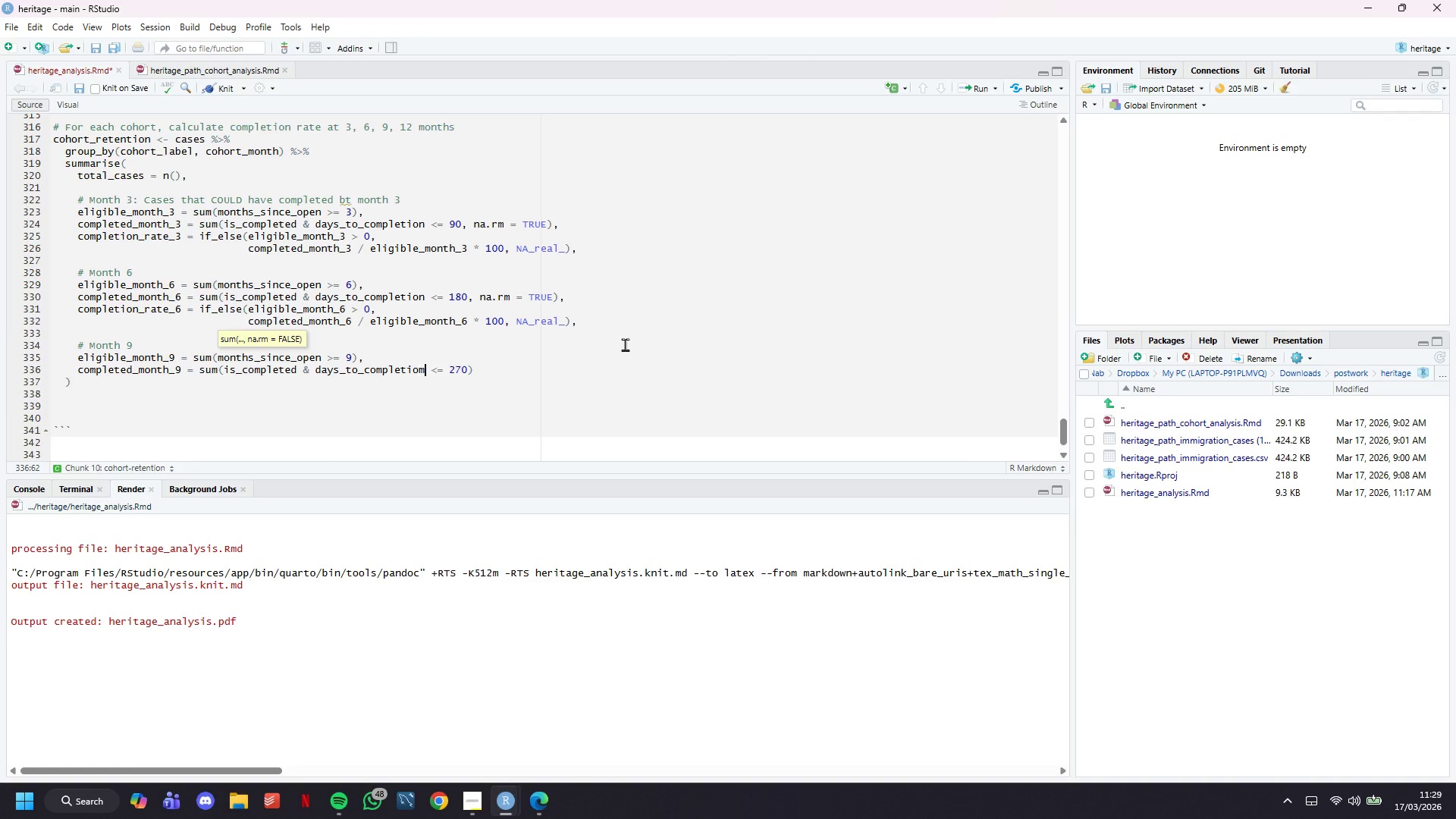 
key(ArrowRight)
 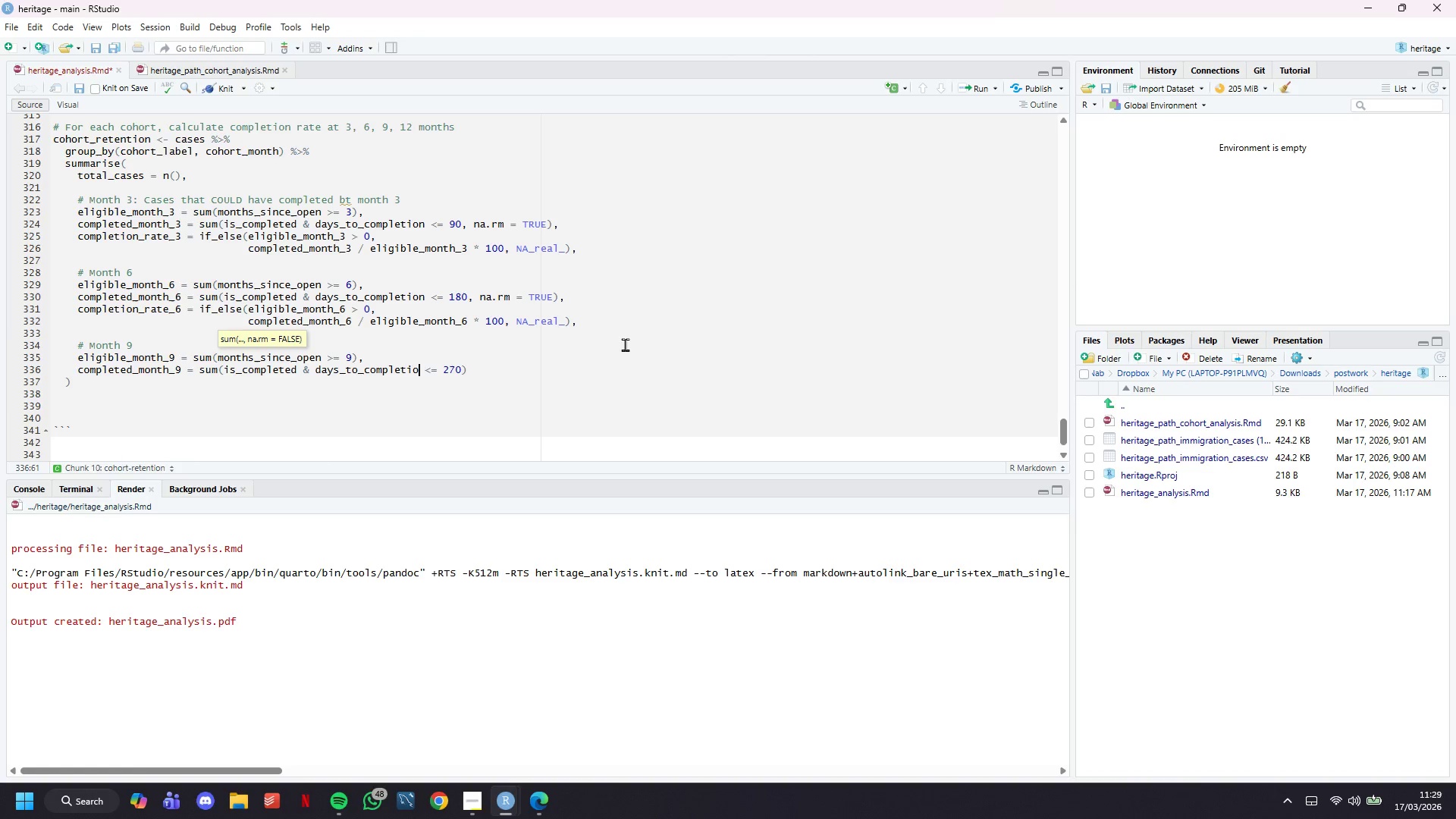 
key(Backspace)
 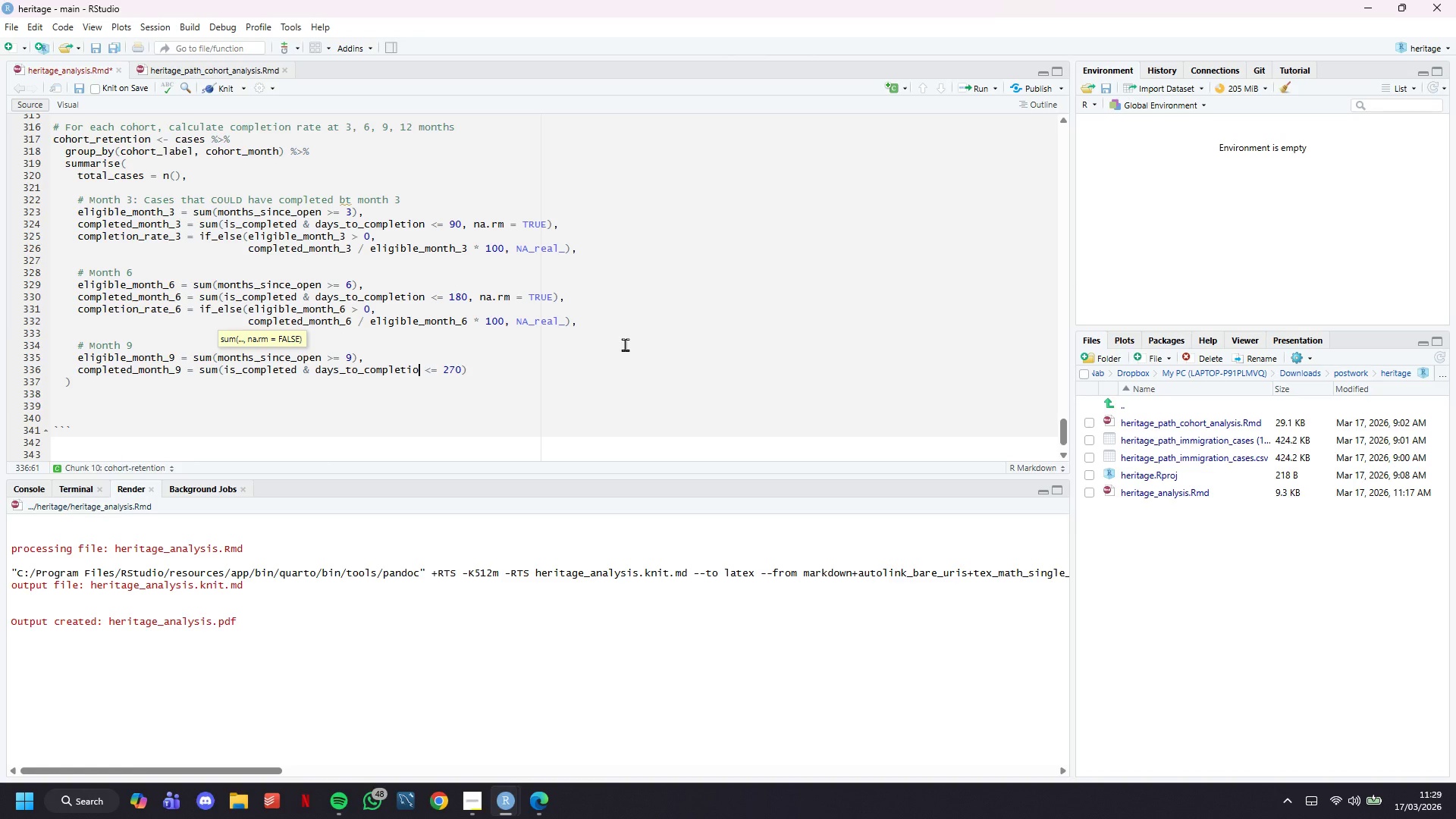 
key(N)
 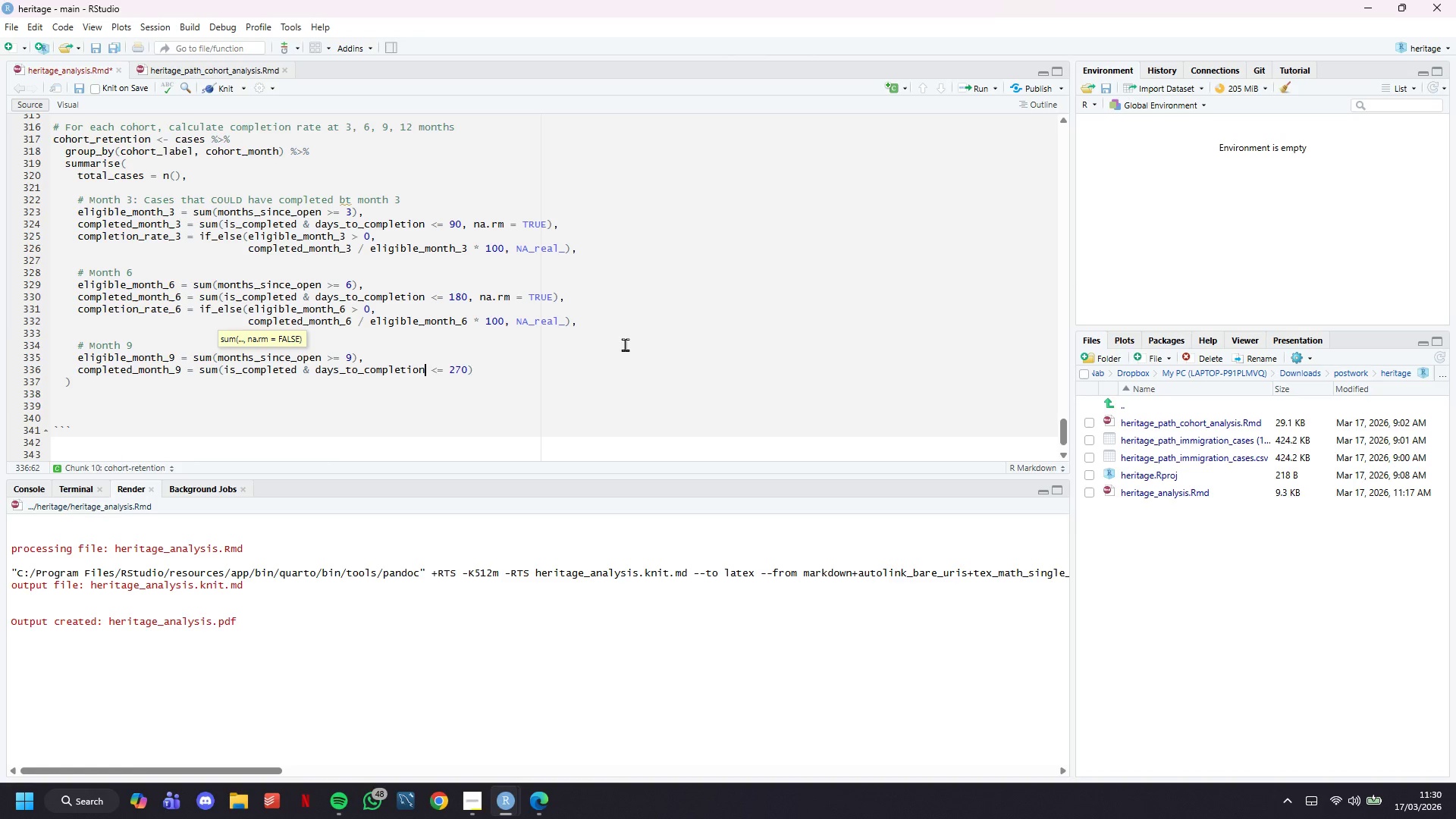 
key(ArrowRight)
 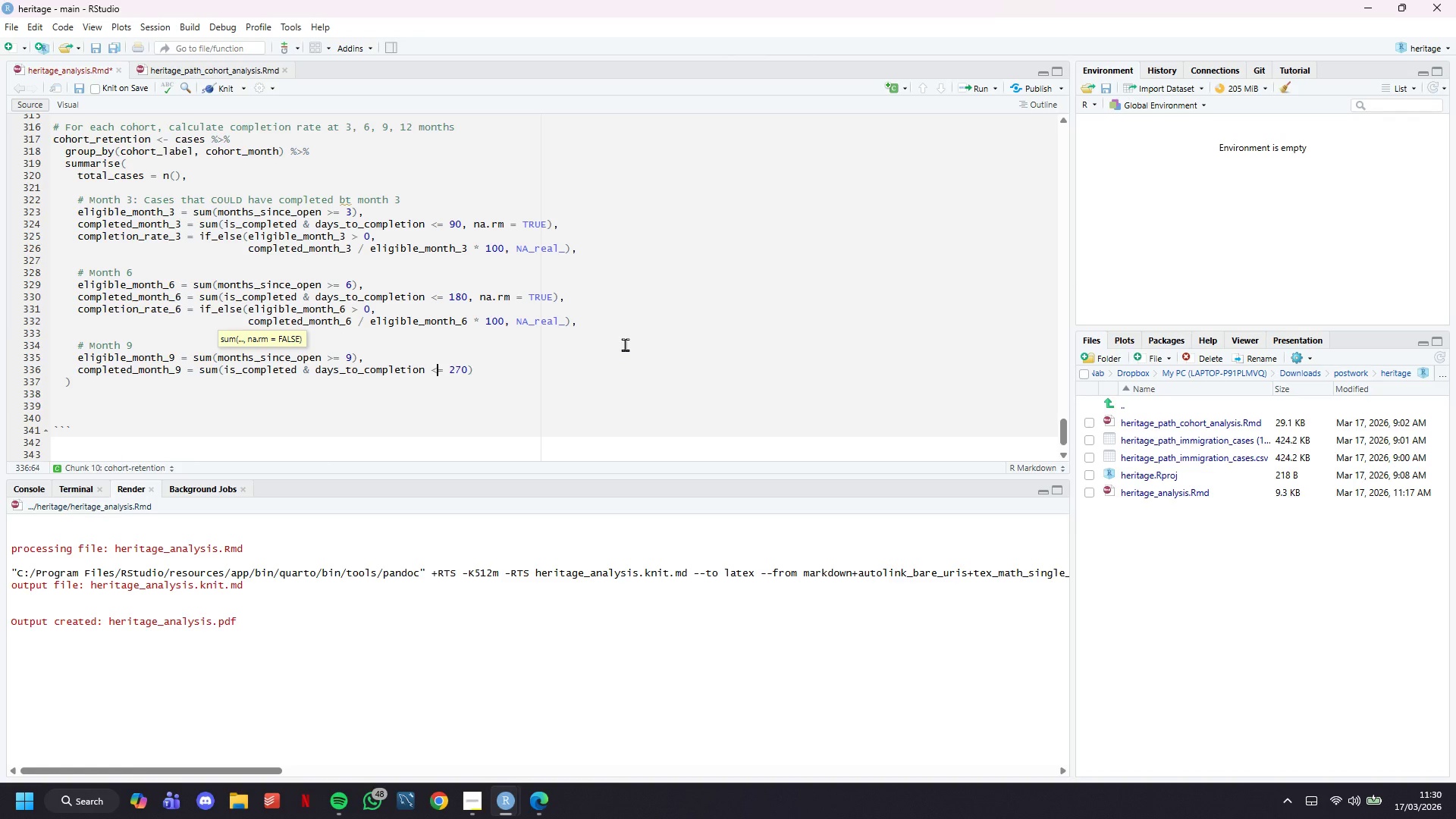 
key(ArrowRight)
 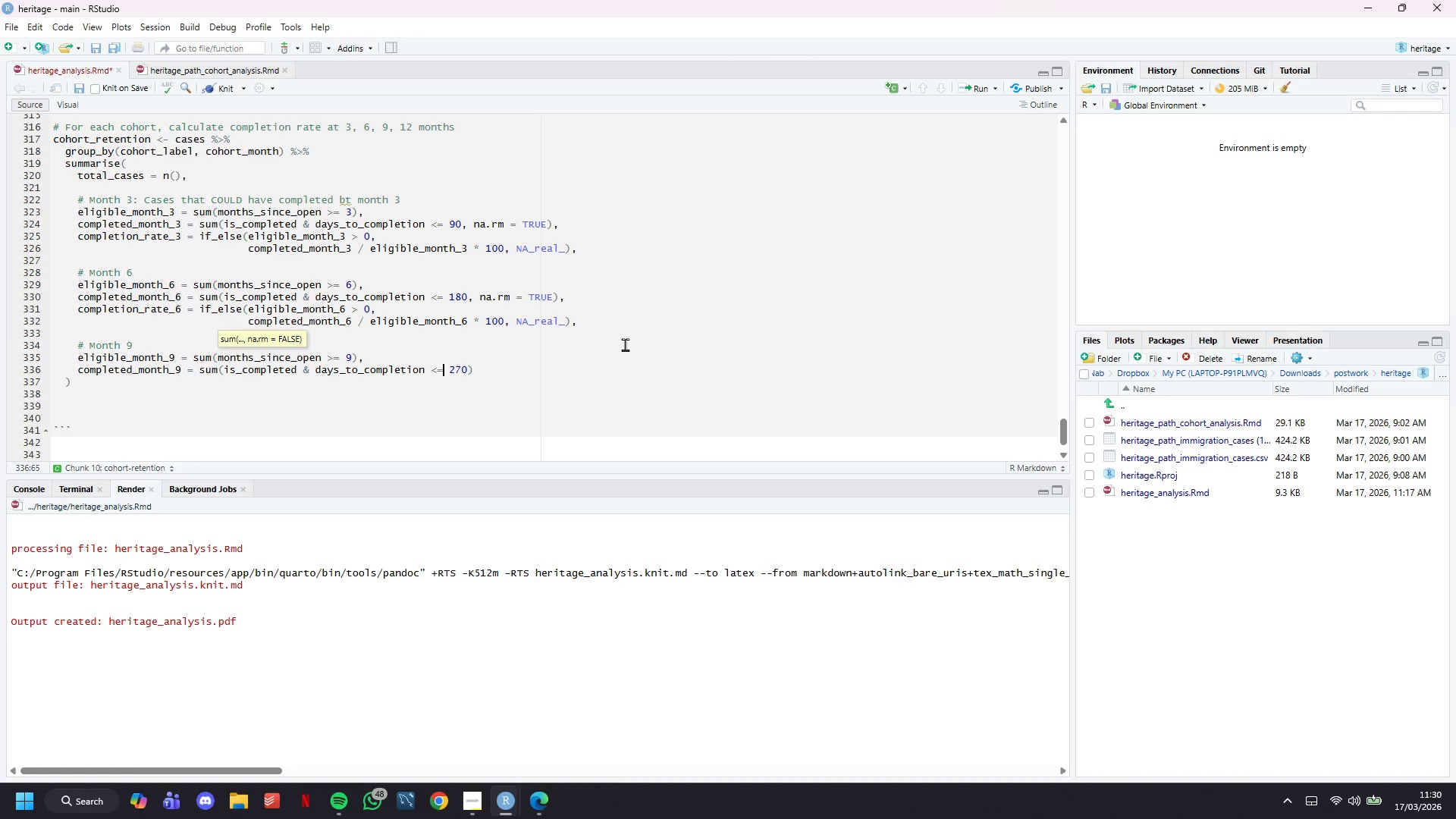 
key(ArrowRight)
 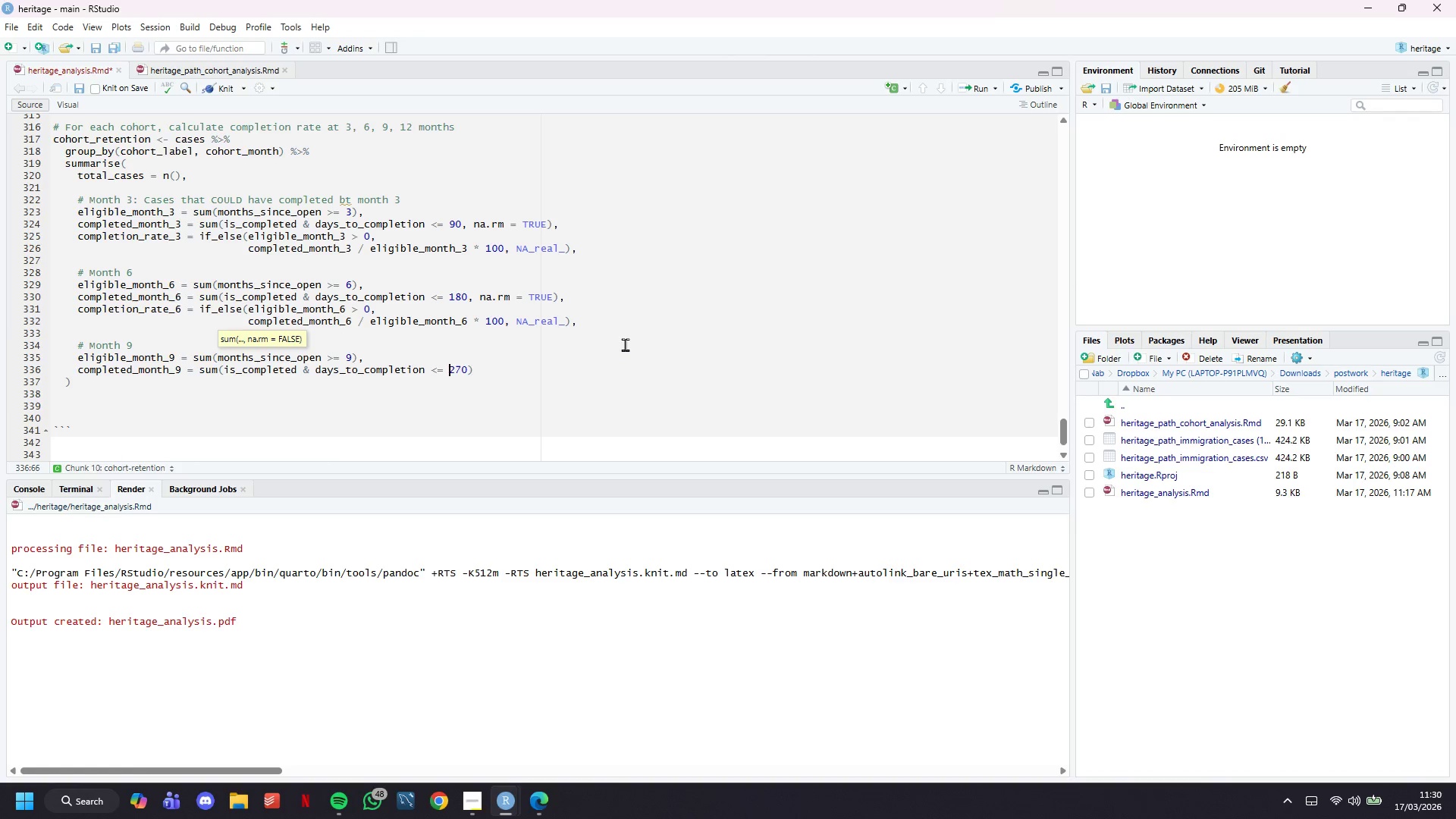 
key(ArrowRight)
 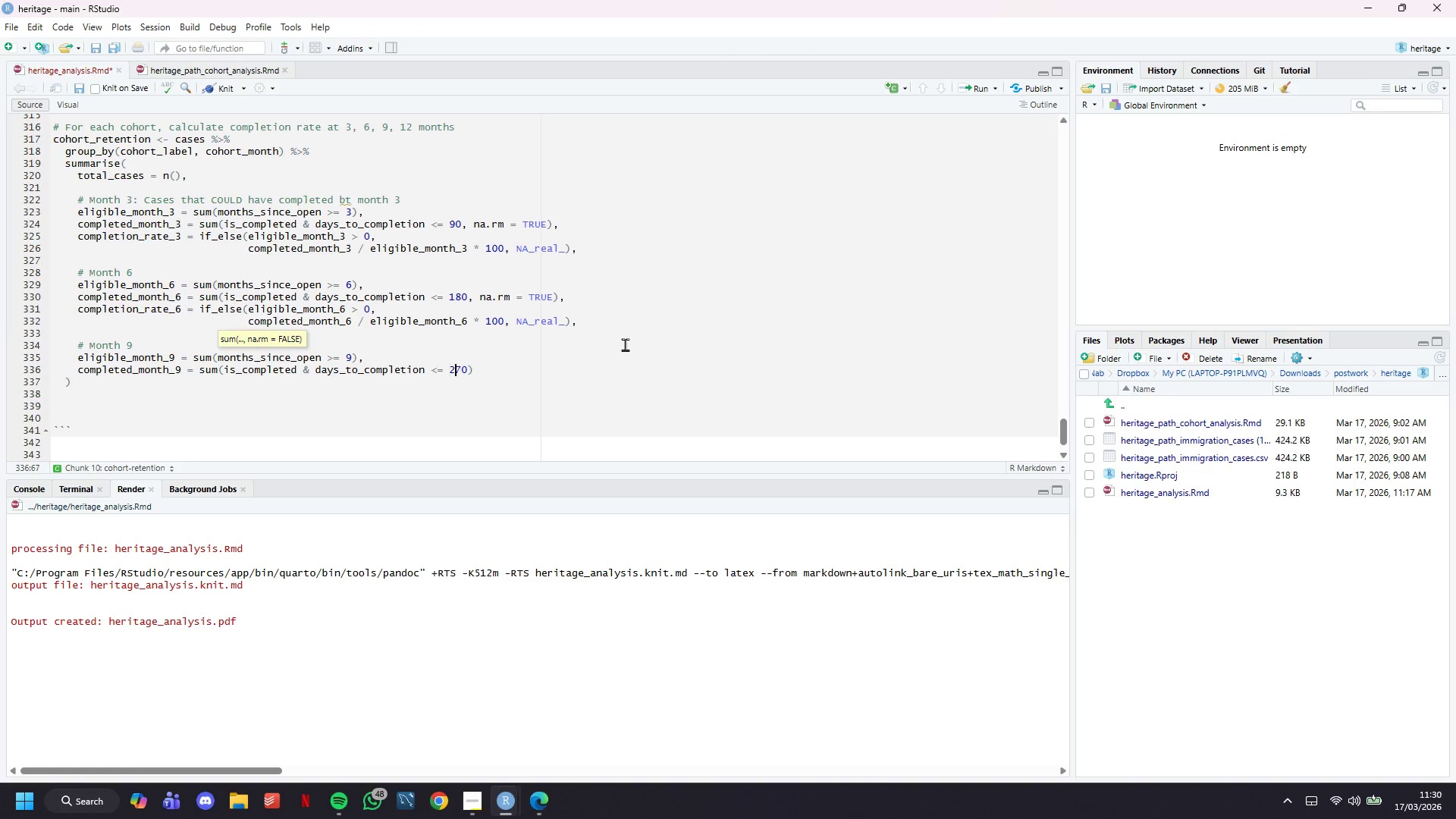 
key(ArrowRight)
 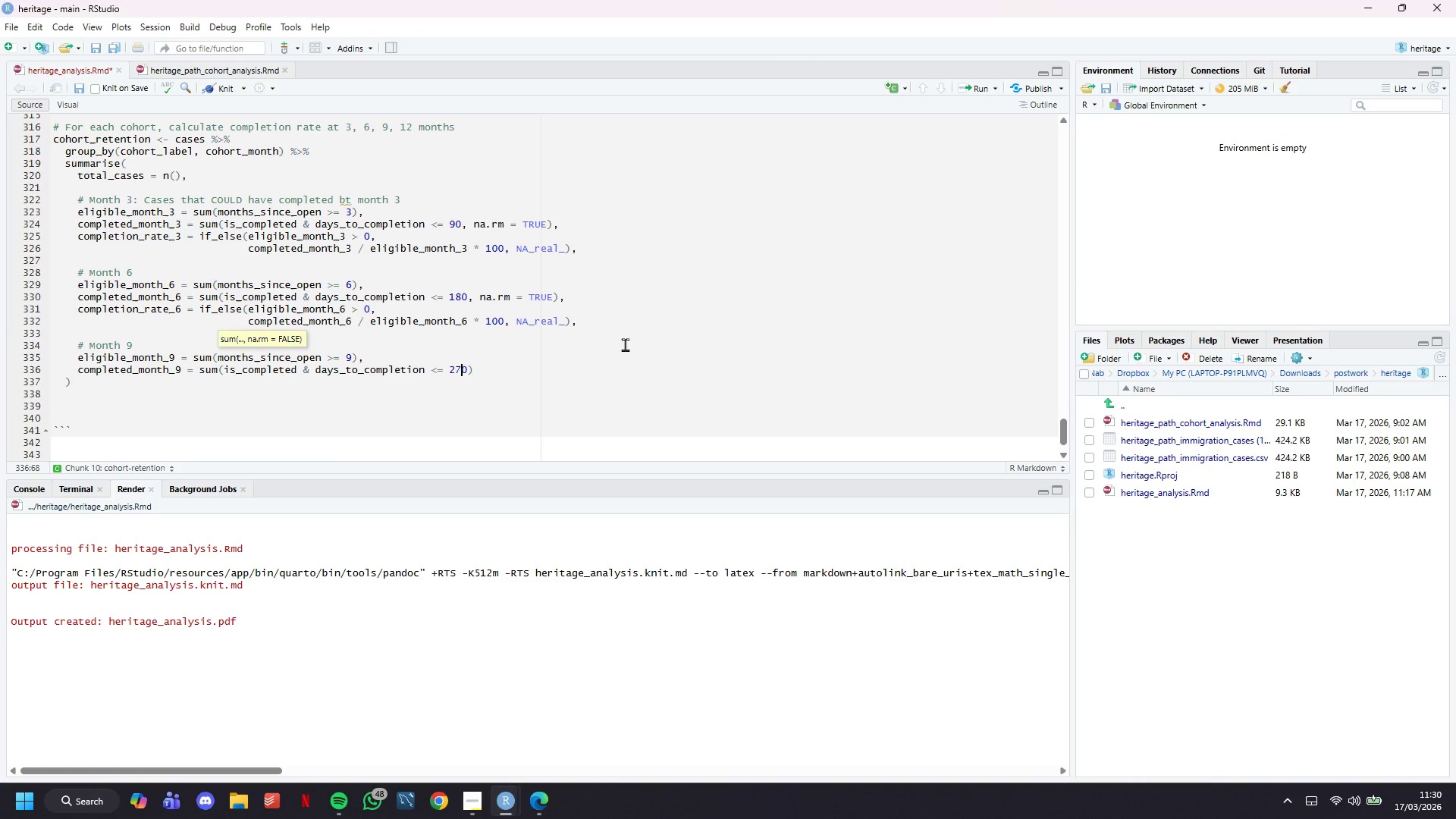 
key(ArrowRight)
 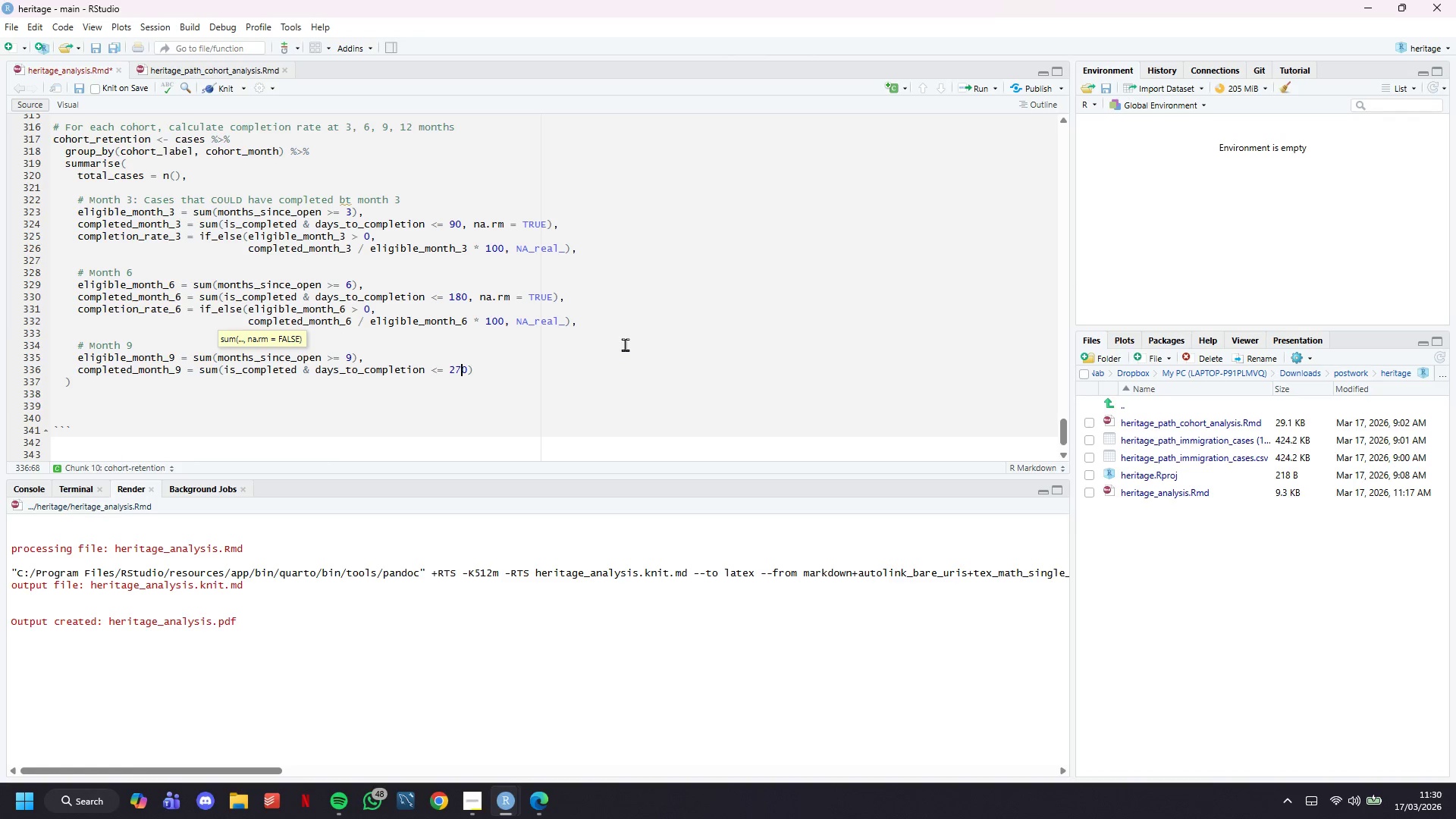 
key(ArrowRight)
 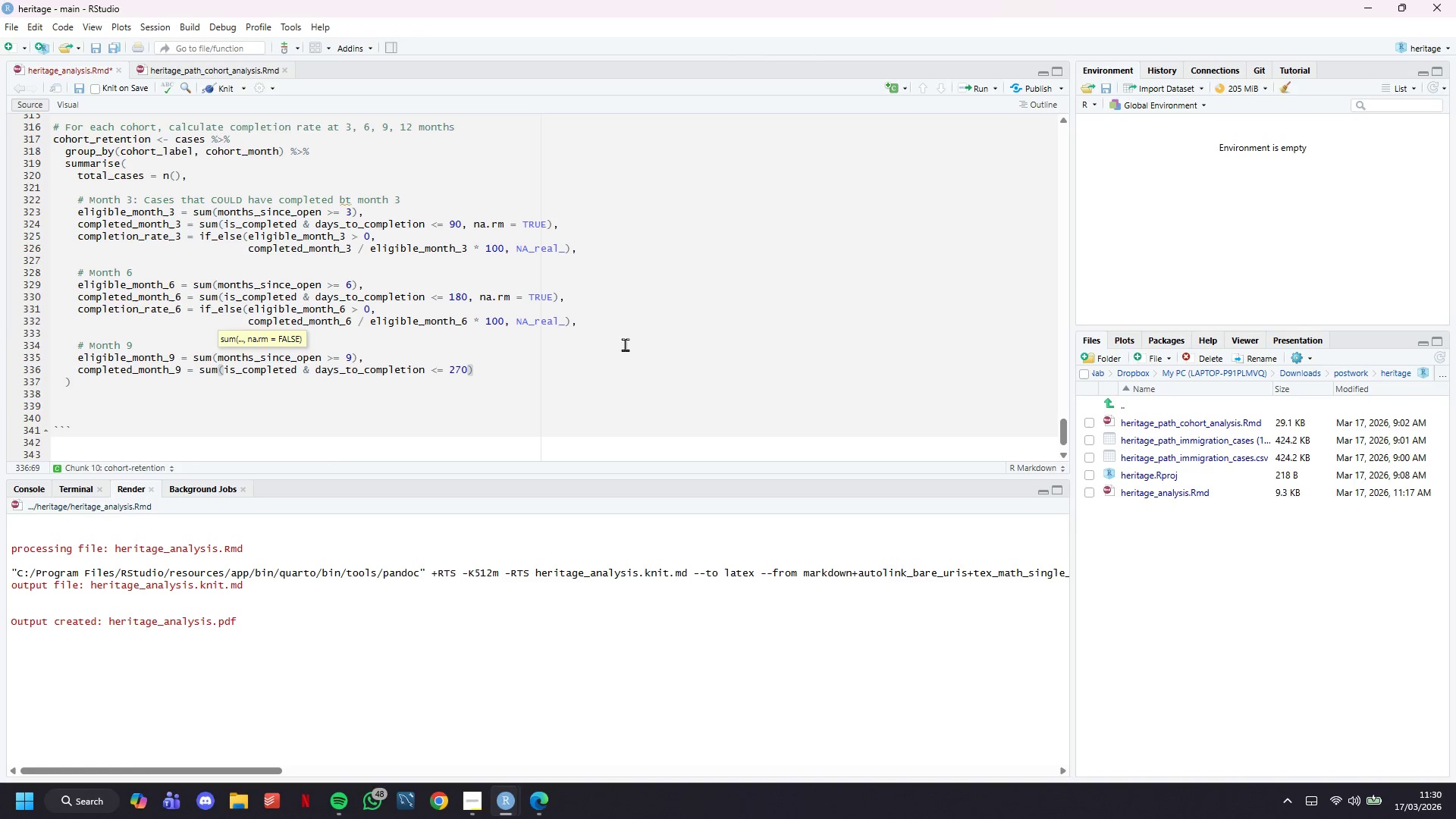 
type(, na.rm = TRUE)
 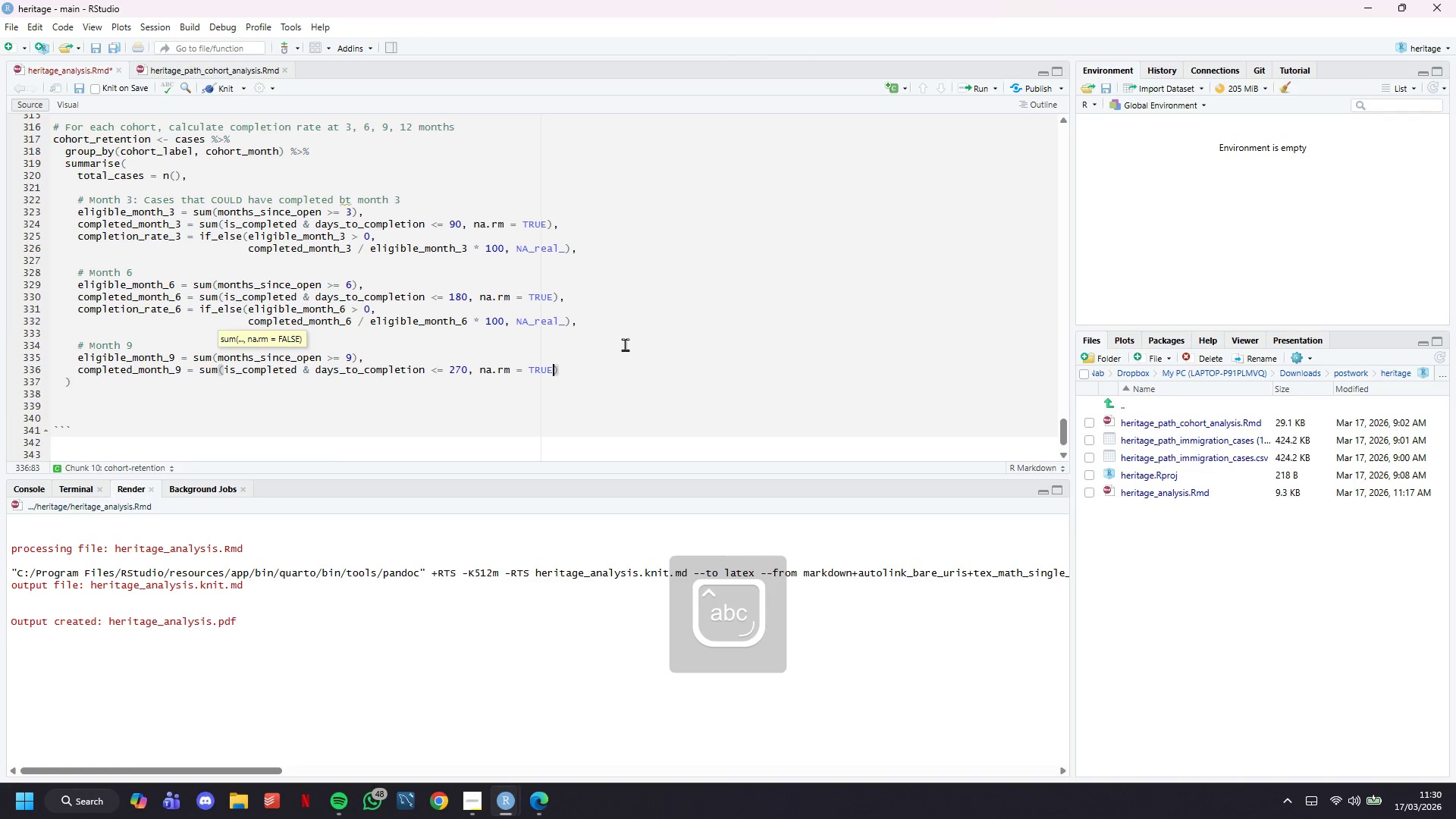 
key(ArrowRight)
 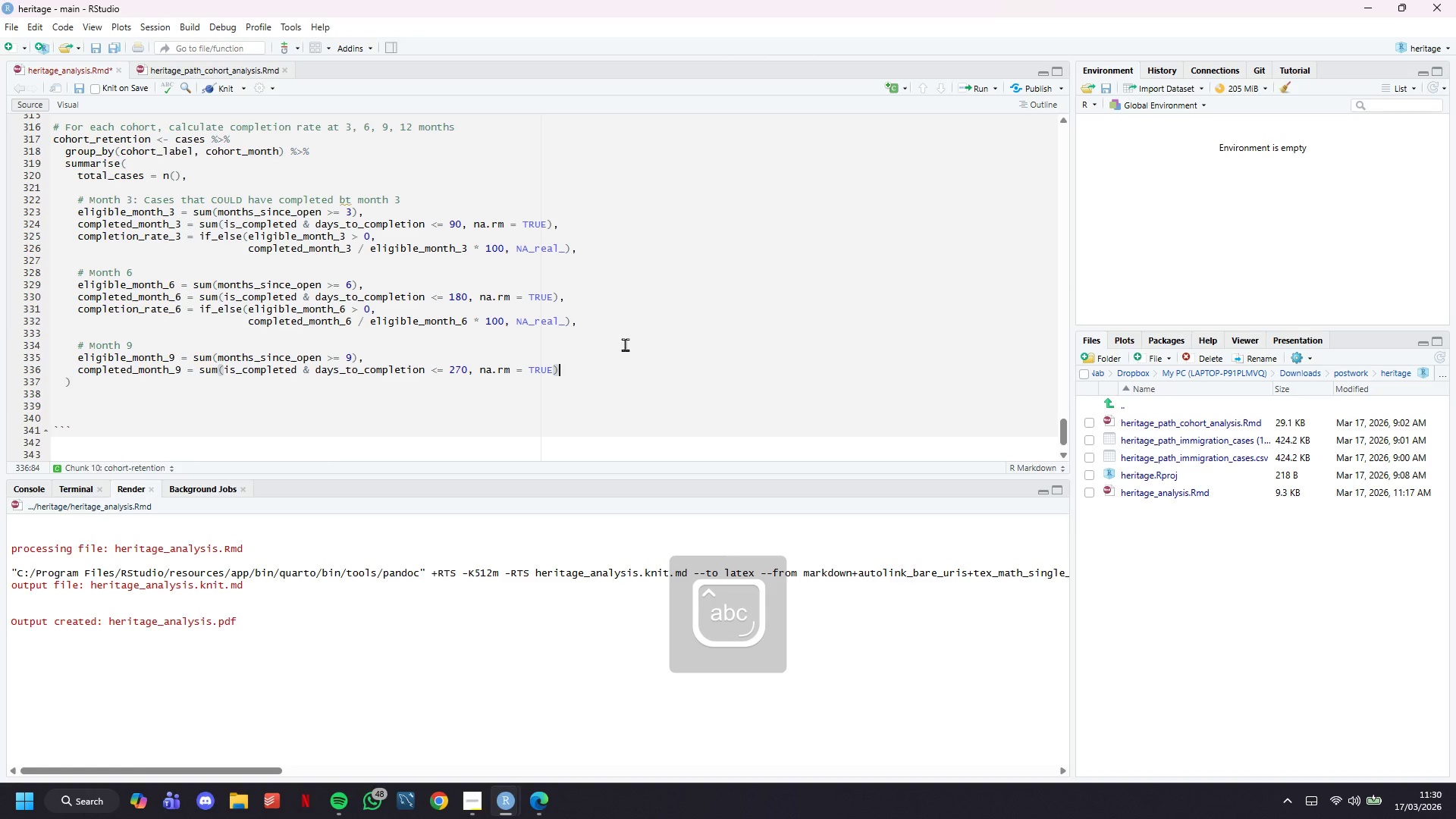 
key(Comma)
 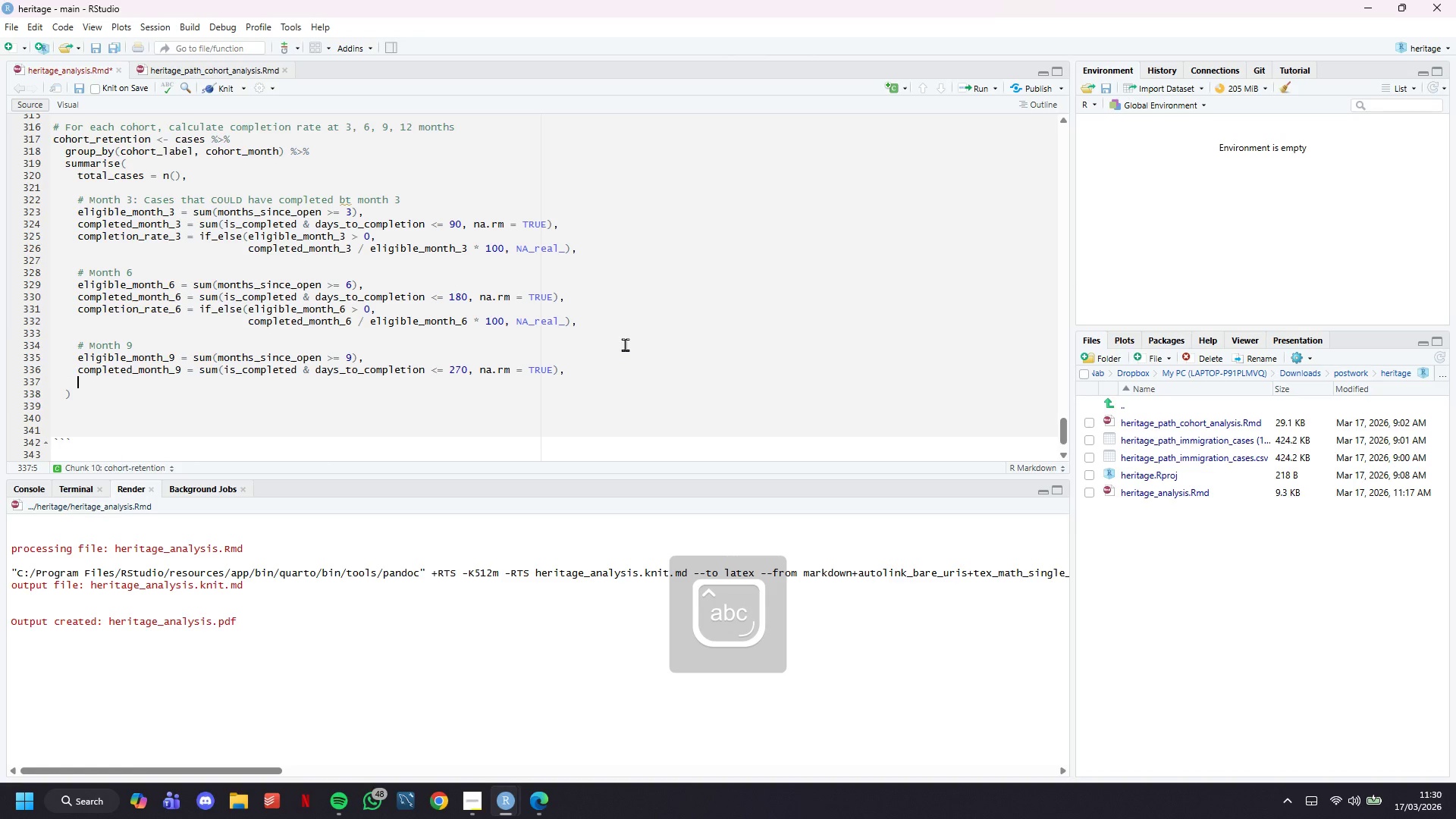 
key(Enter)
 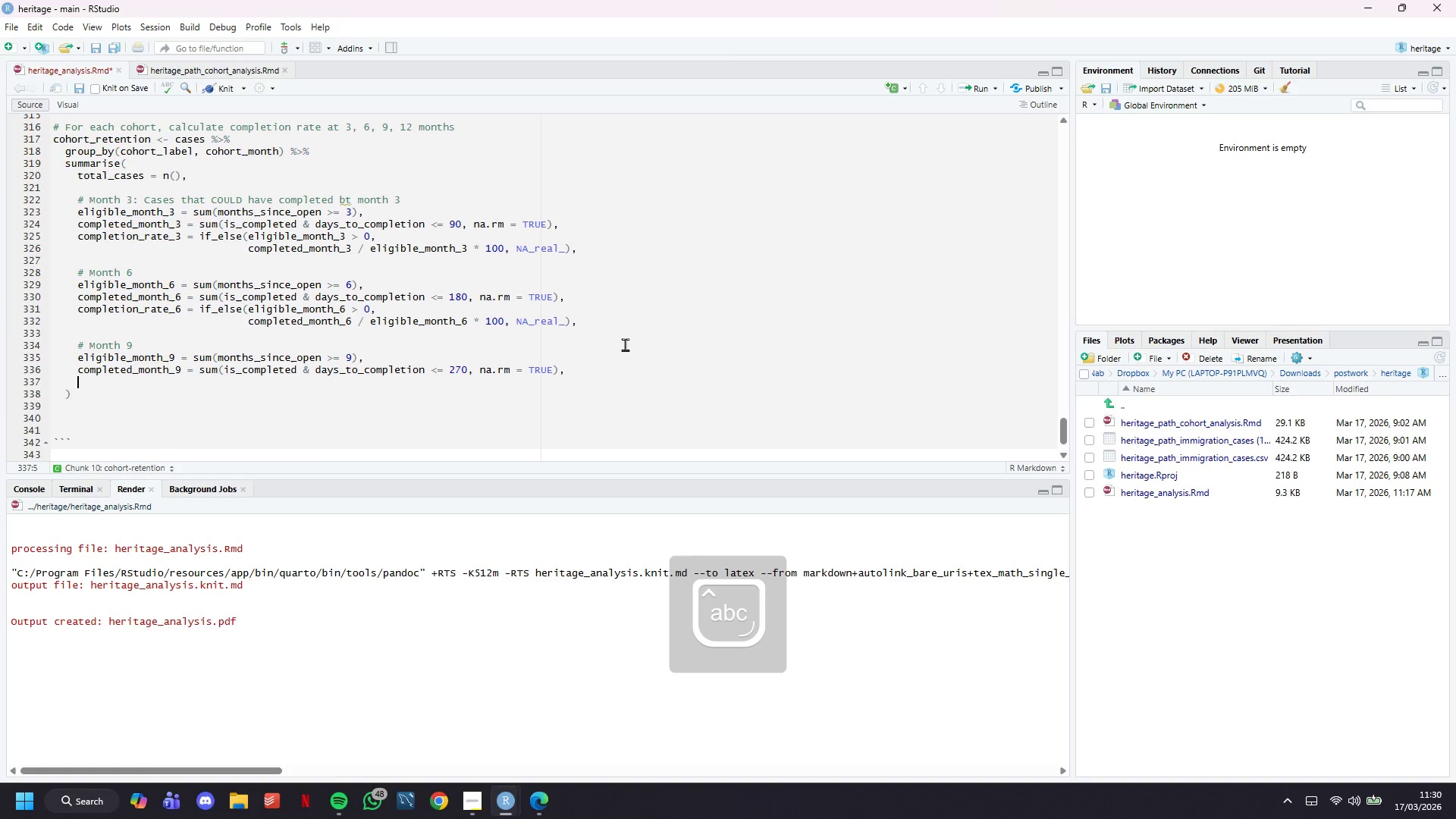 
type(completion)
 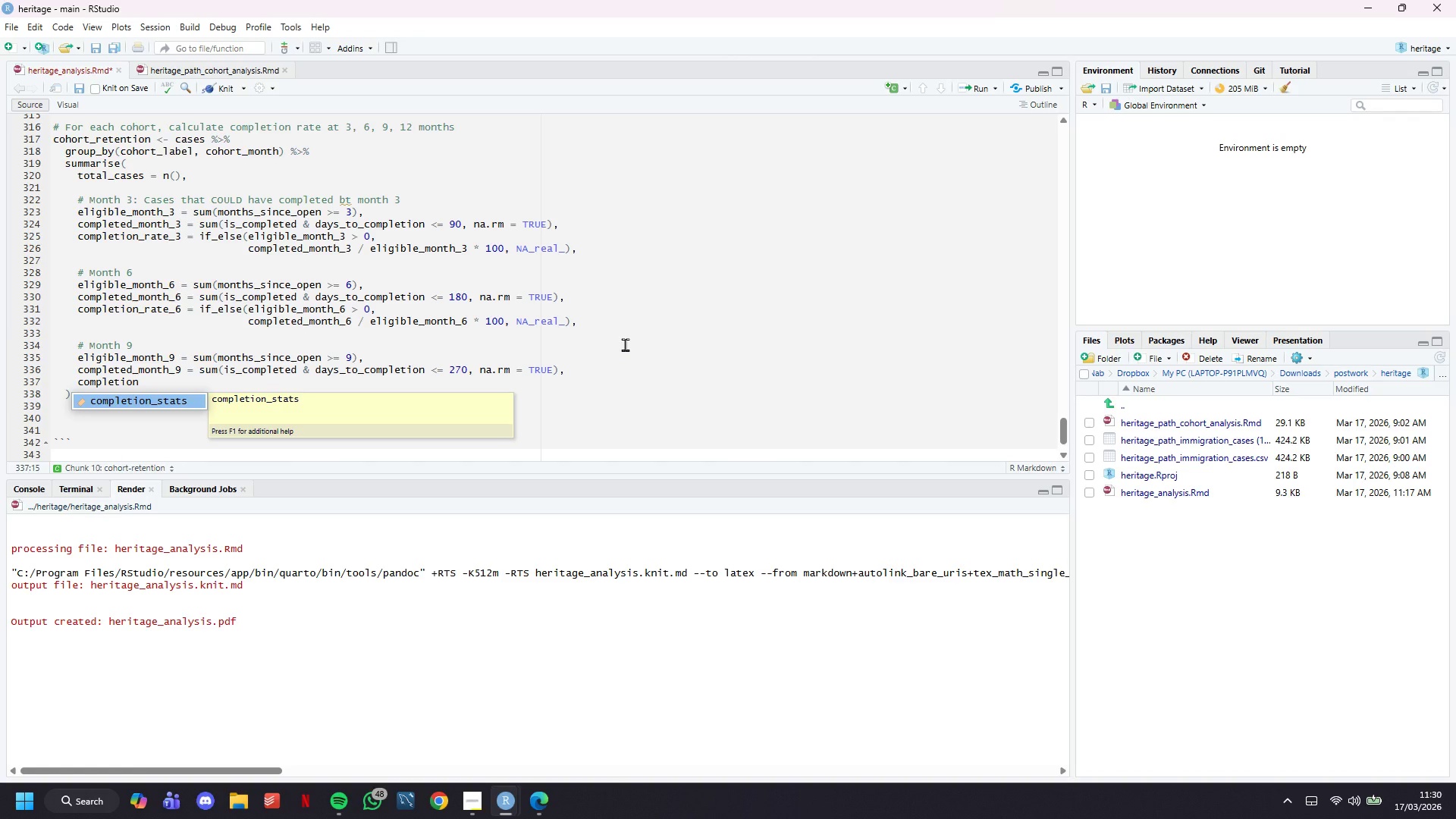 
type(_rate_9 = if_else(eligible_month_9 > 0,)
 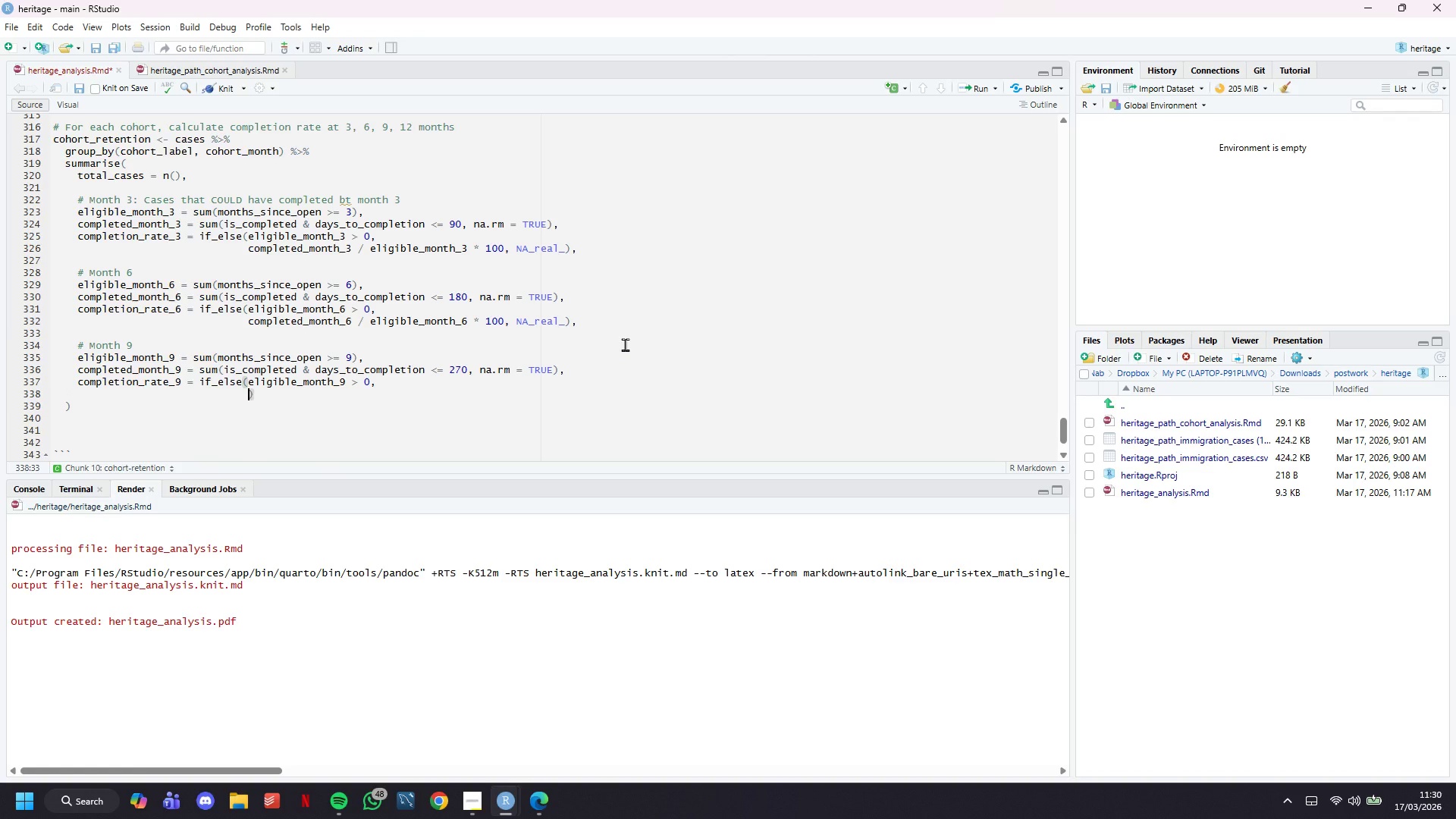 
 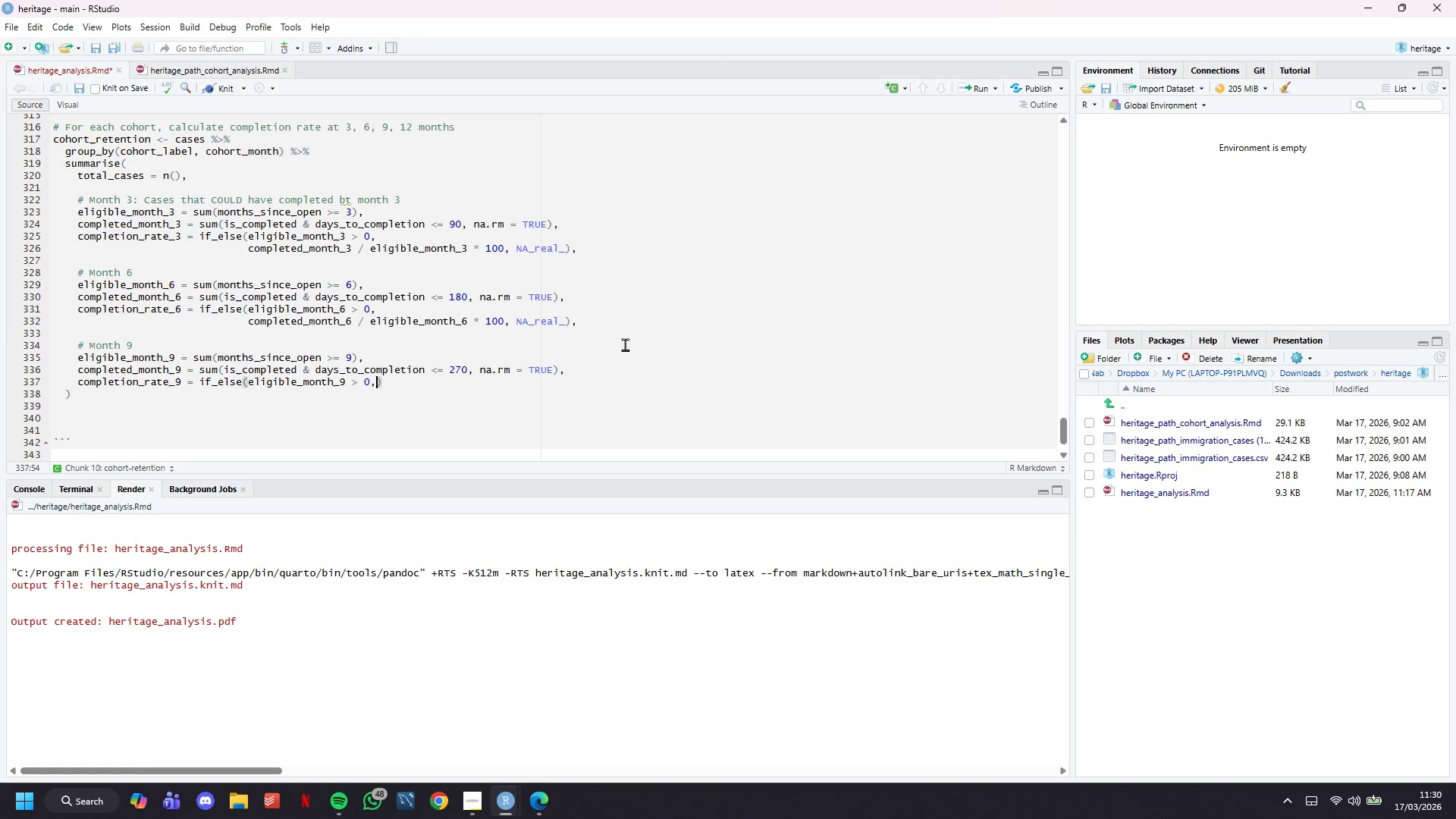 
key(Enter)
 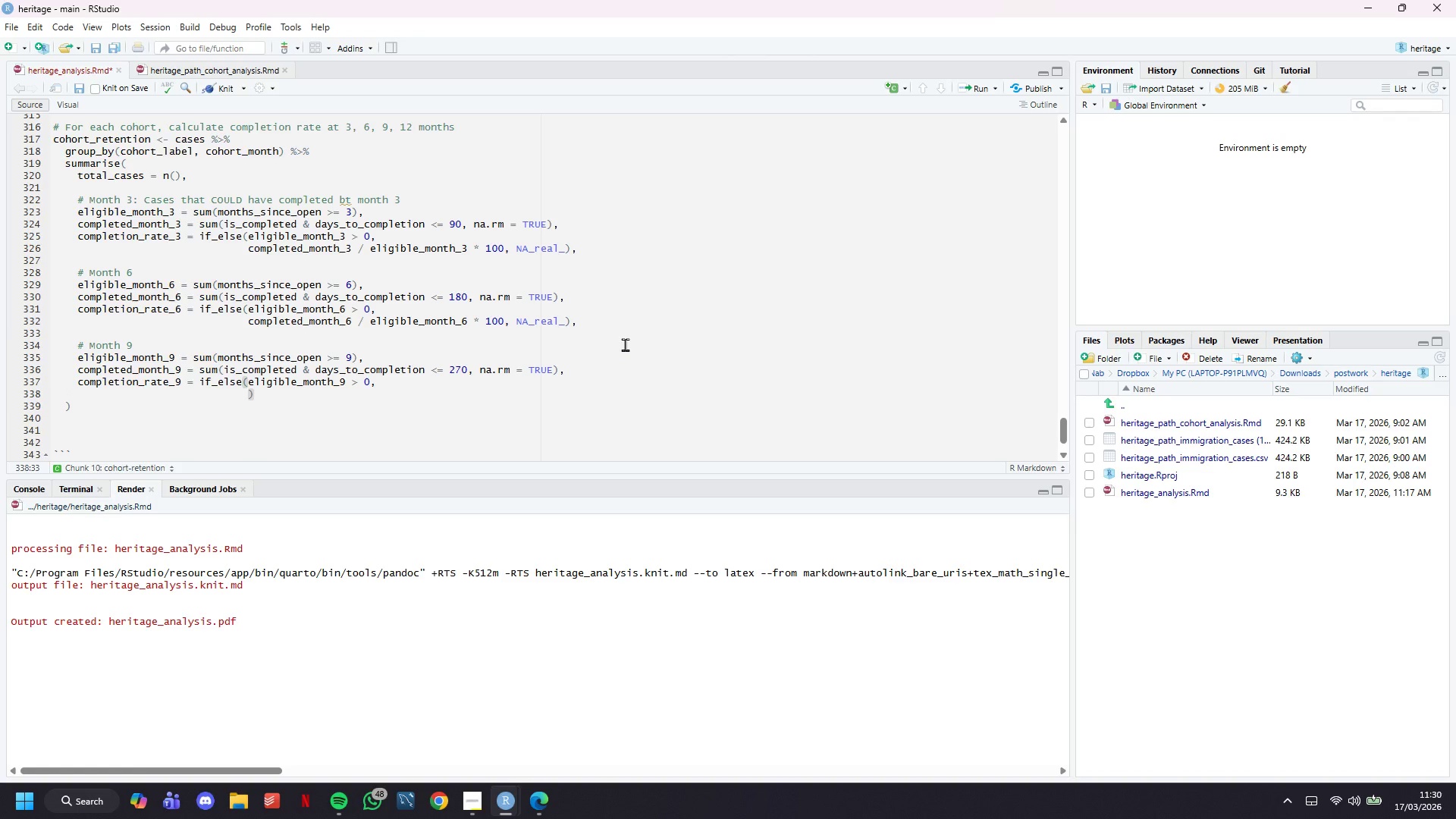 
type(completed_month_9 / eligible_month_9 * 100, NA_R)
key(Backspace)
type(r)
key(Tab)
 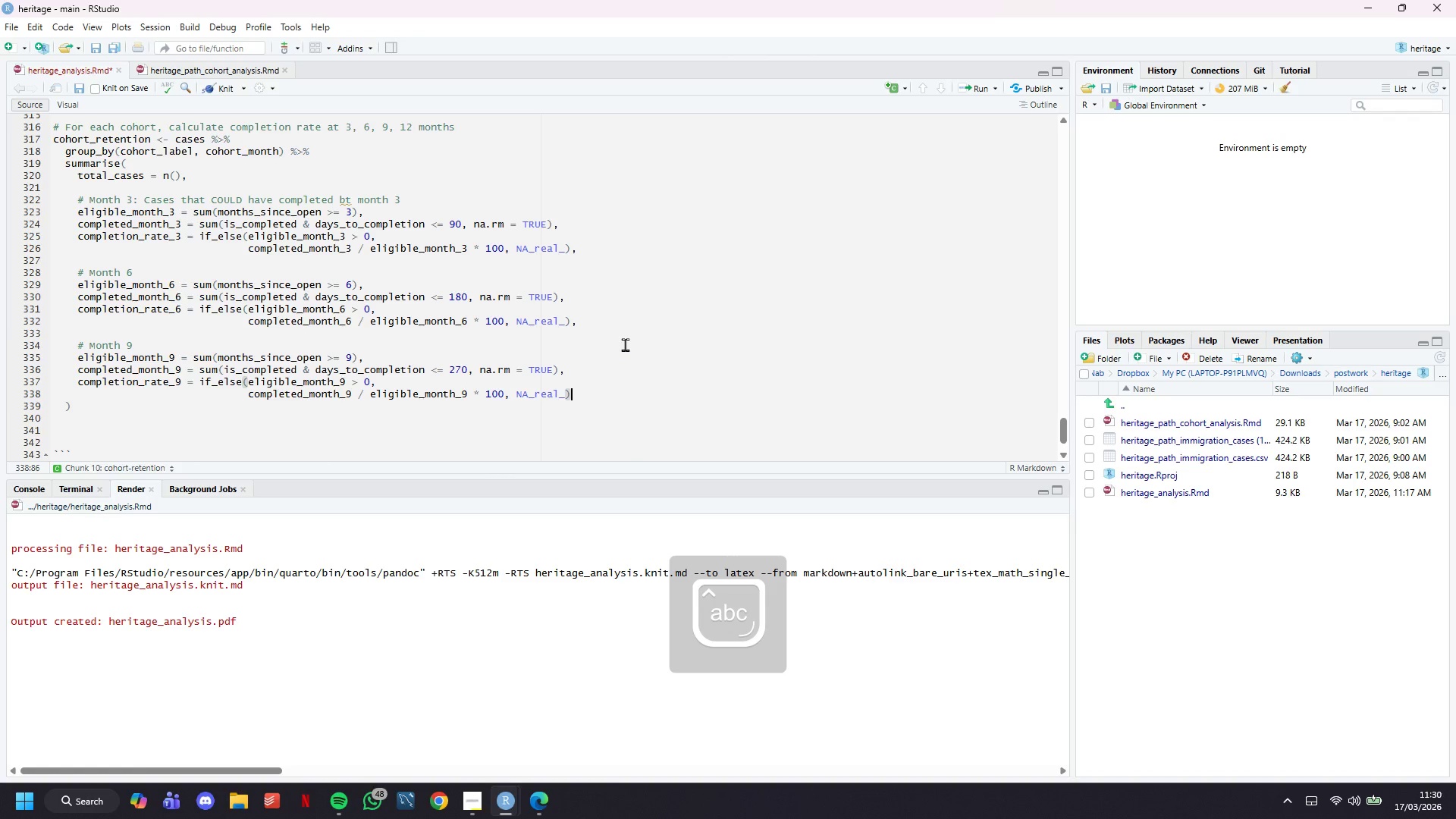 
 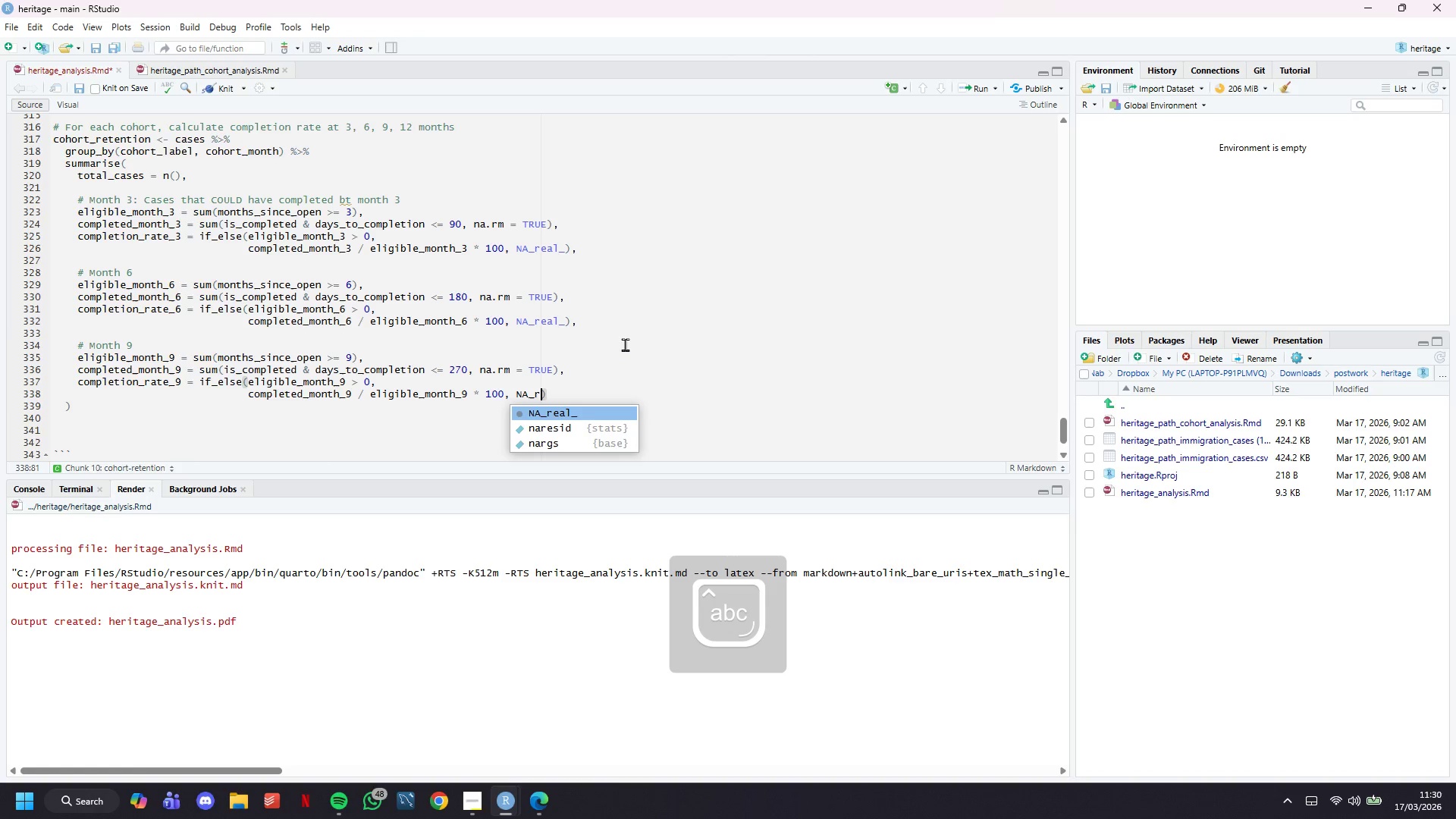 
key(ArrowRight)
 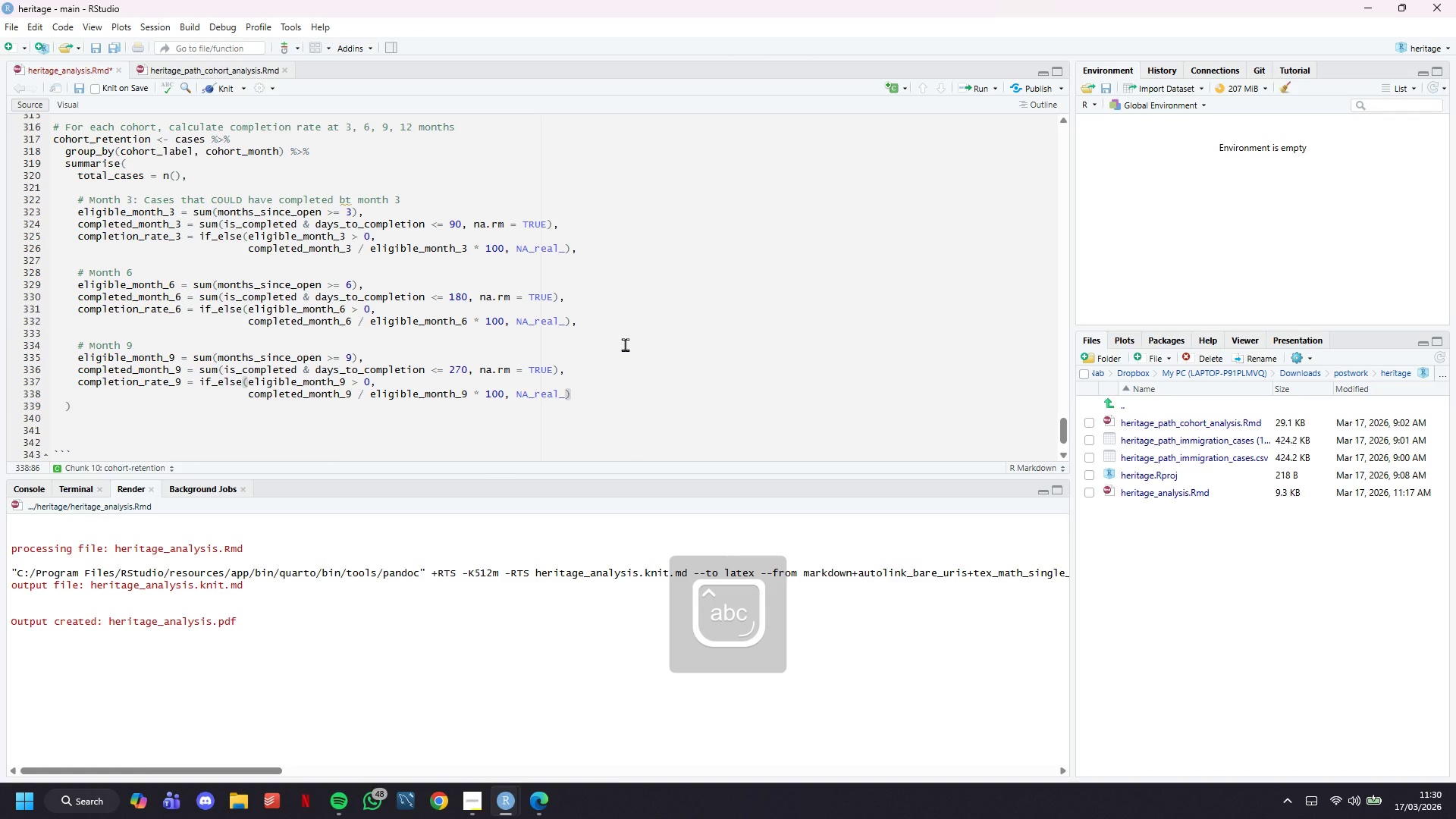 
key(Comma)
 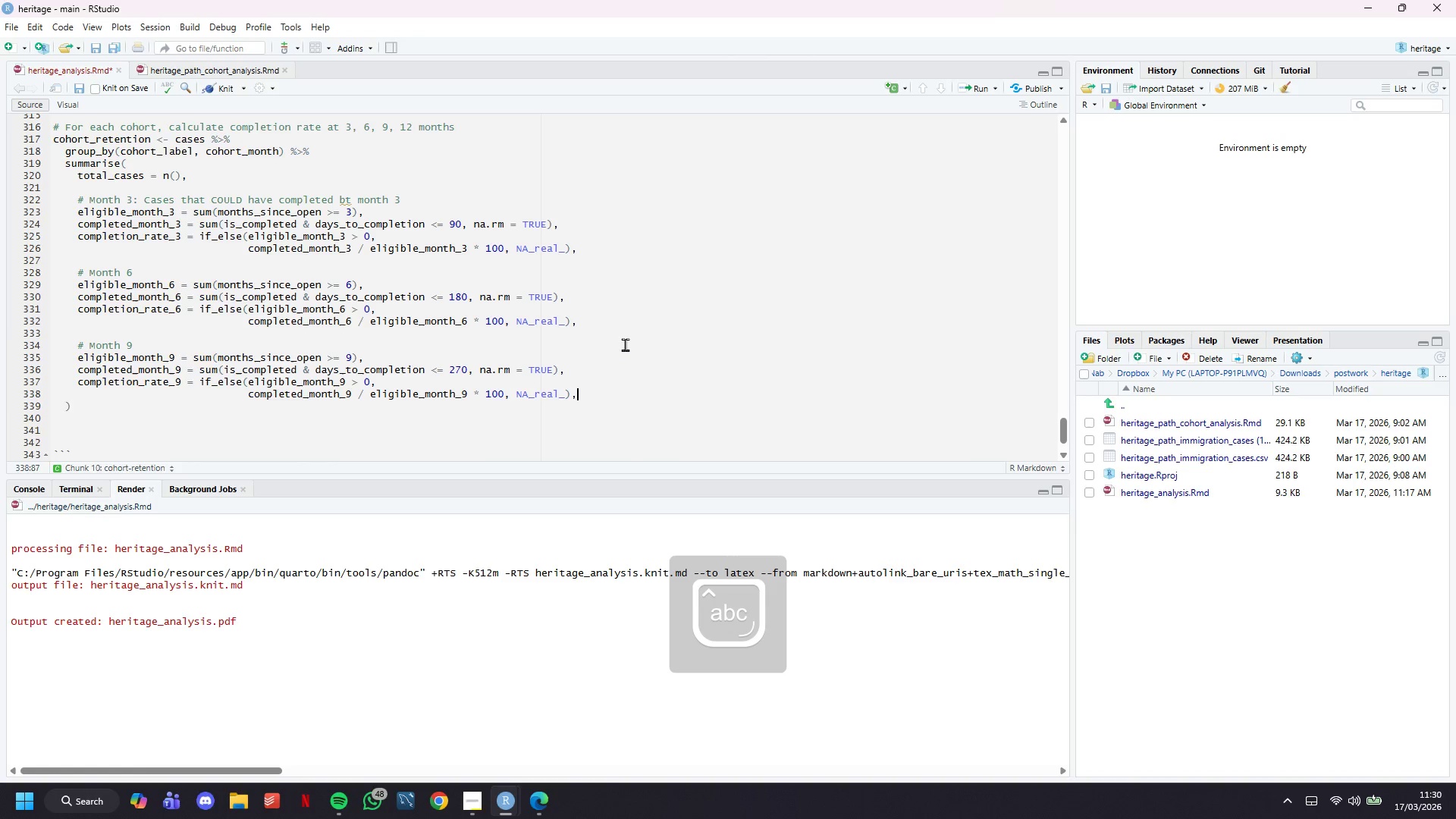 
key(Enter)
 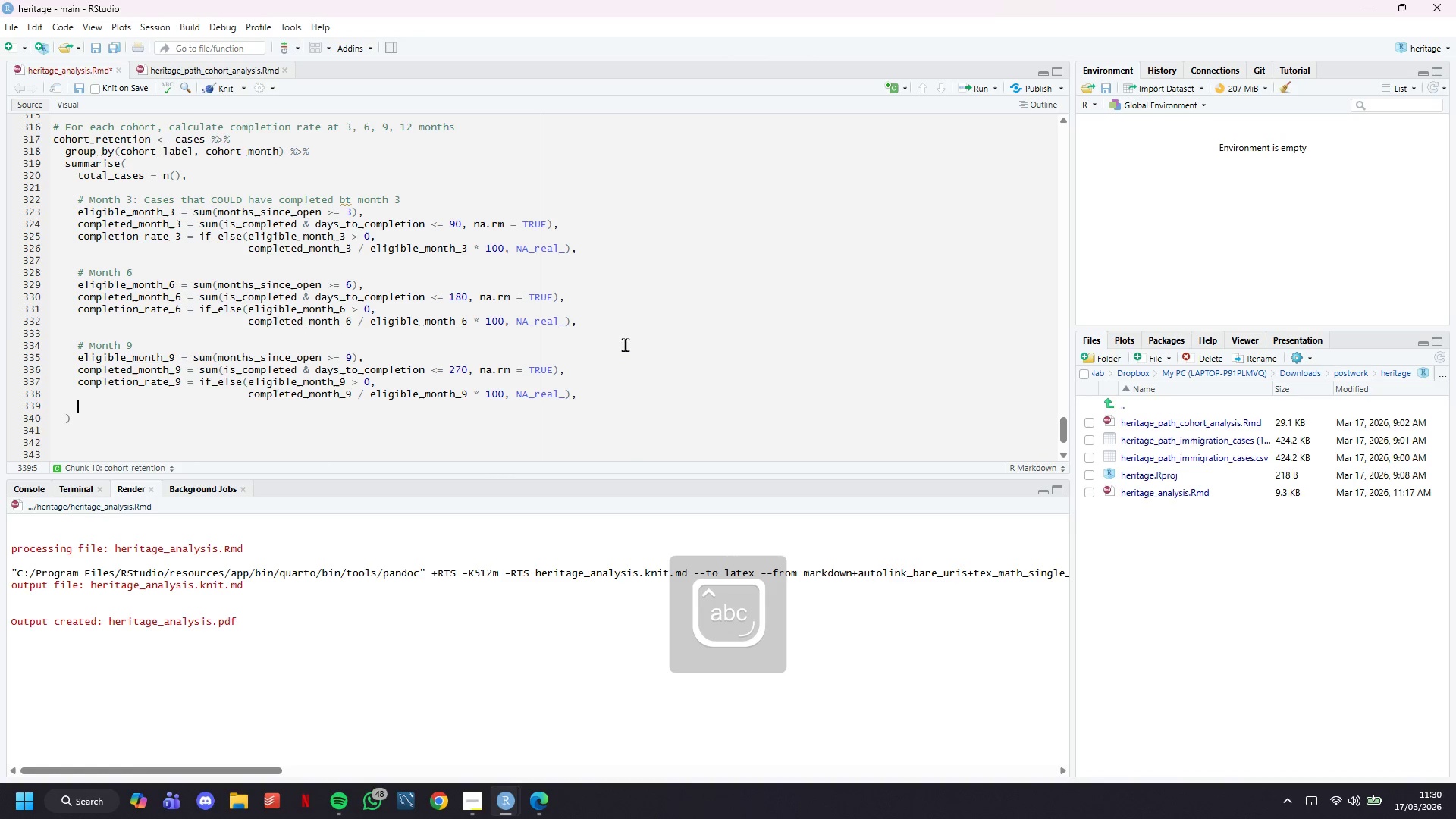 
key(Enter)
 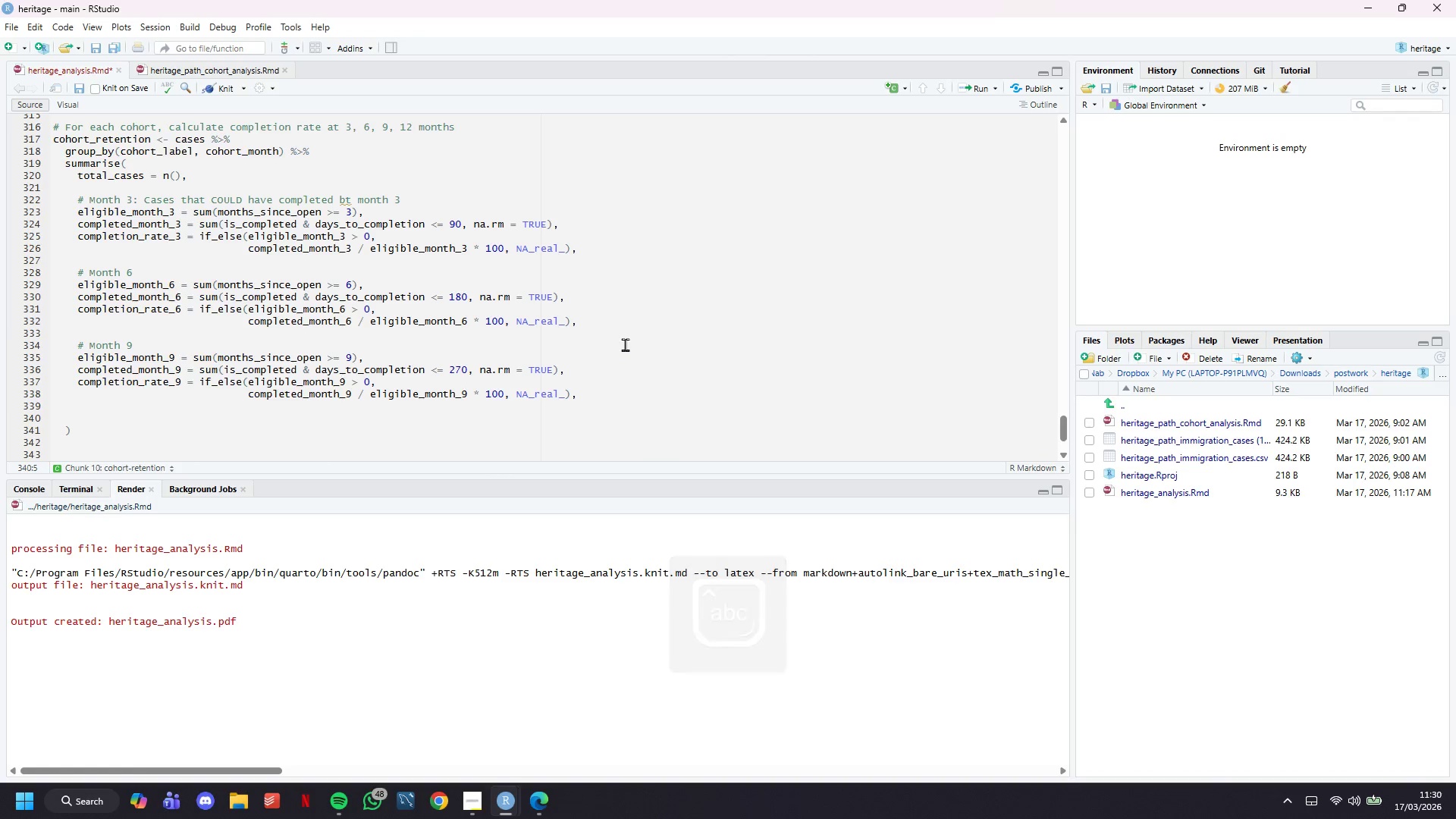 
scroll: coordinate [669, 329], scroll_direction: down, amount: 3.0
 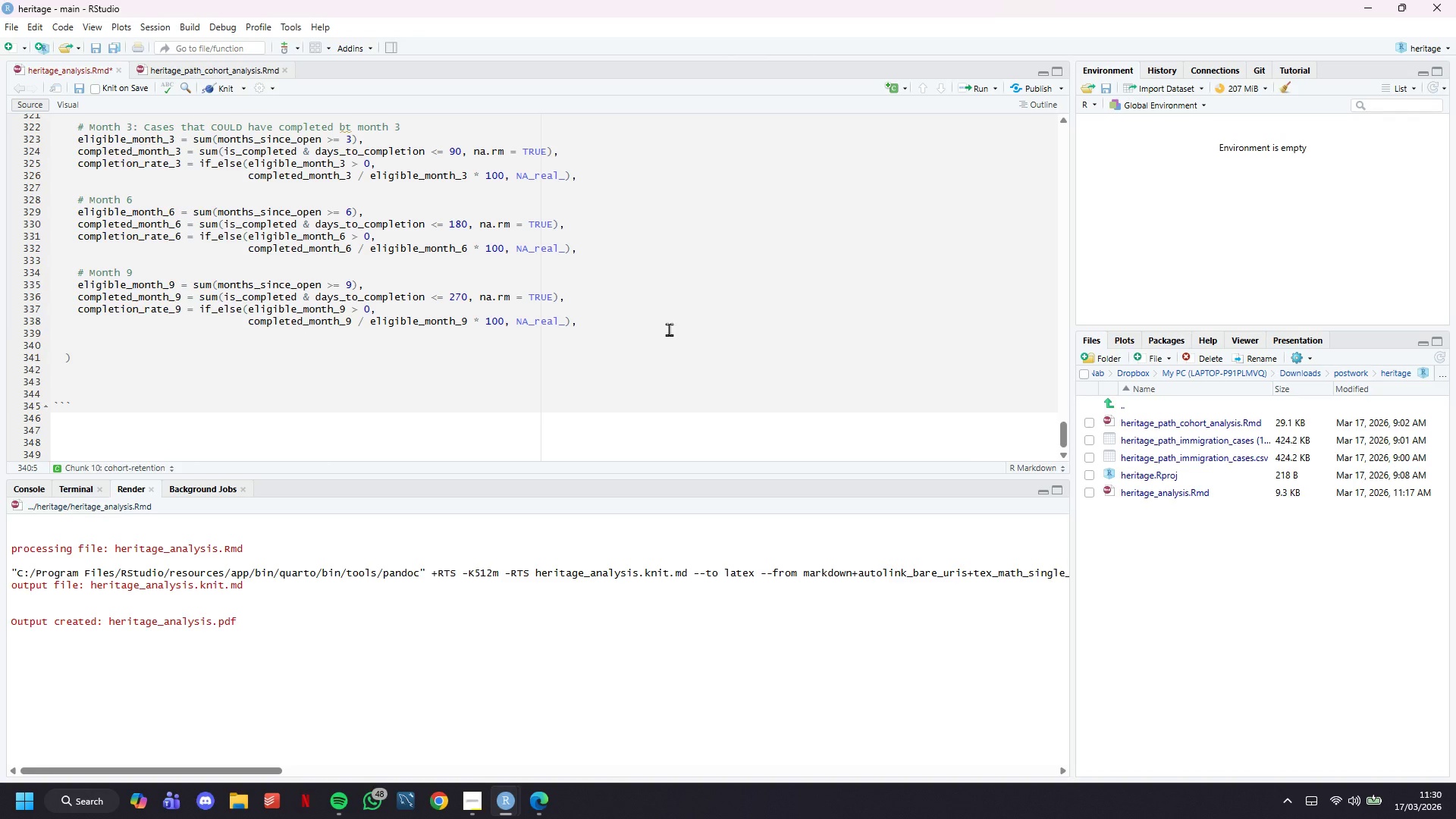 
type(# Month 12)
 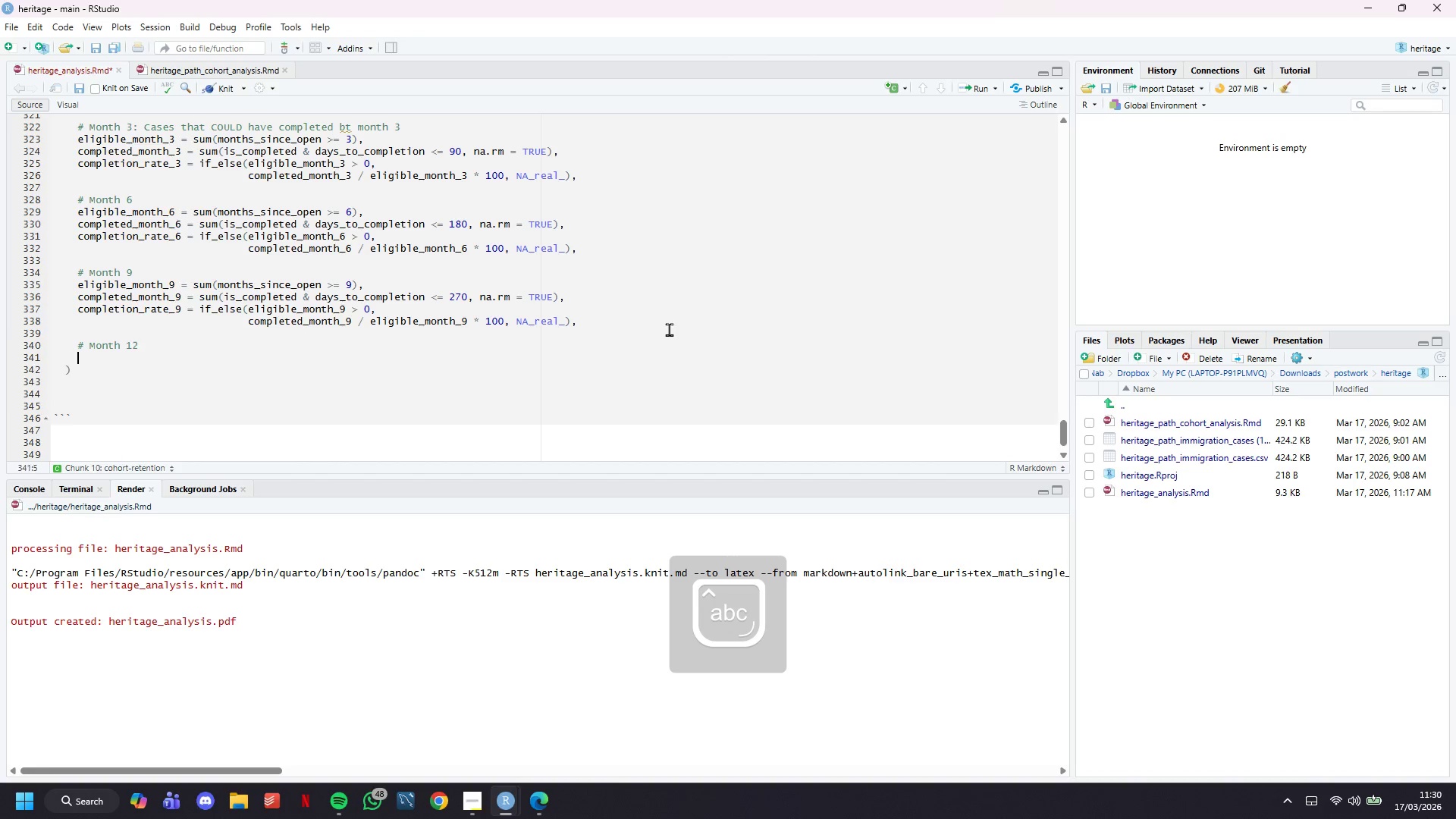 
key(Enter)
 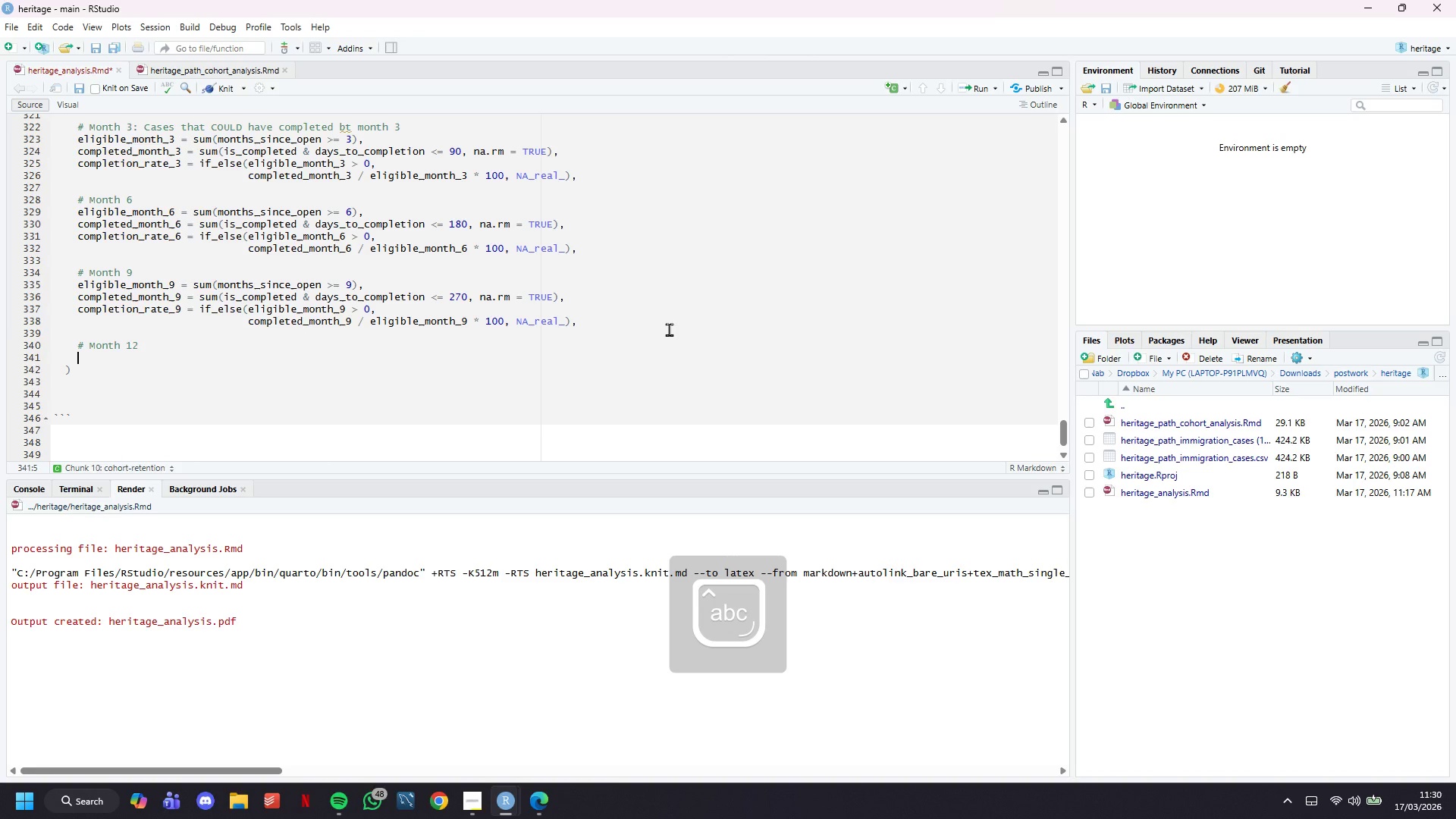 
type(eligible_month_12 = sum(months_since_open >= 12)
 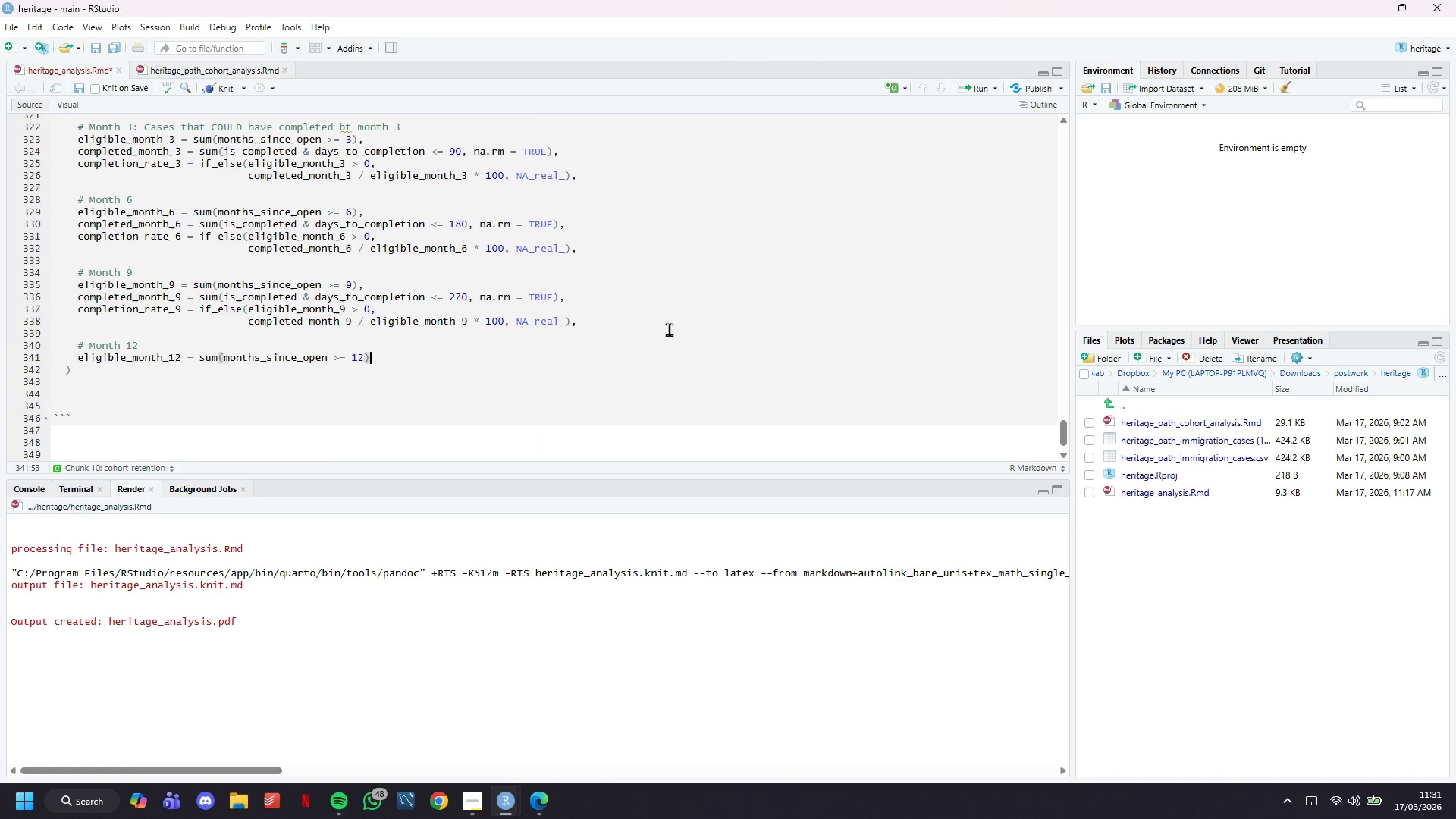 
 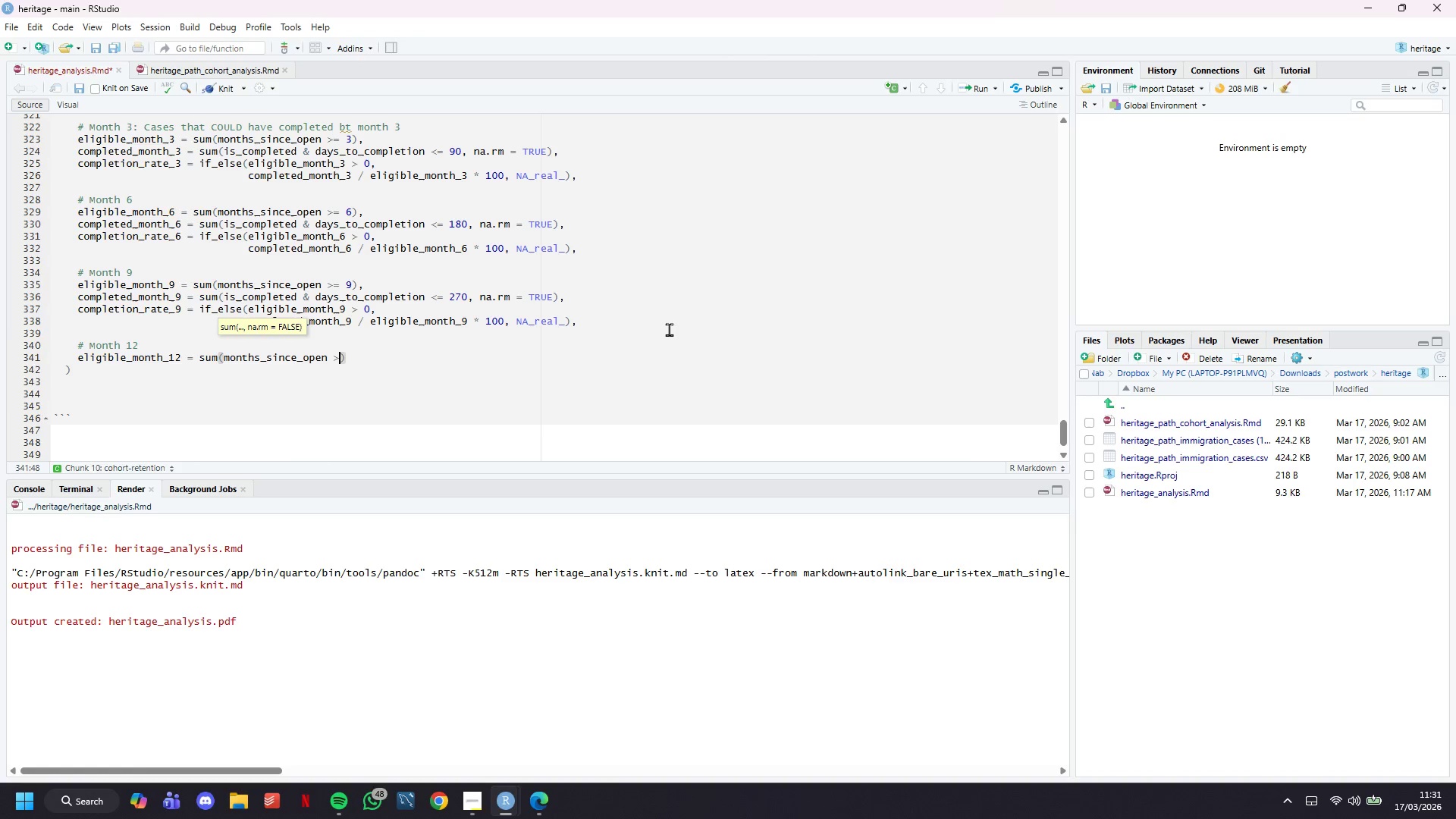 
key(ArrowRight)
 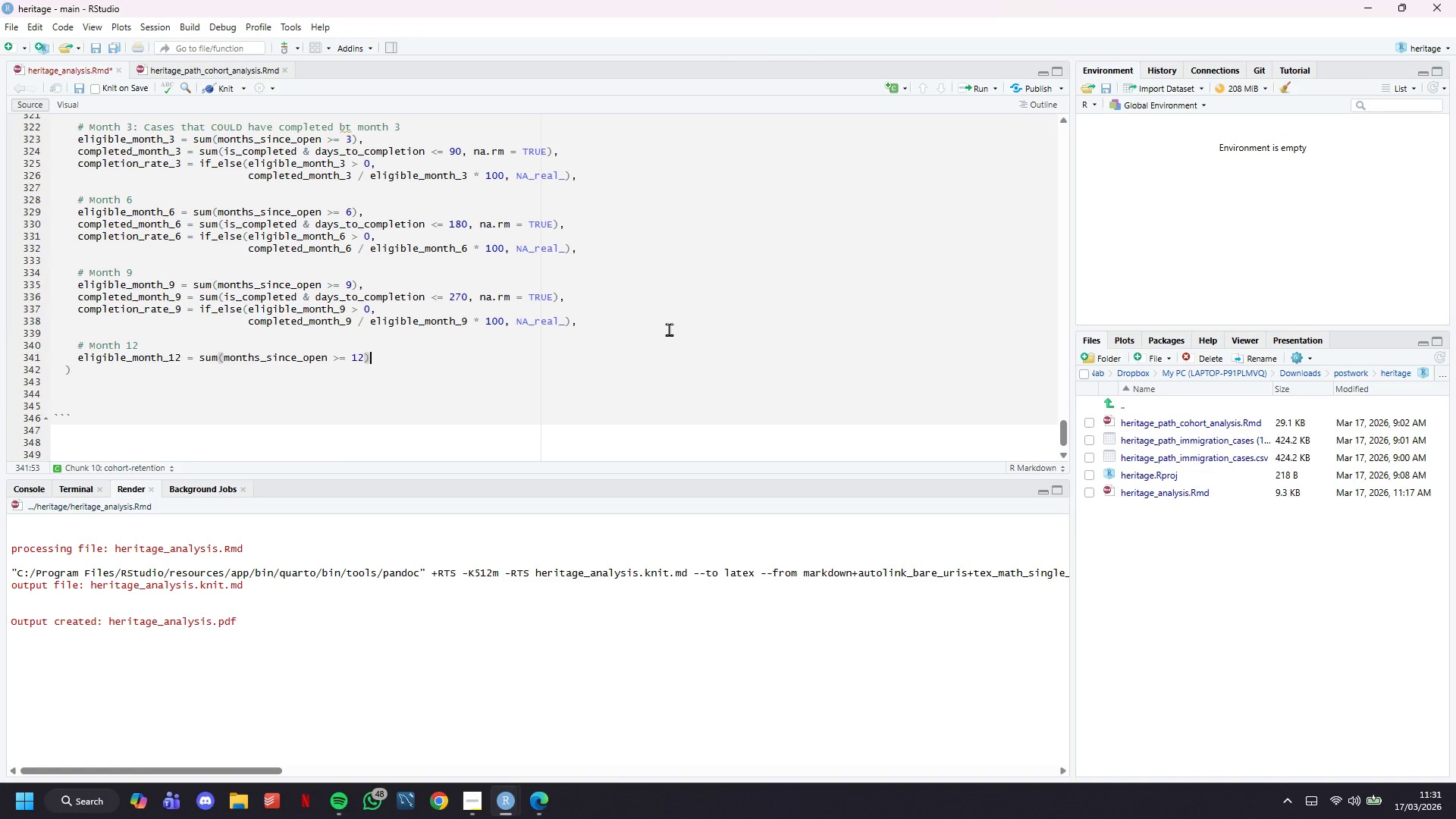 
key(Comma)
 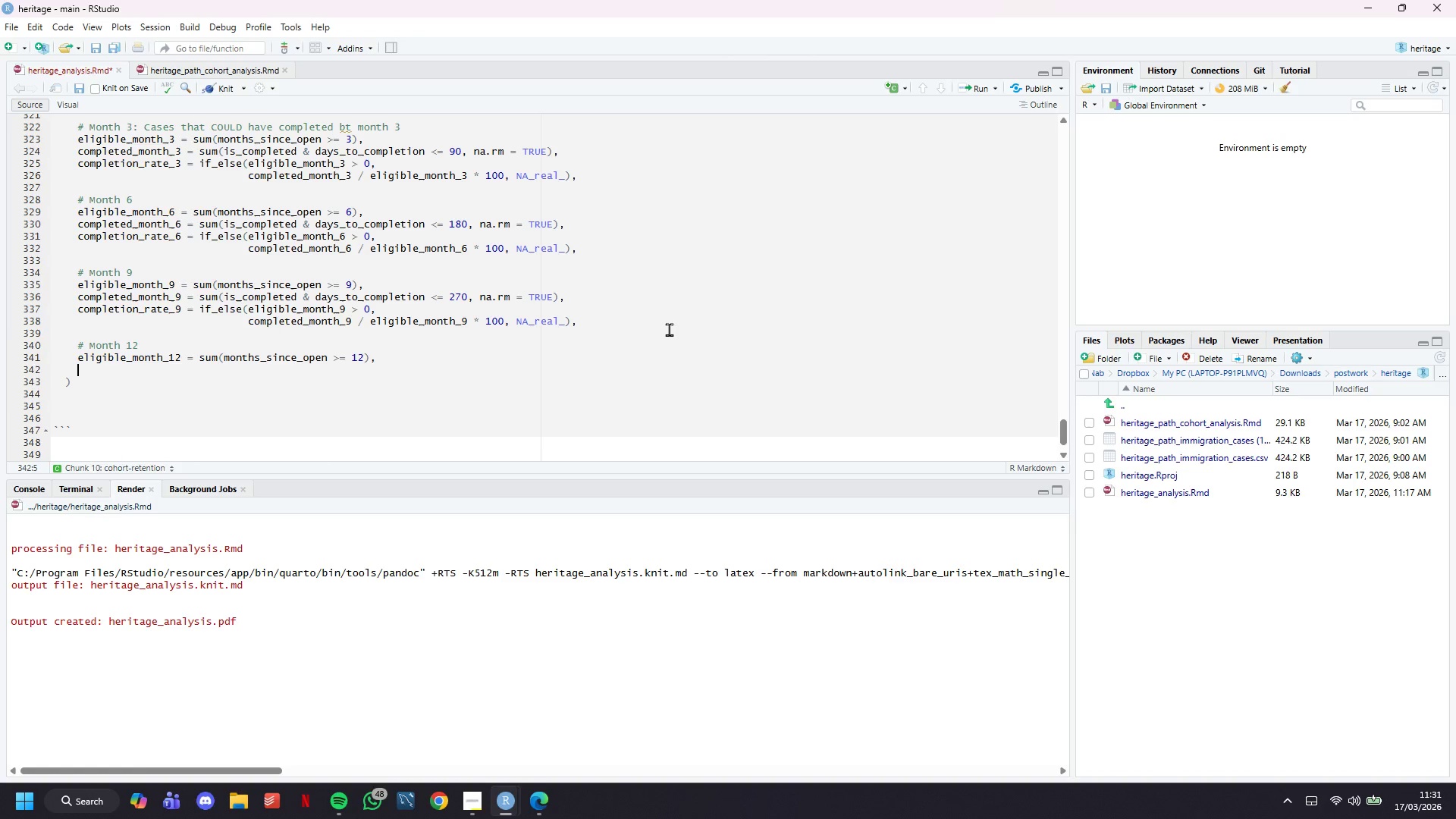 
key(Enter)
 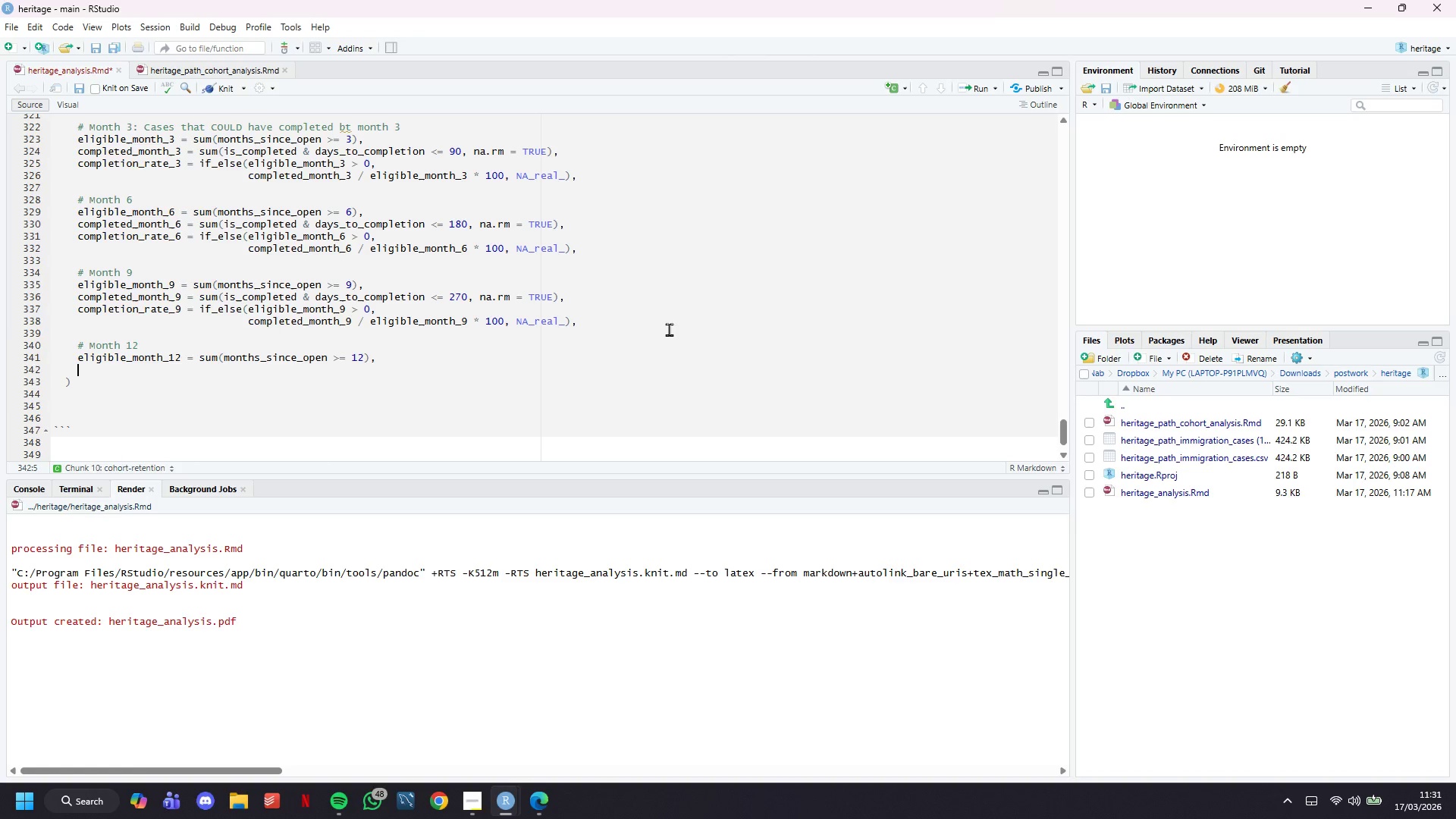 
type(completed_month_12 -)
key(Backspace)
type(= sum(is_completed & days_to_completion <= 35)
key(Backspace)
type(65, na.rm = TRUE)
 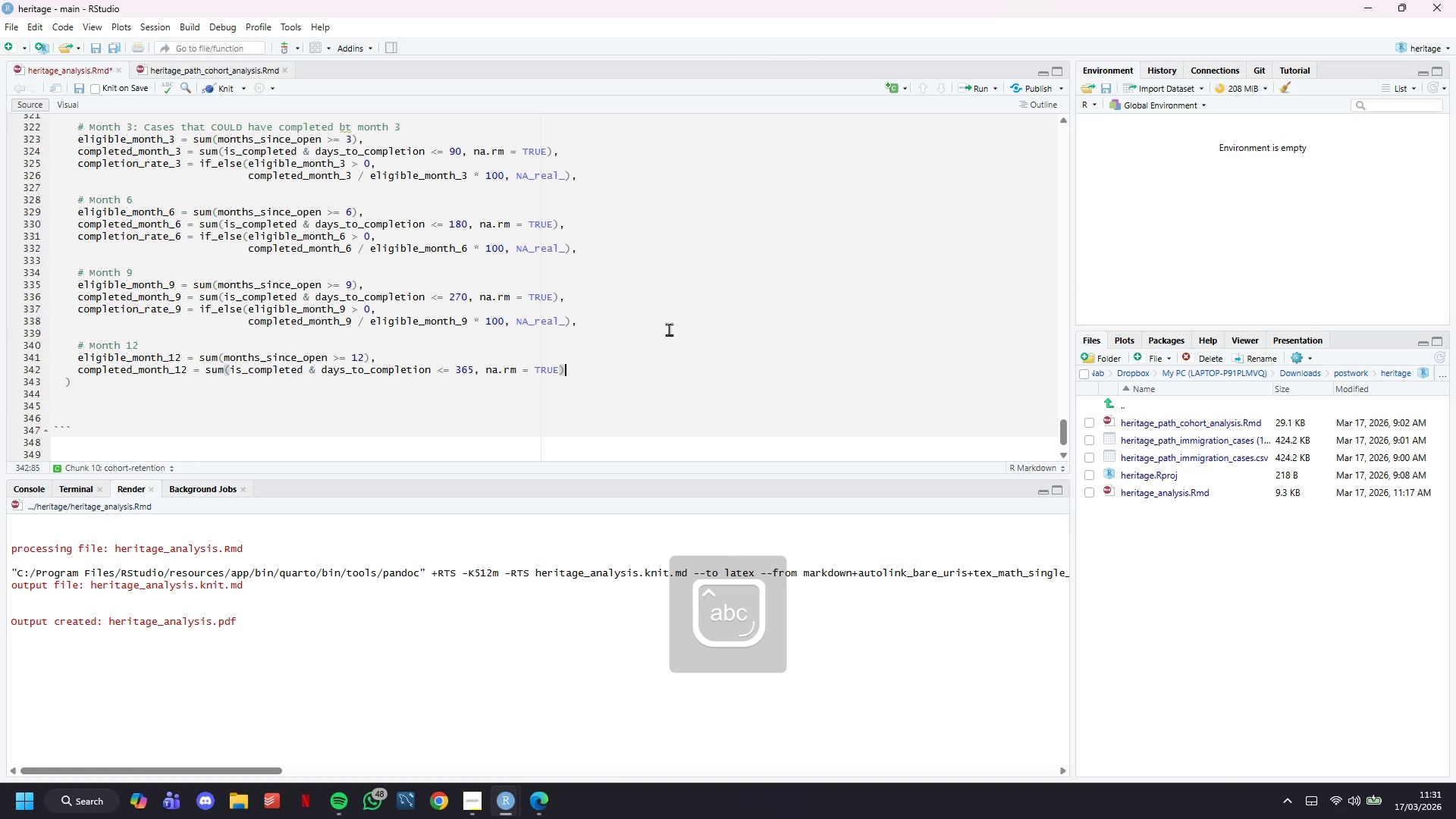 
 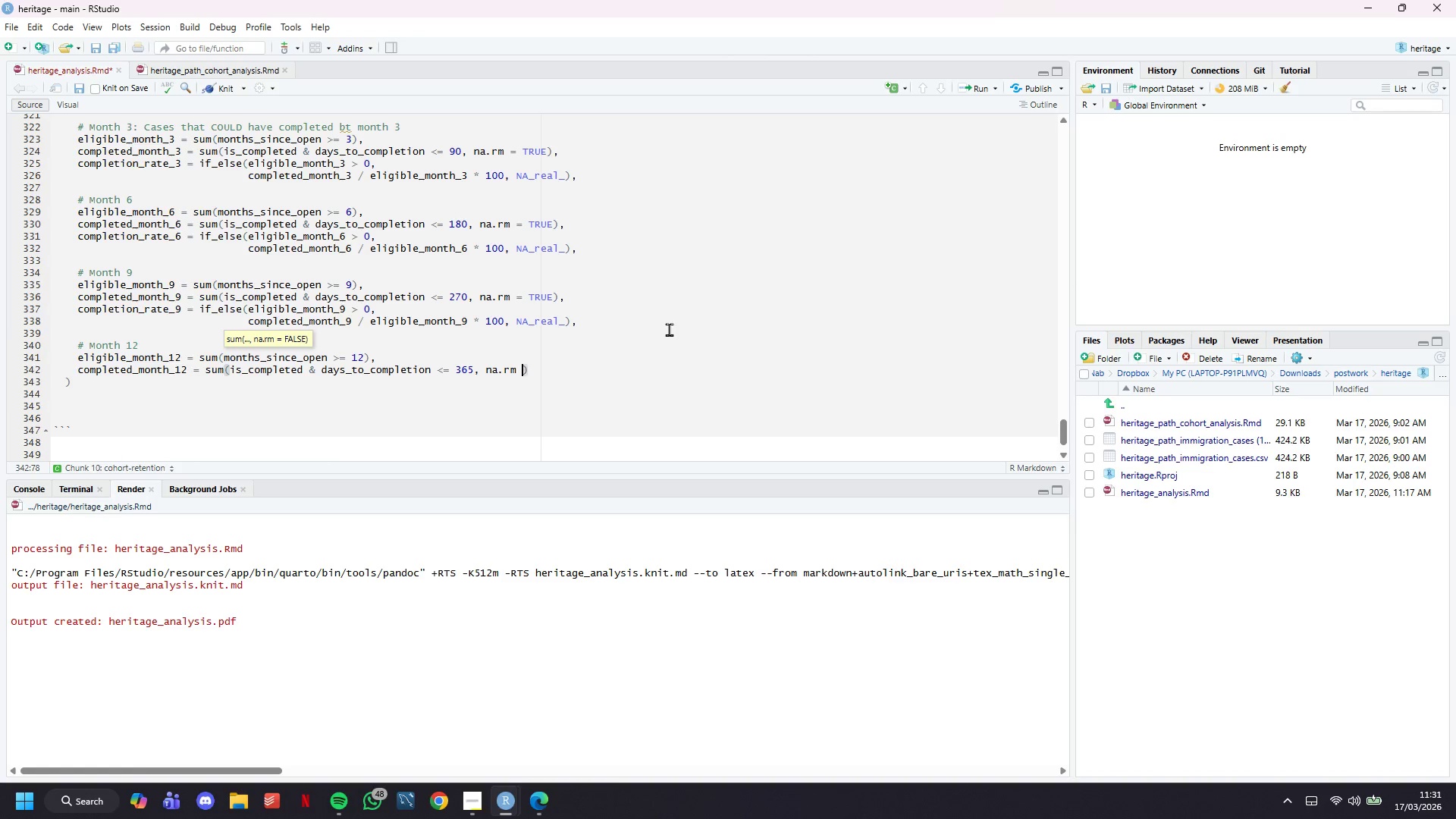 
key(ArrowRight)
 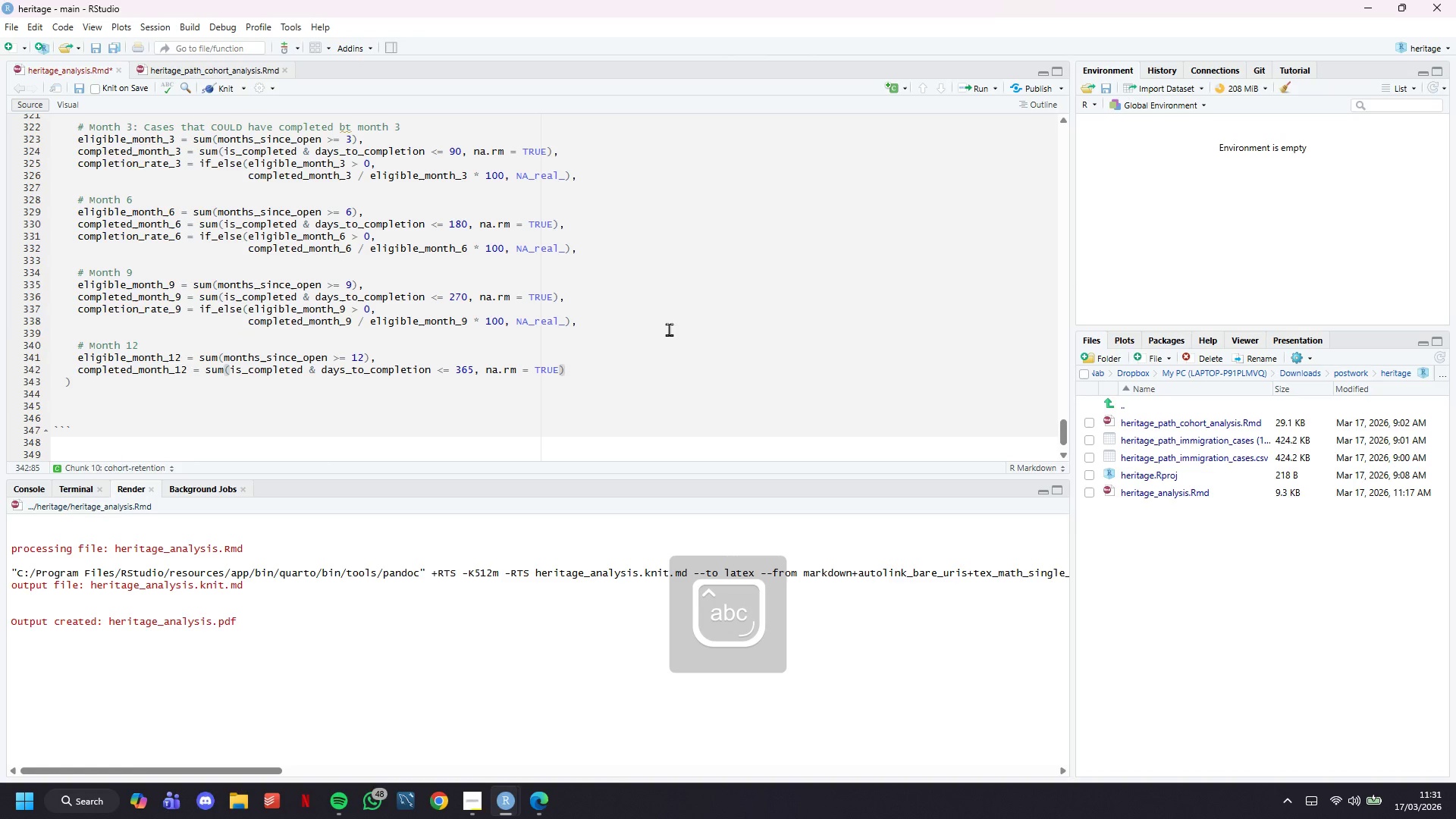 
key(Comma)
 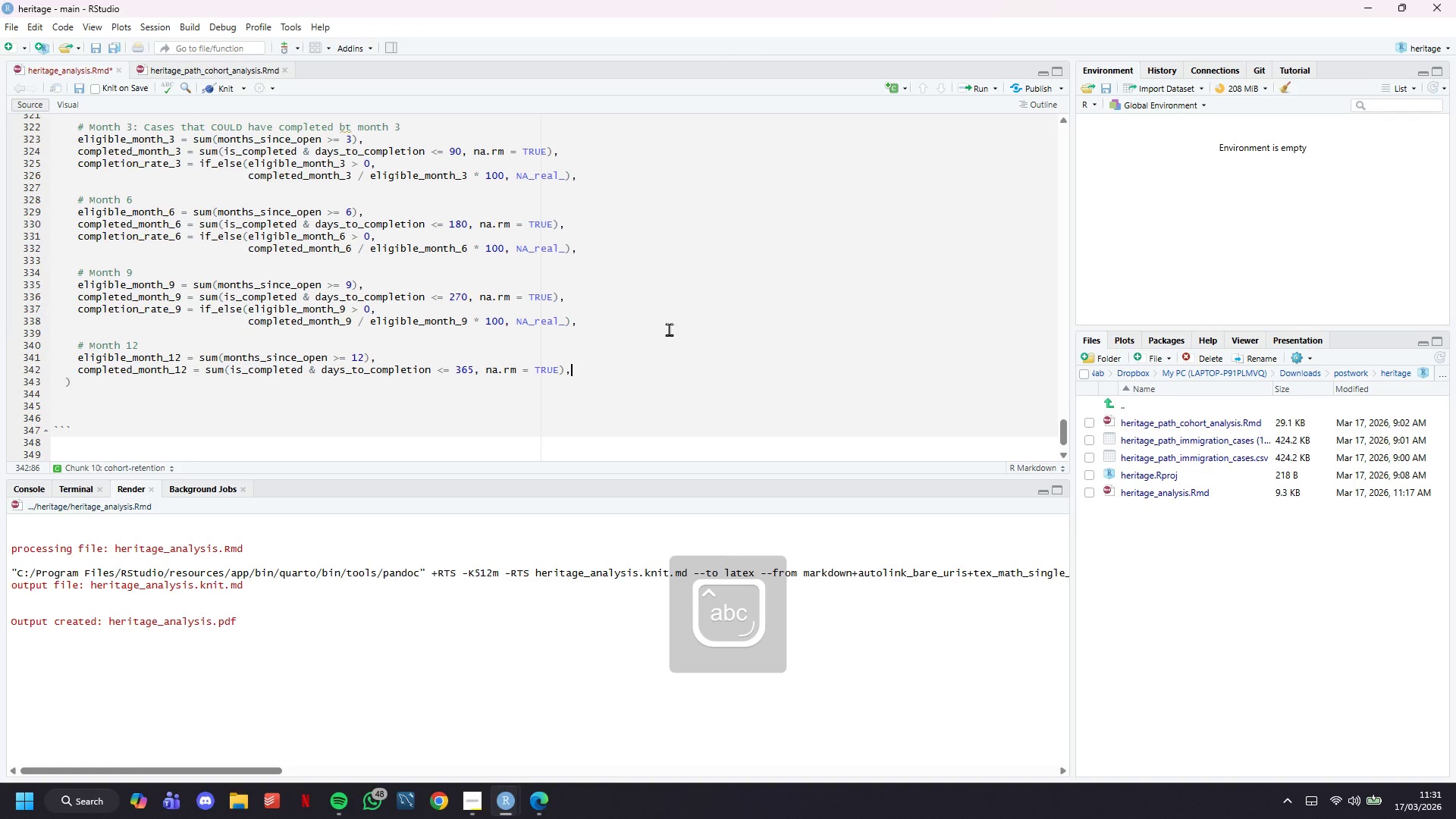 
key(Enter)
 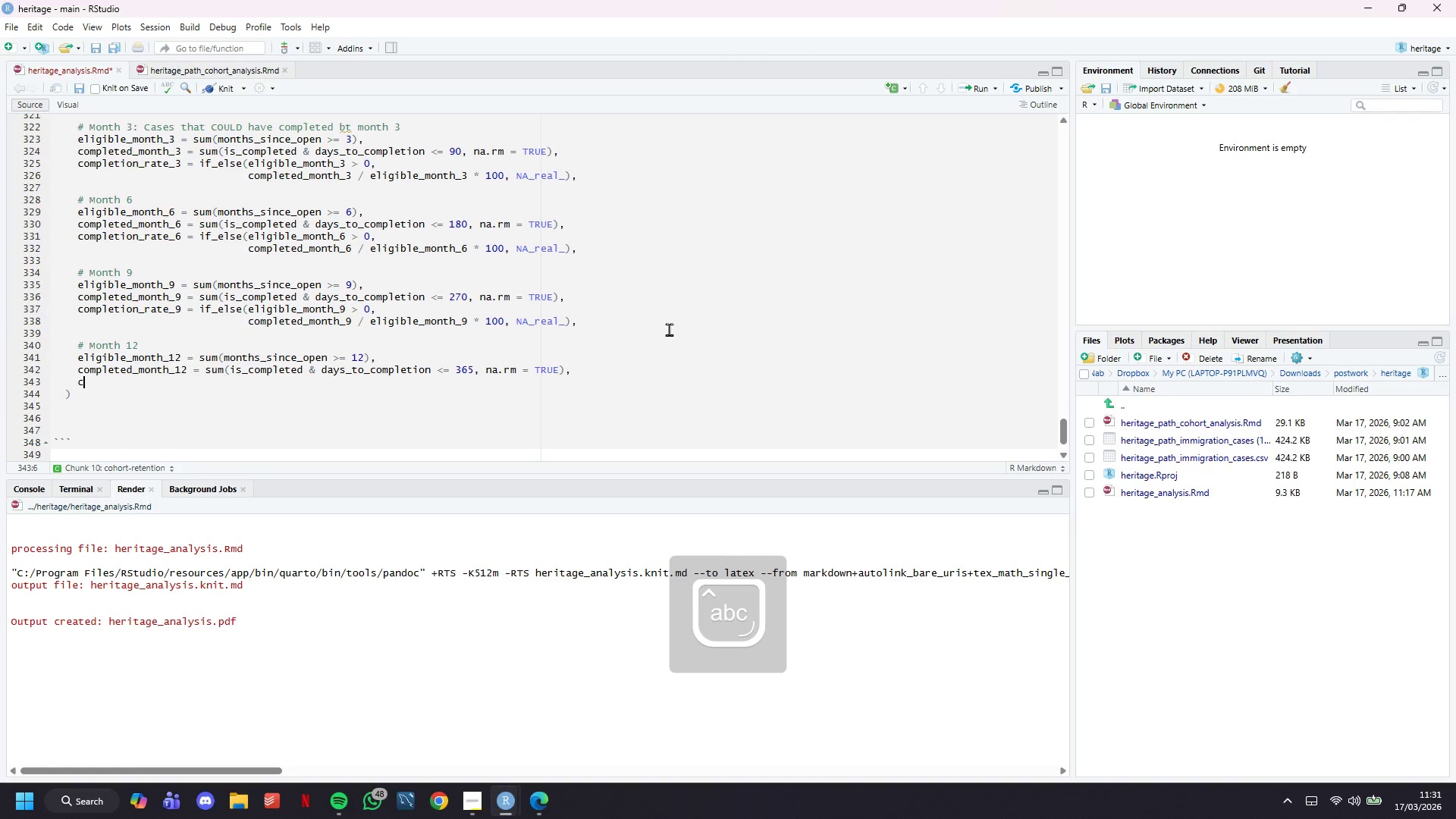 
type(completion_rate_12 = if_else(eligible_month )
key(Backspace)
type(_12 > 0,)
 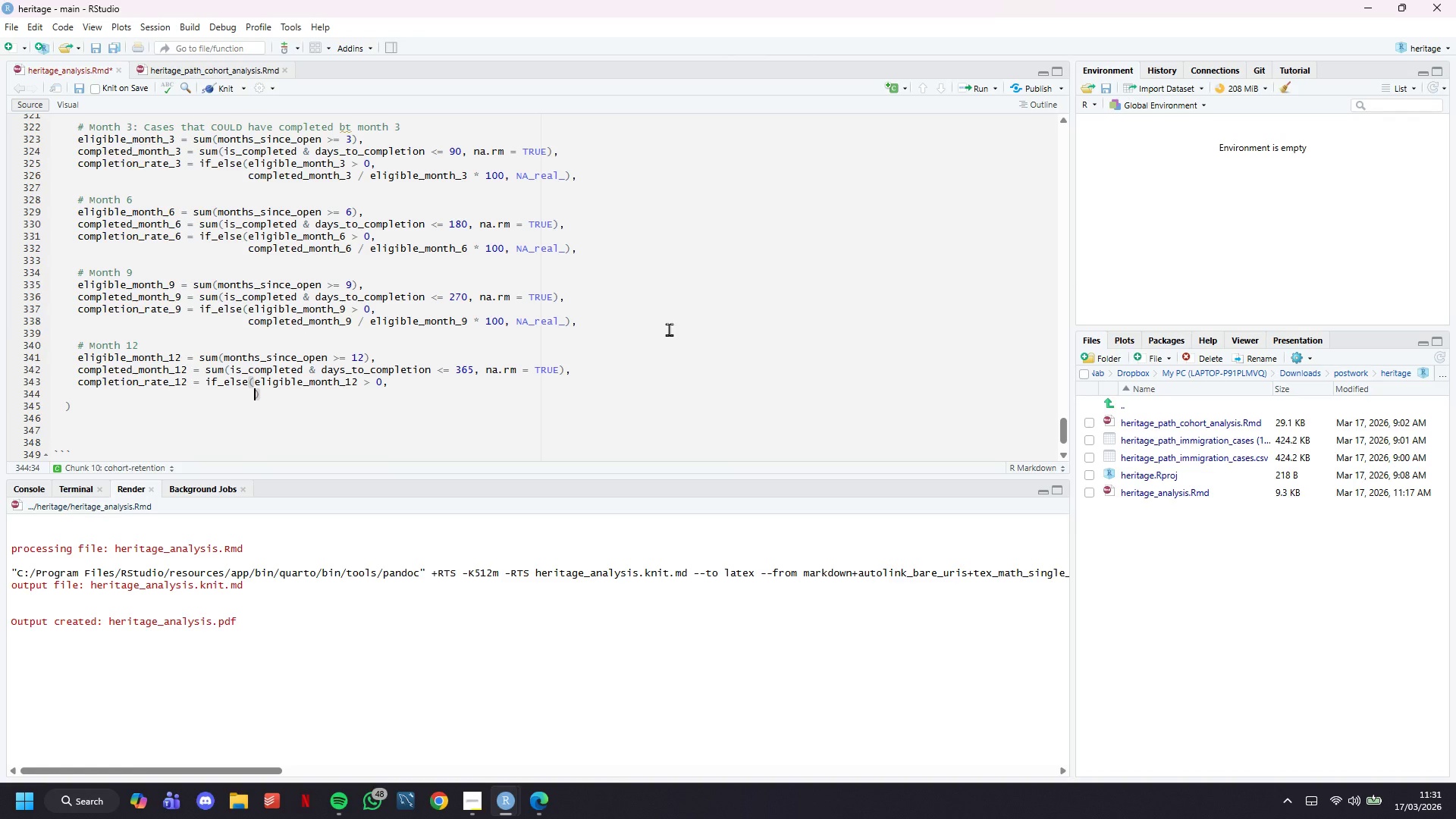 
 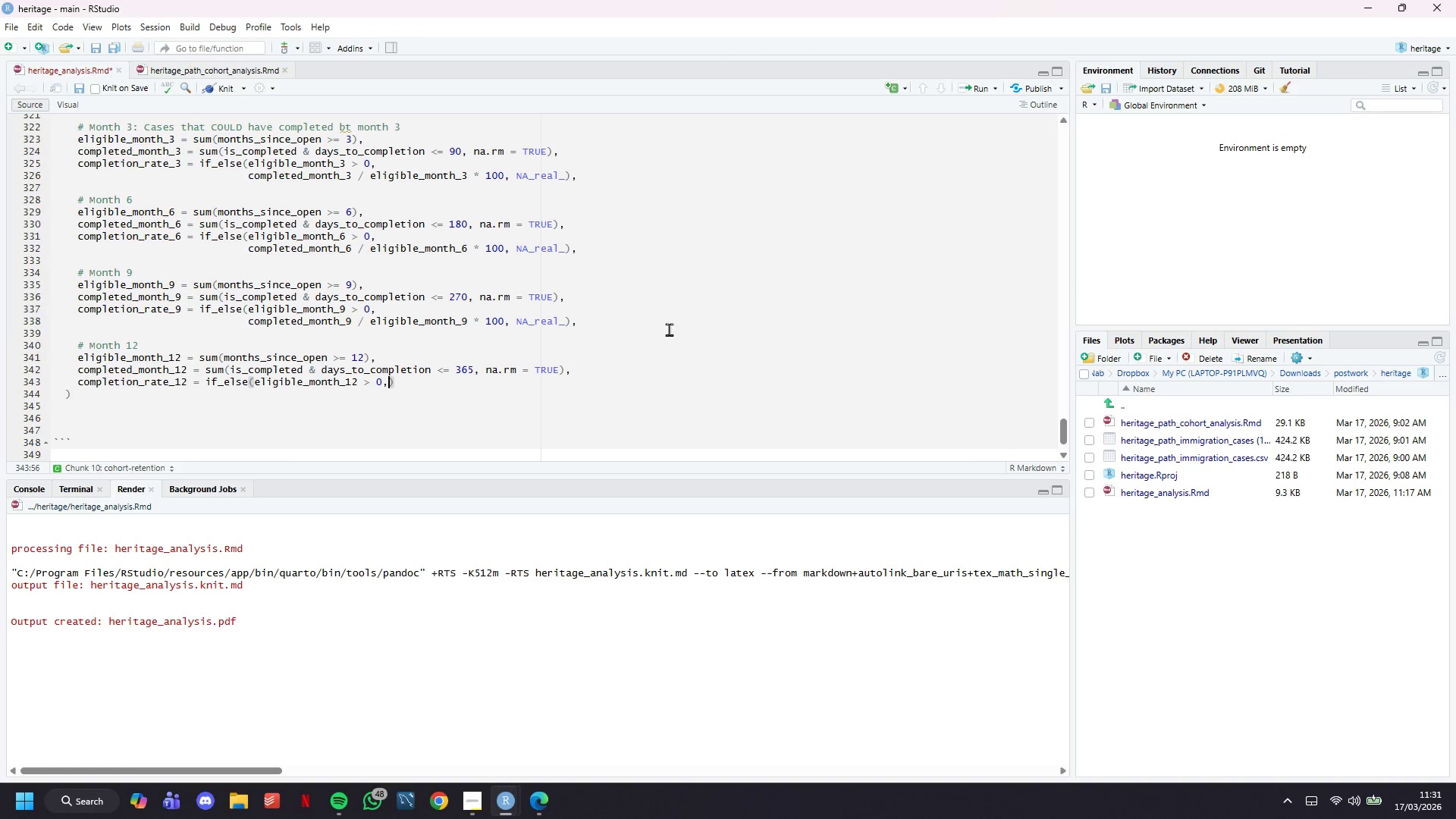 
key(Enter)
 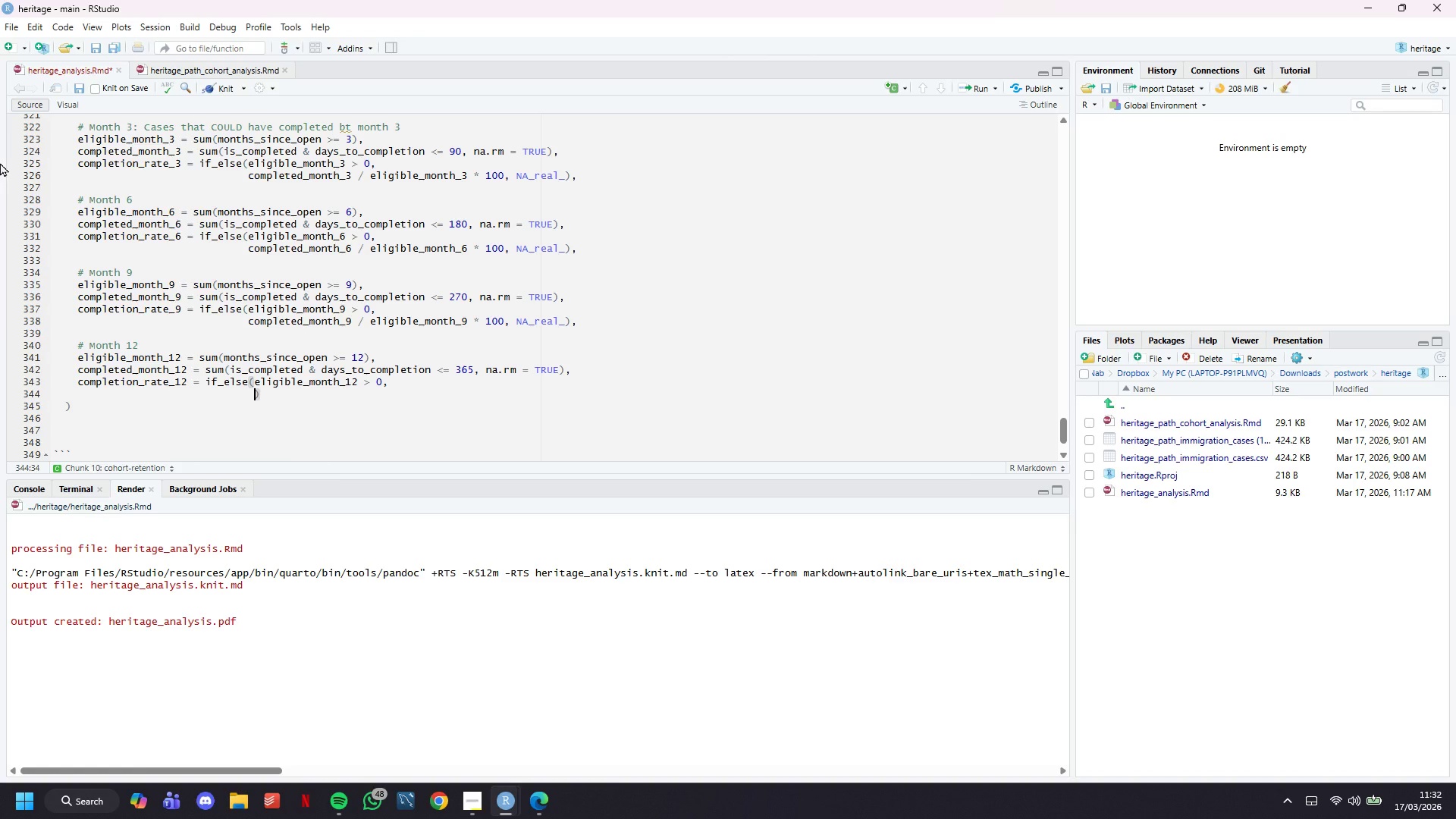 
wait(17.34)
 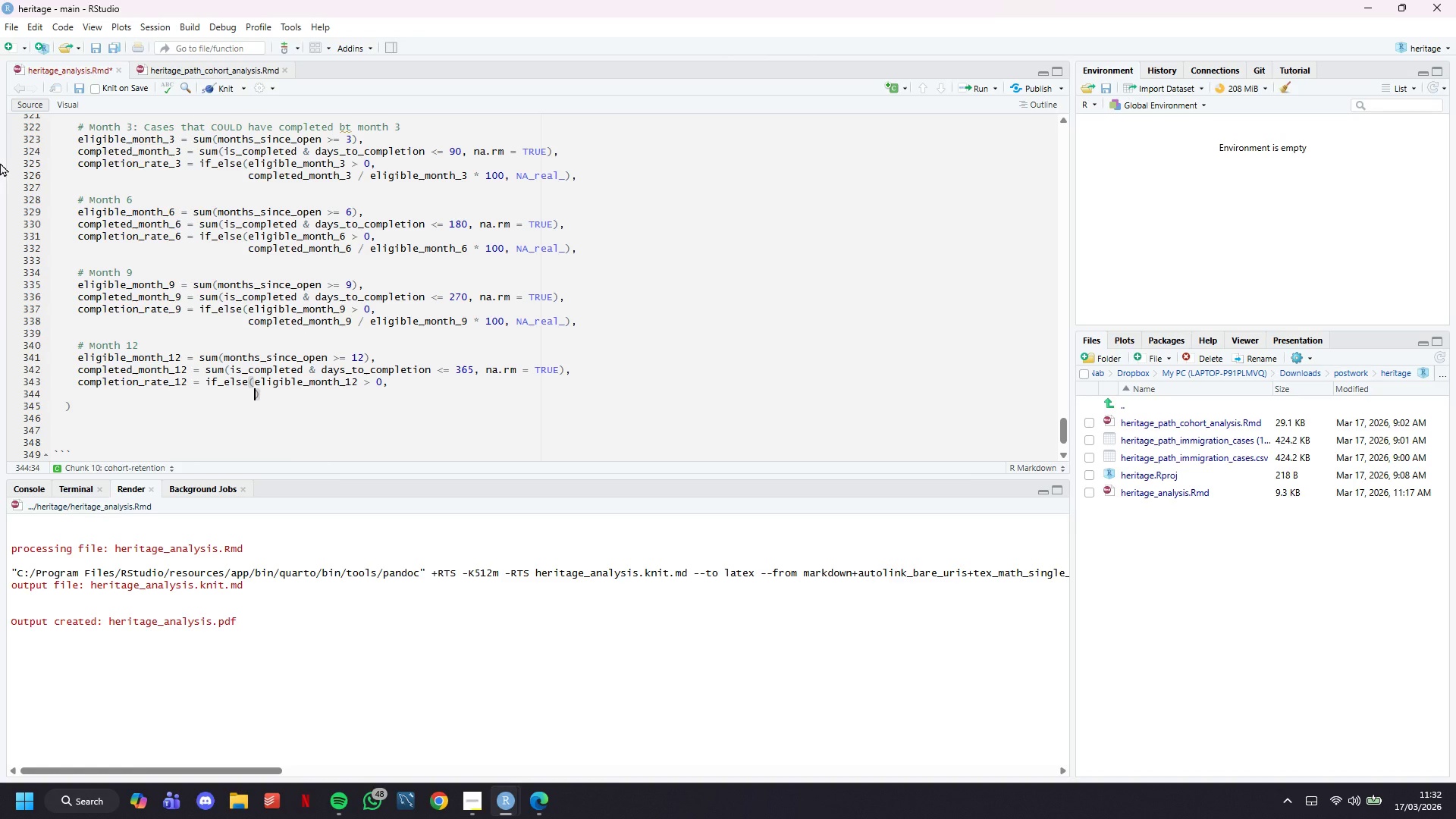 
type(completed_month_12 / eligible_month_12 * 100, NA_real))
 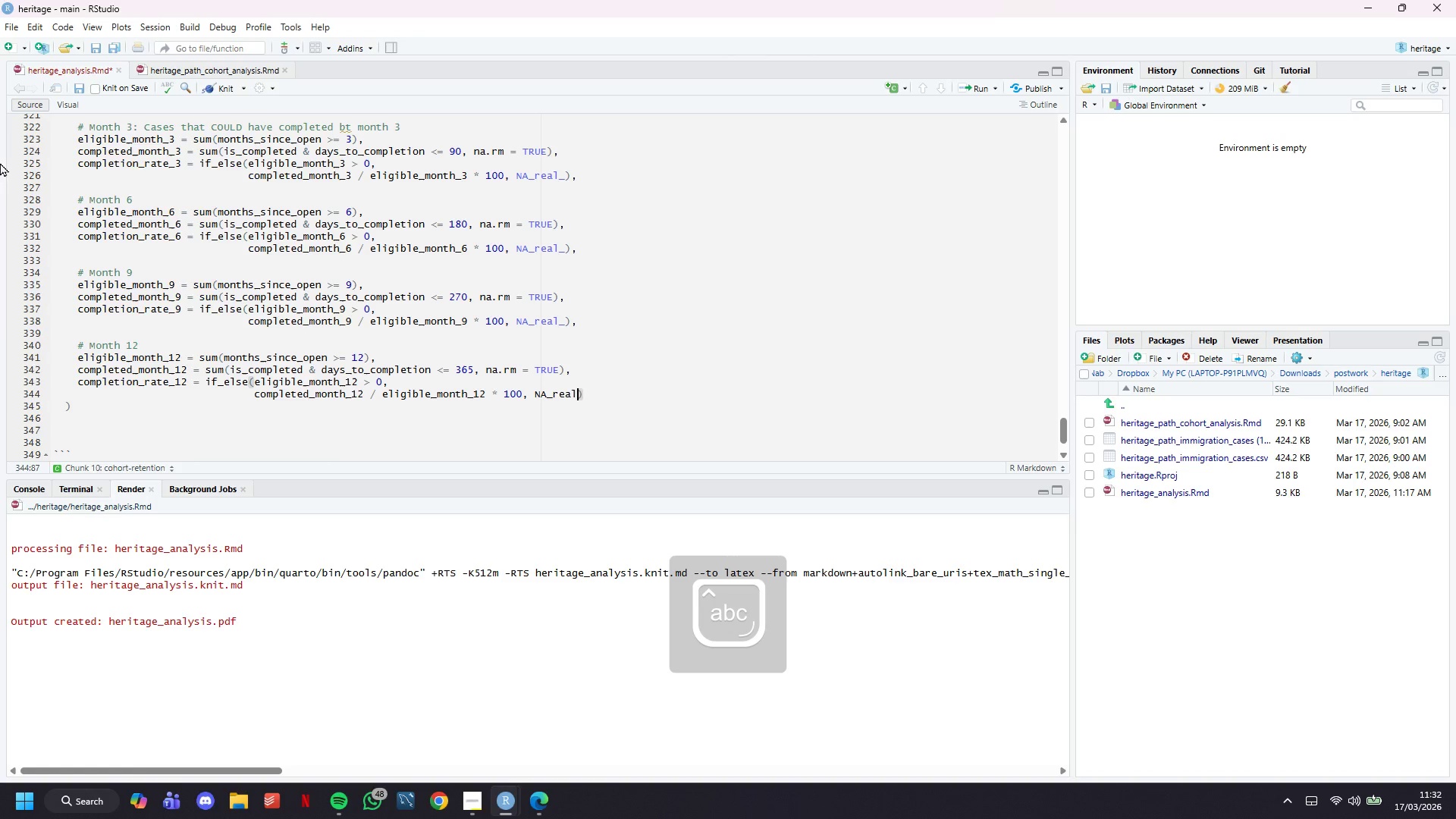 
key(ArrowLeft)
 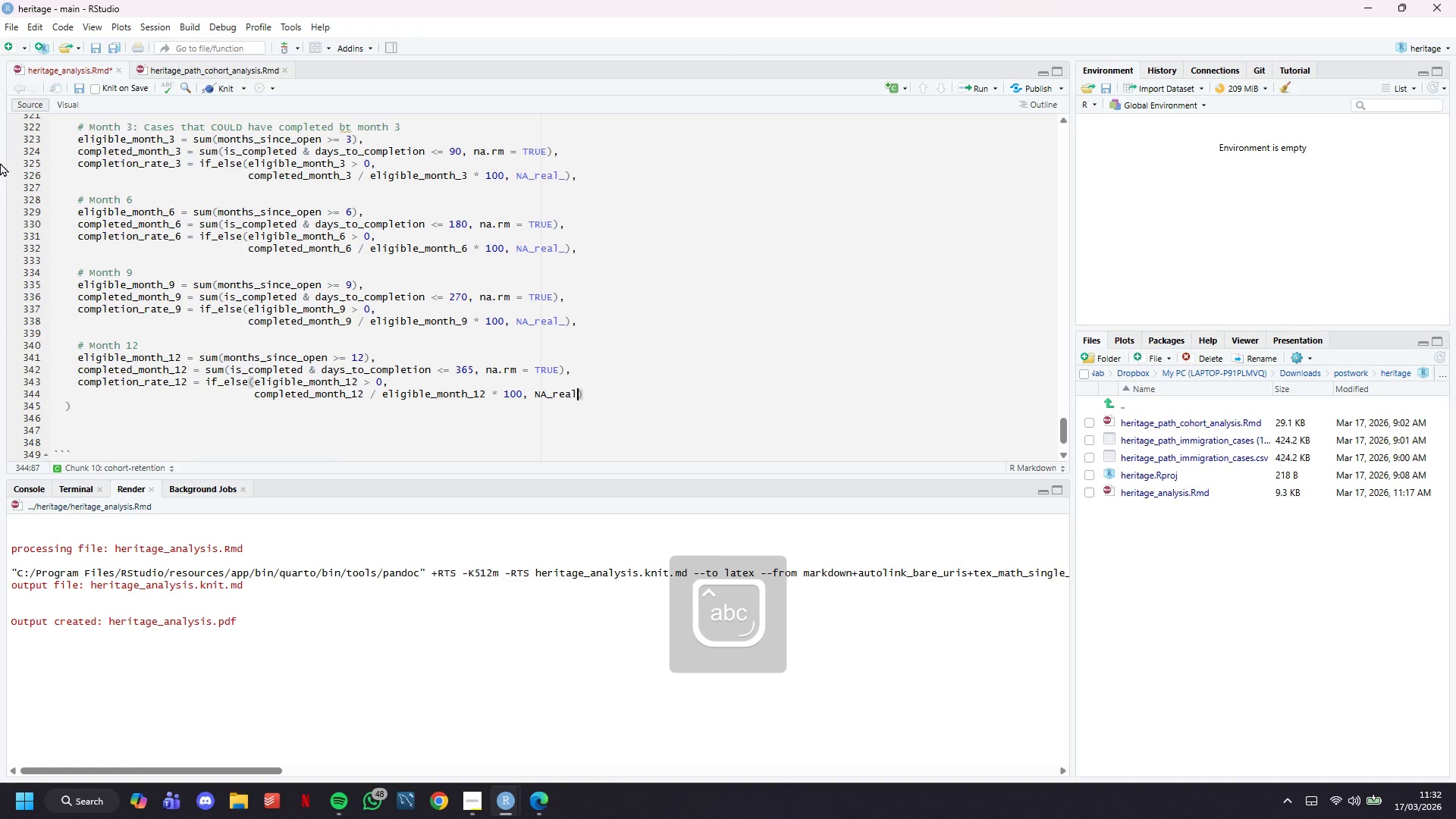 
key(Shift+Minus)
 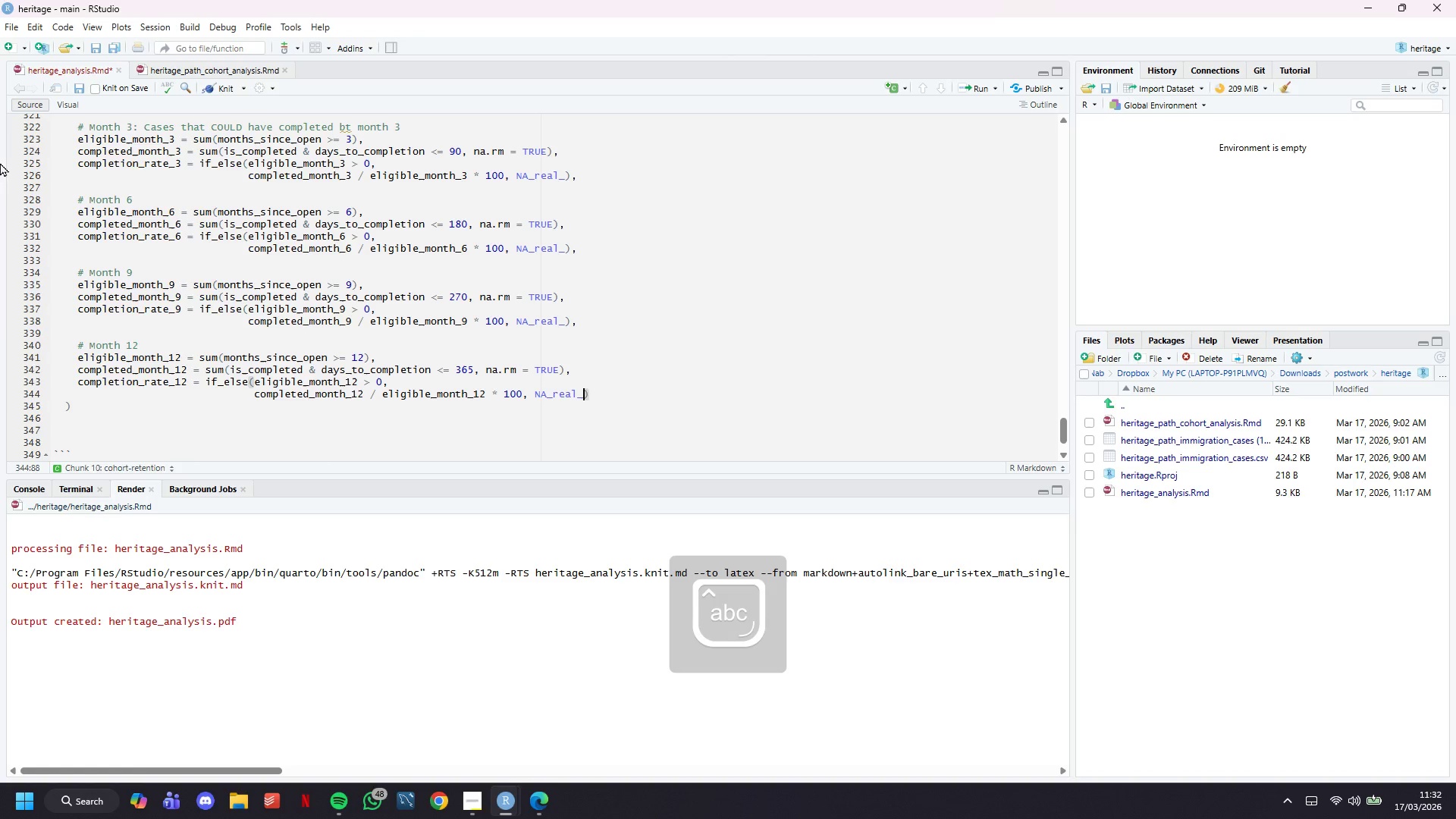 
key(ArrowRight)
 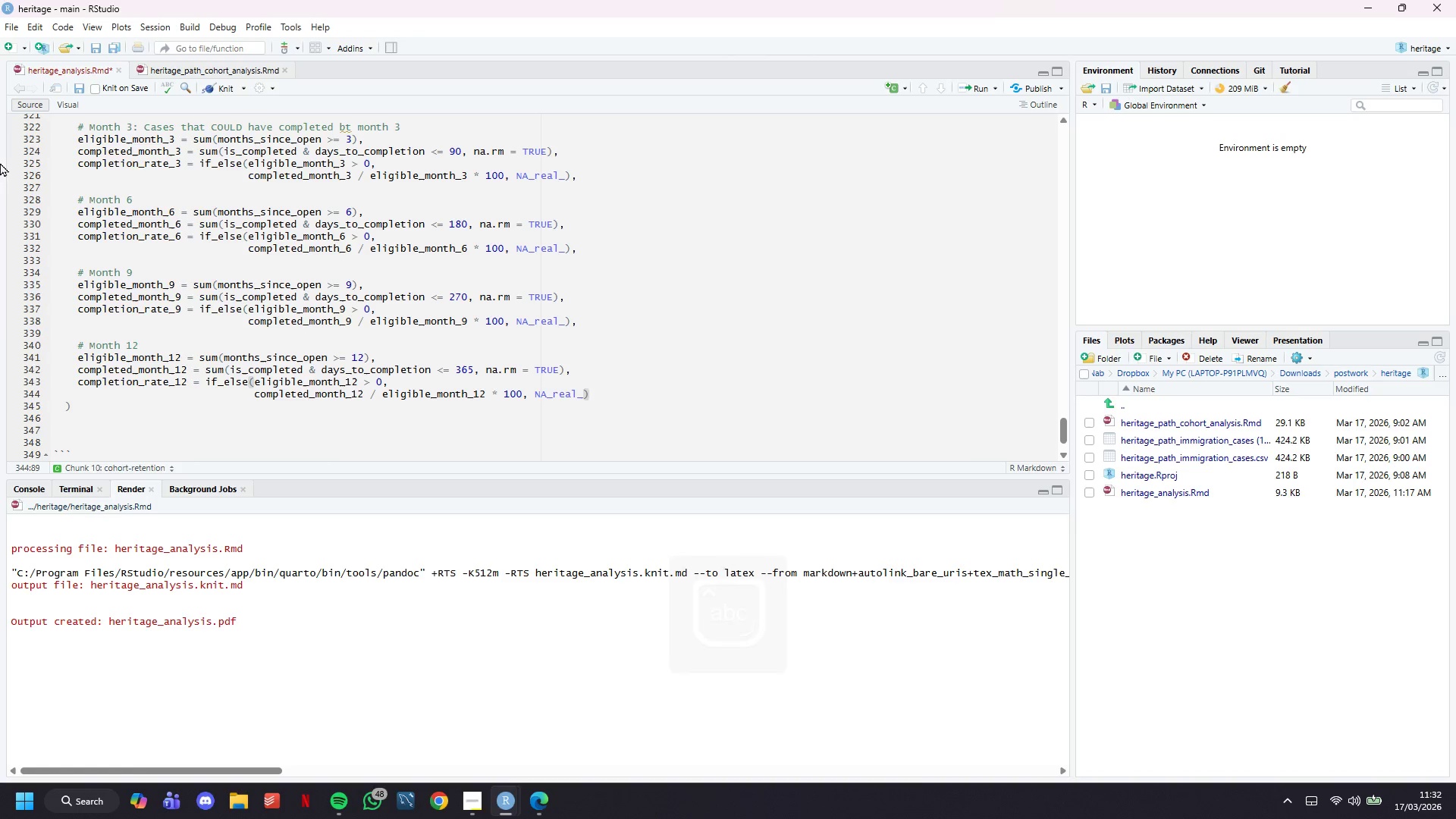 
key(ArrowDown)
 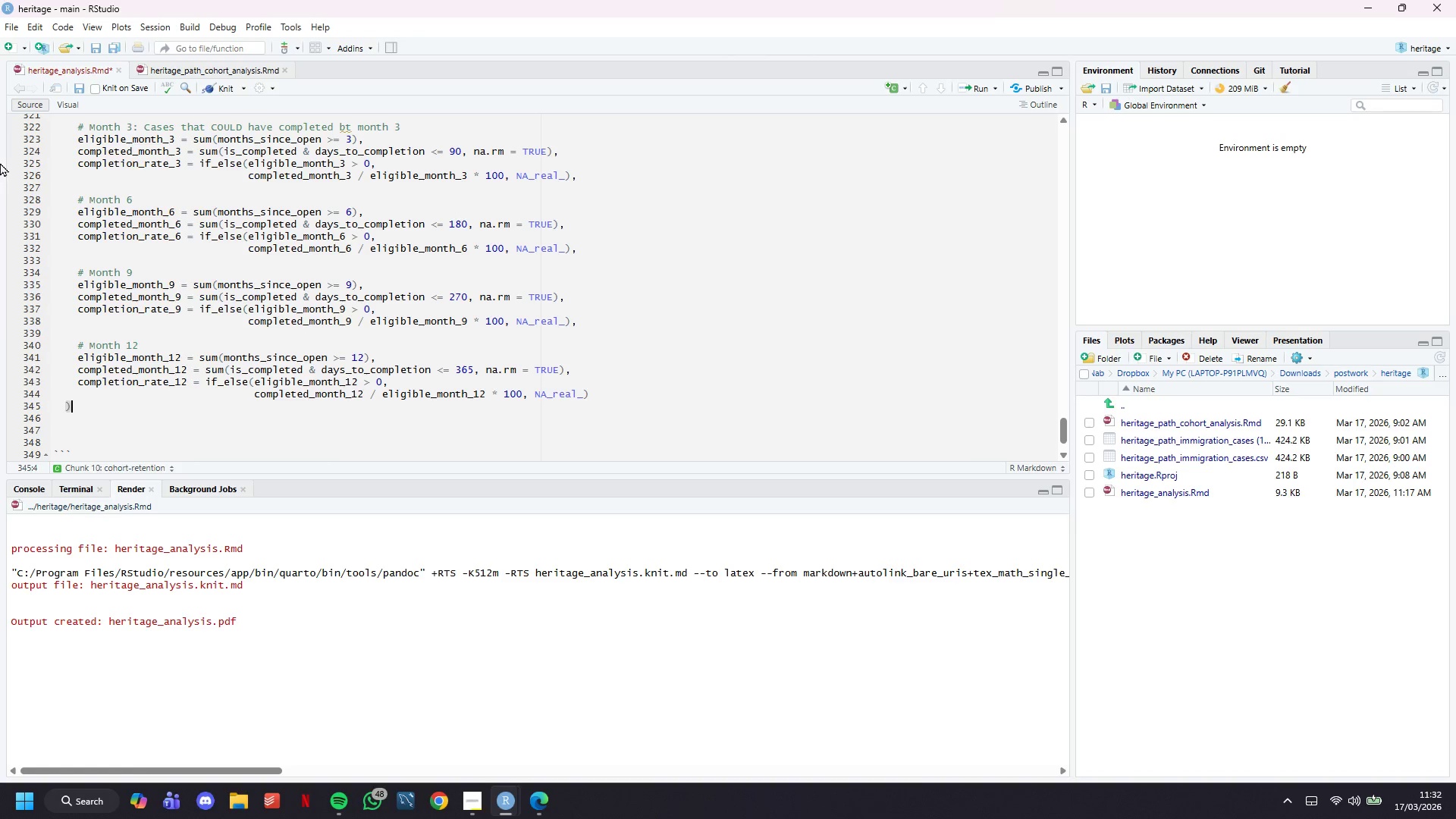 
key(ArrowLeft)
 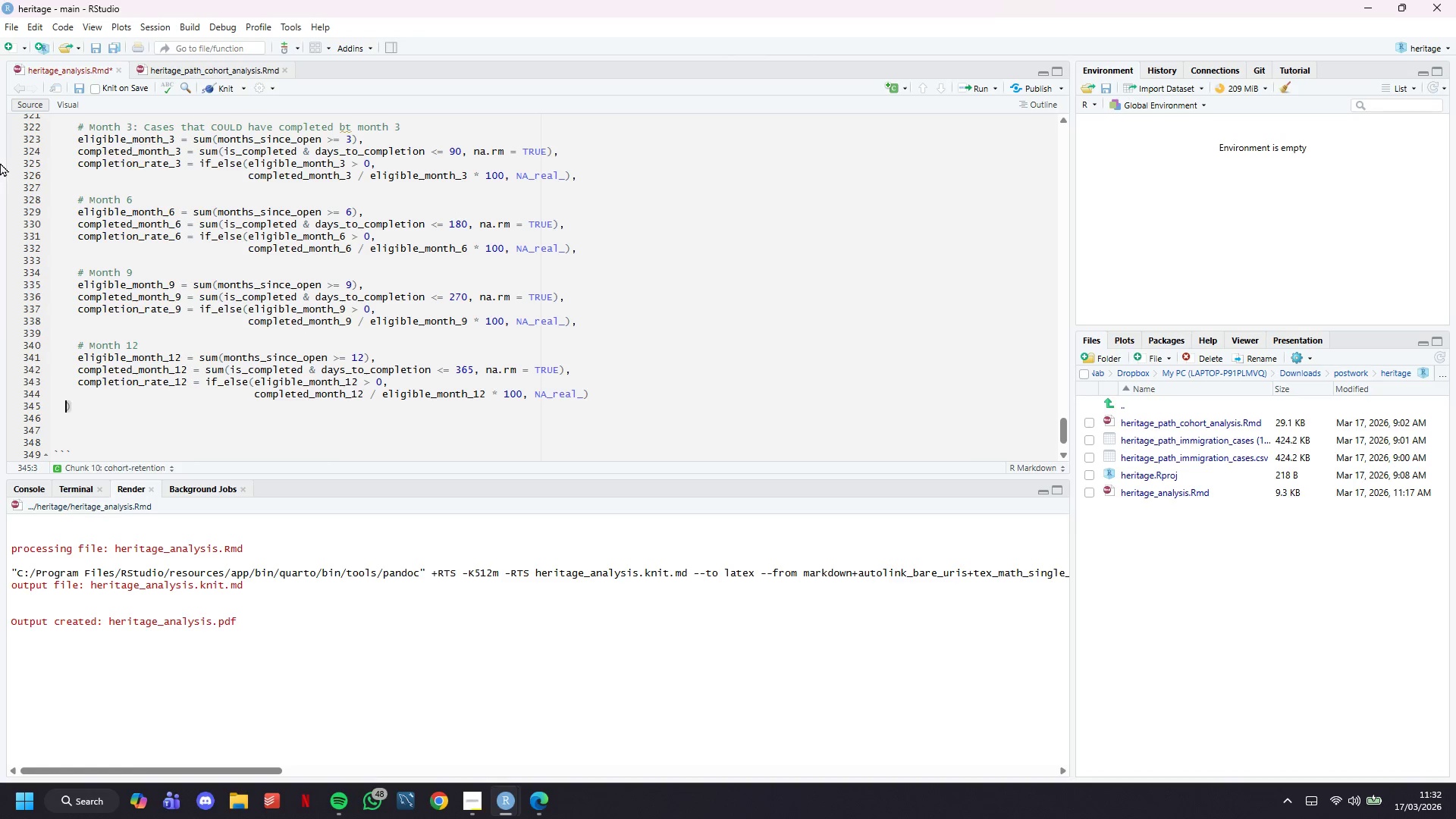 
key(ArrowLeft)
 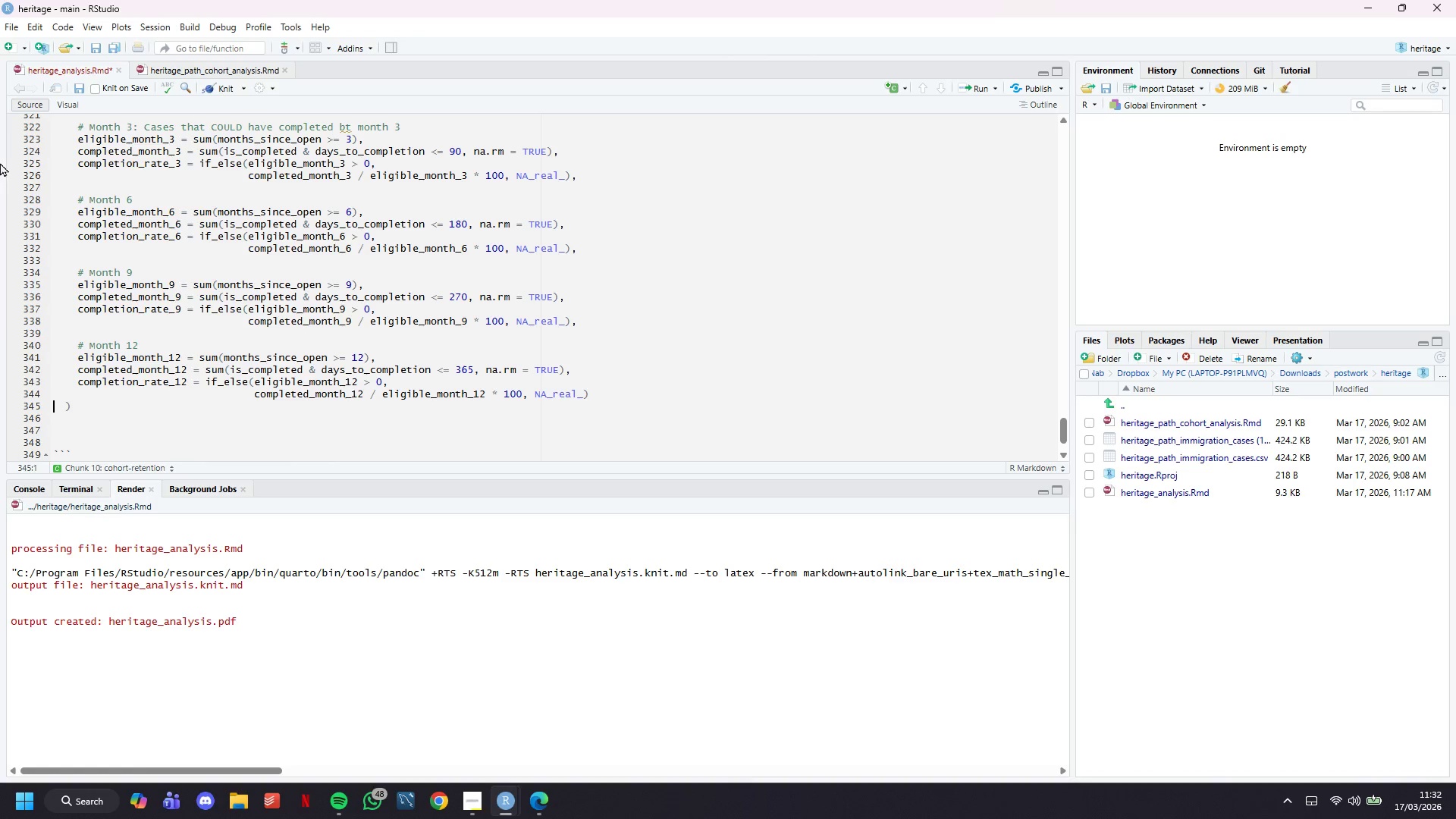 
key(ArrowLeft)
 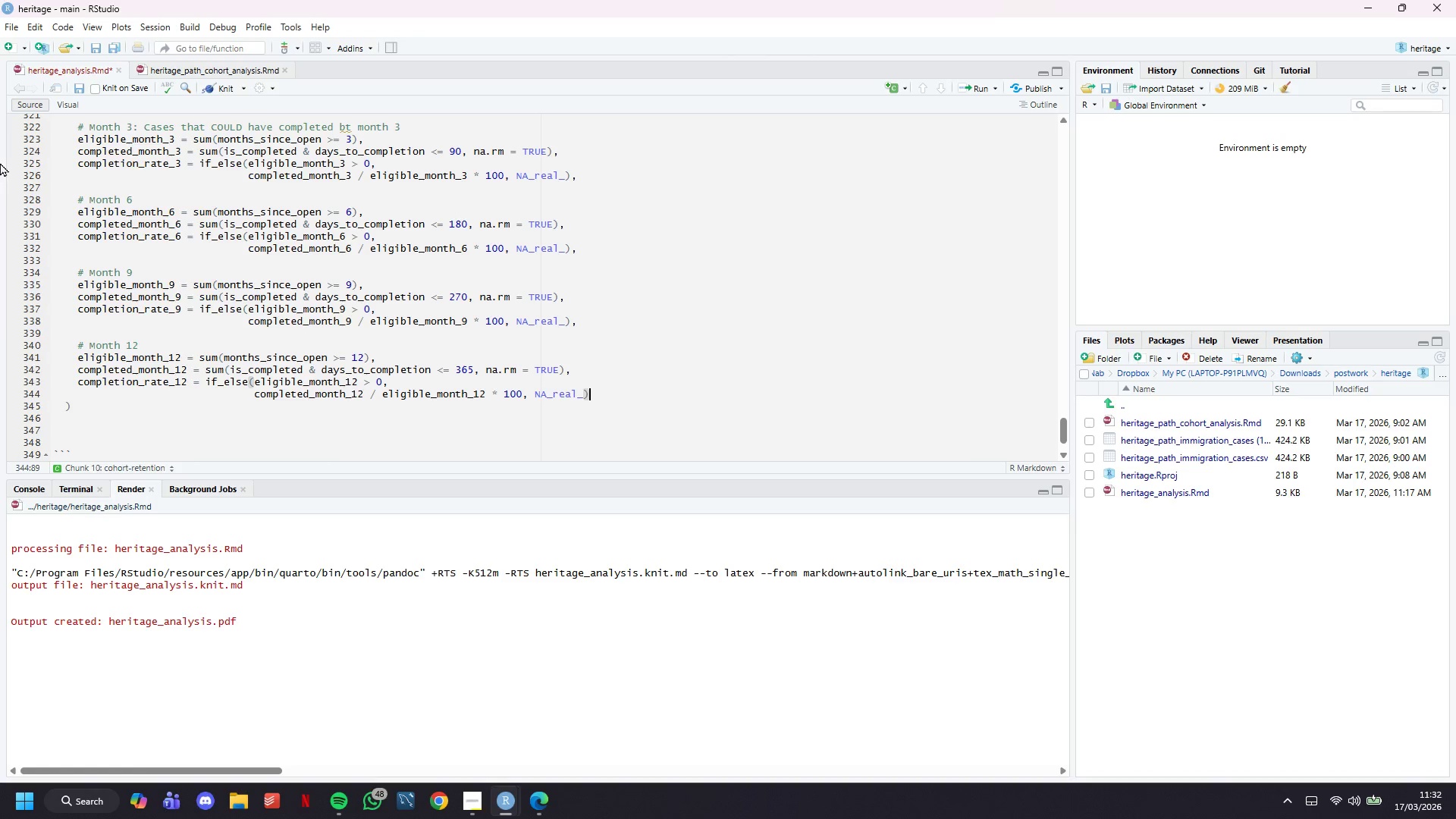 
key(ArrowLeft)
 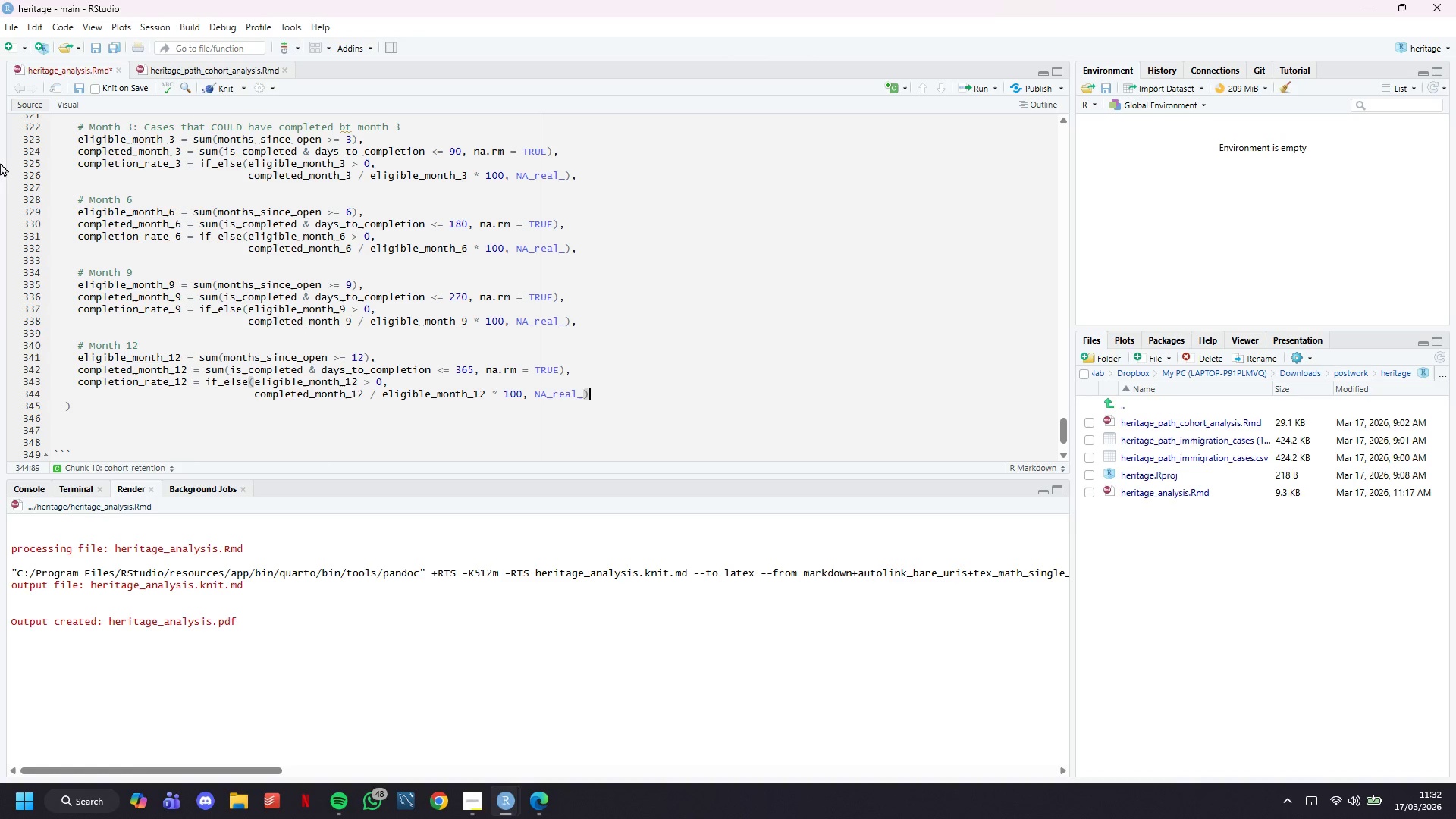 
key(ArrowRight)
 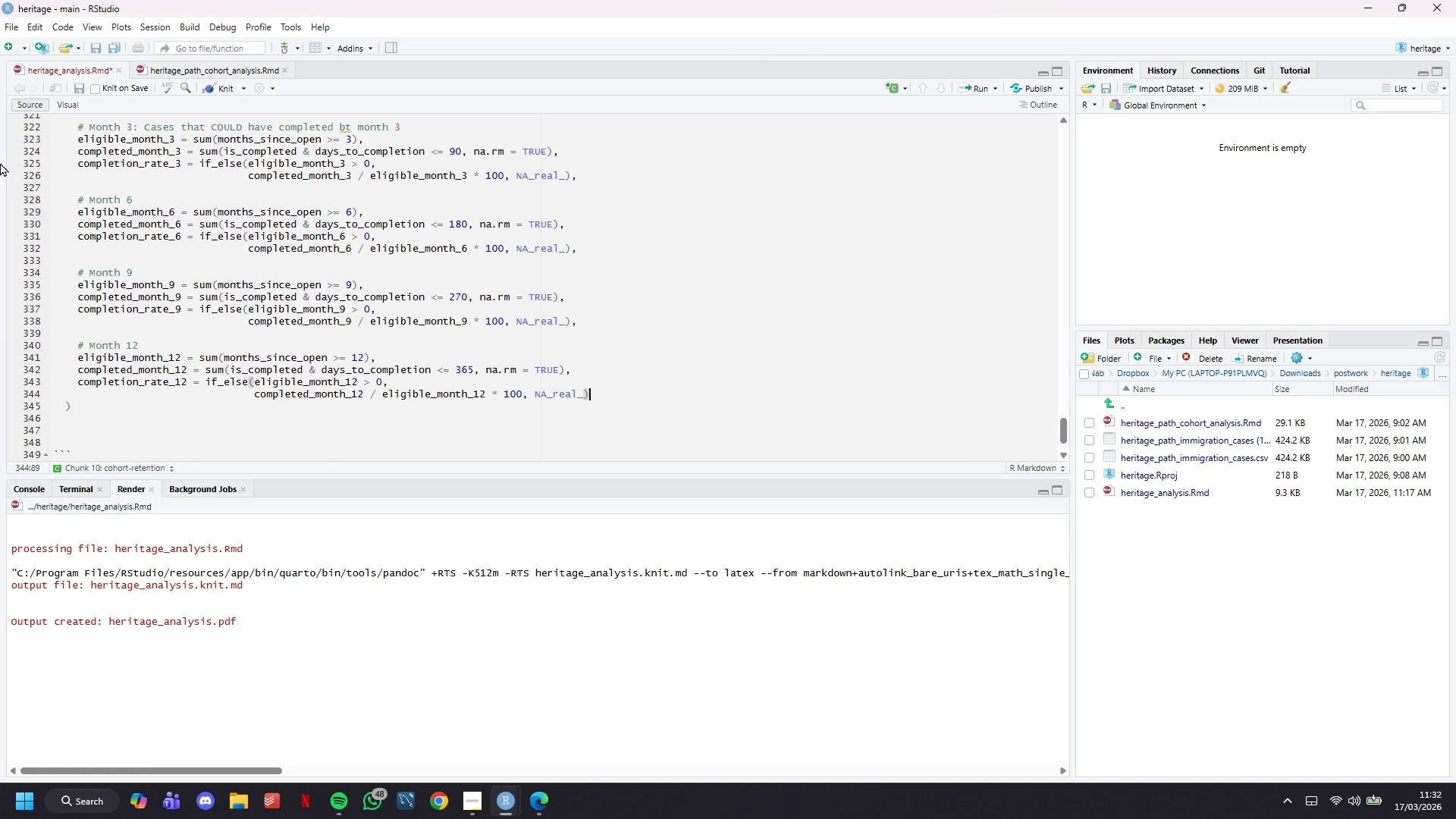 
key(Comma)
 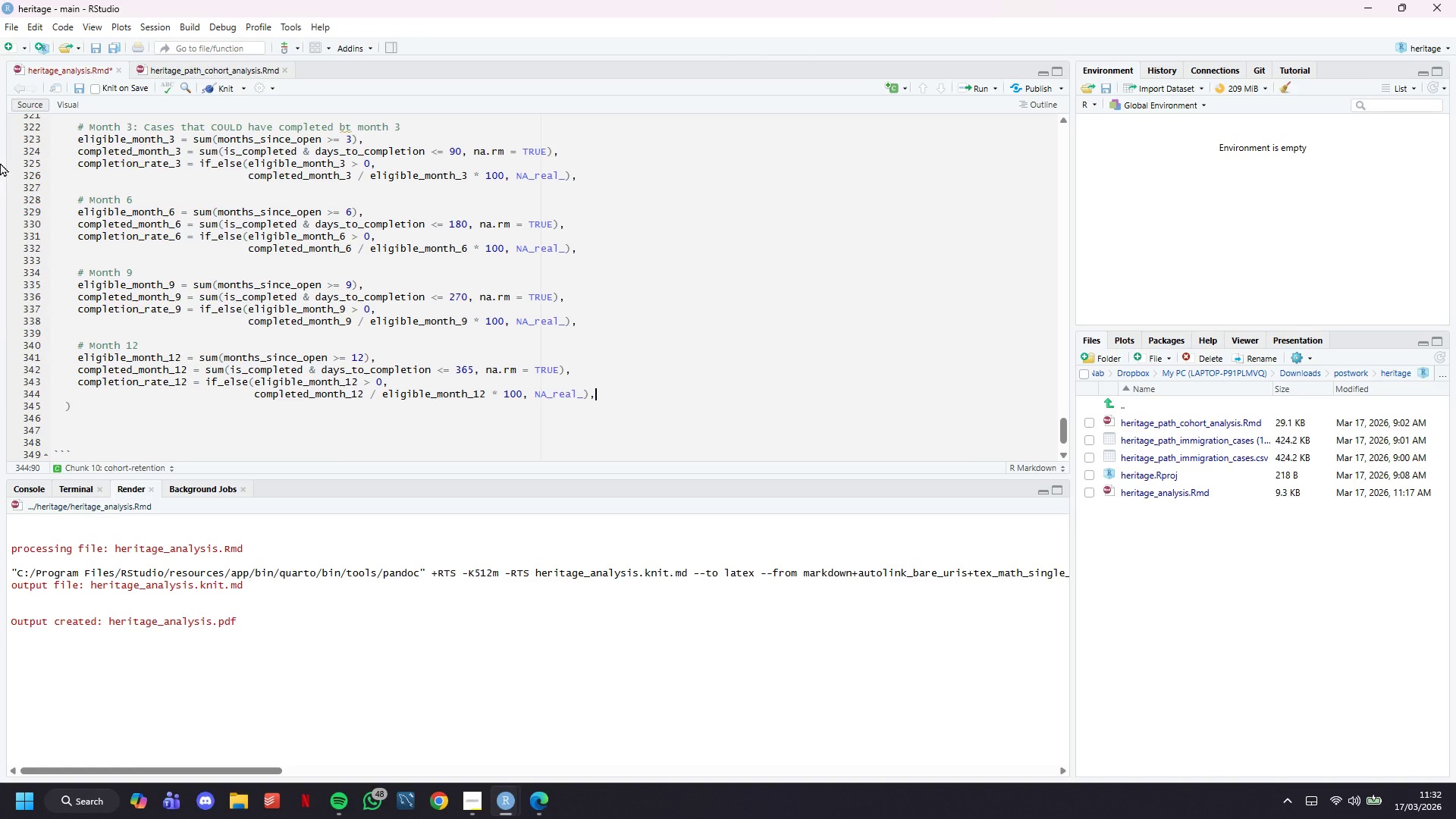 
key(Enter)
 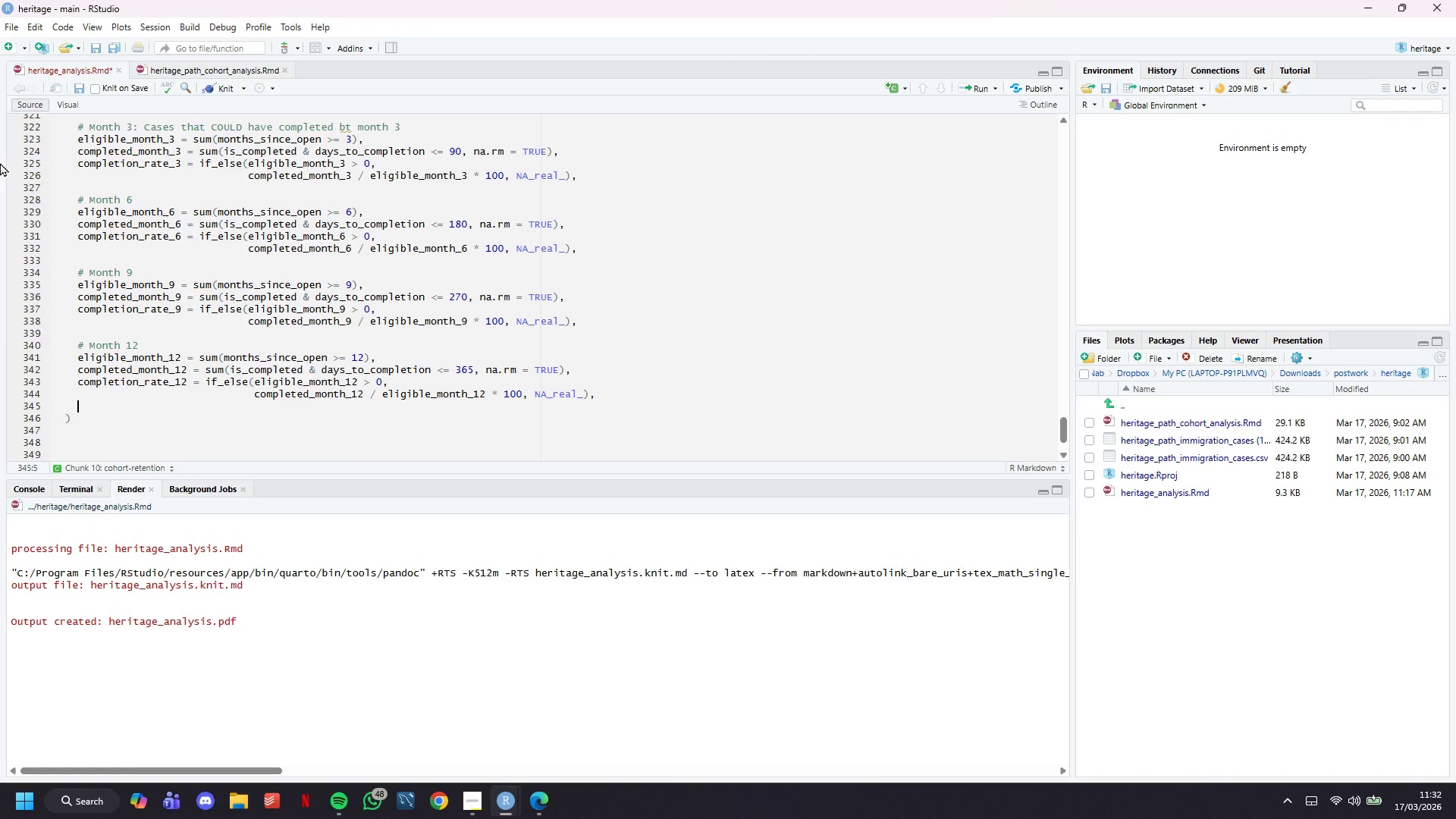 
key(Enter)
 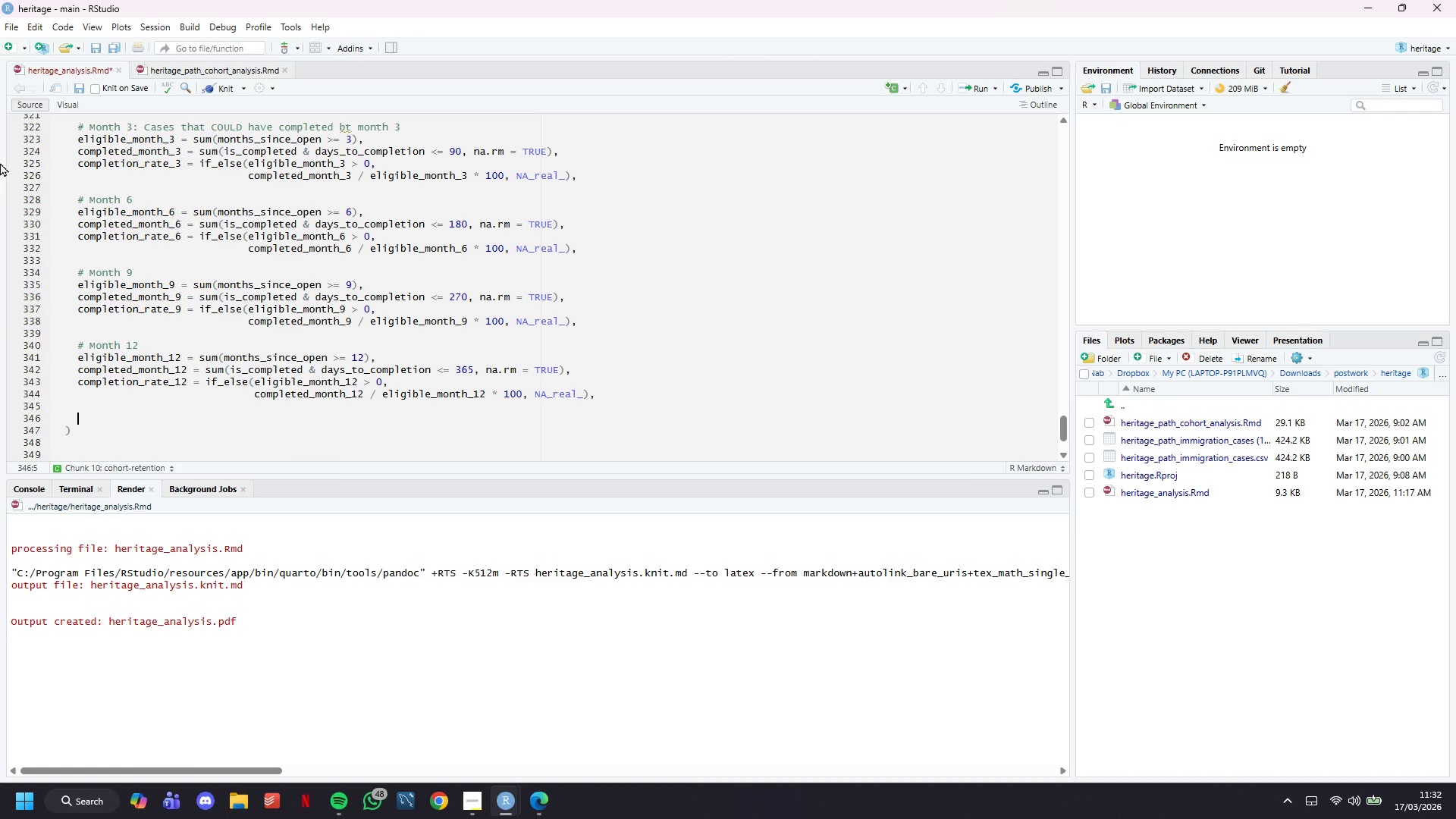 
type(# Median days to completion (for completed cases only)
 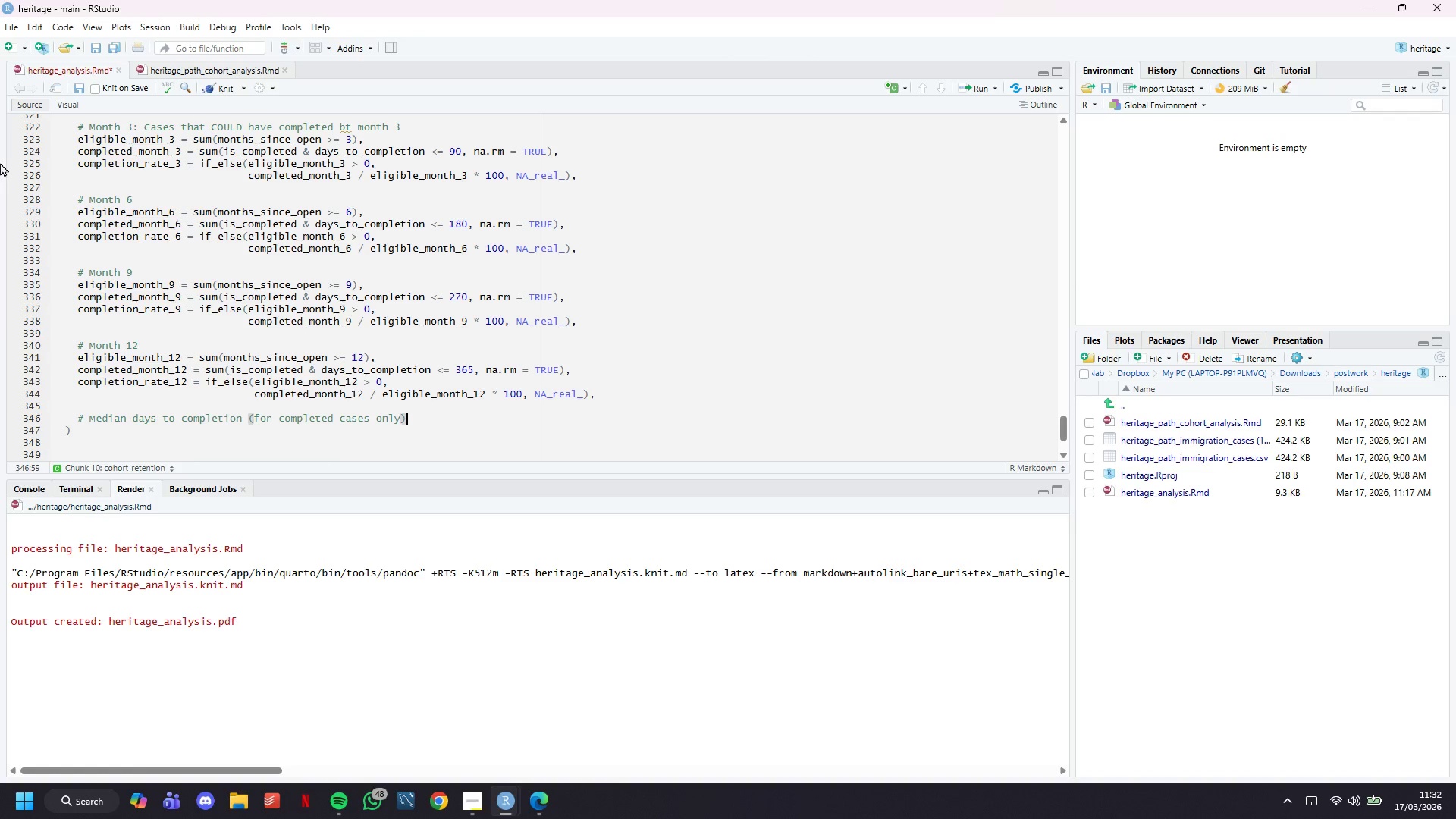 
 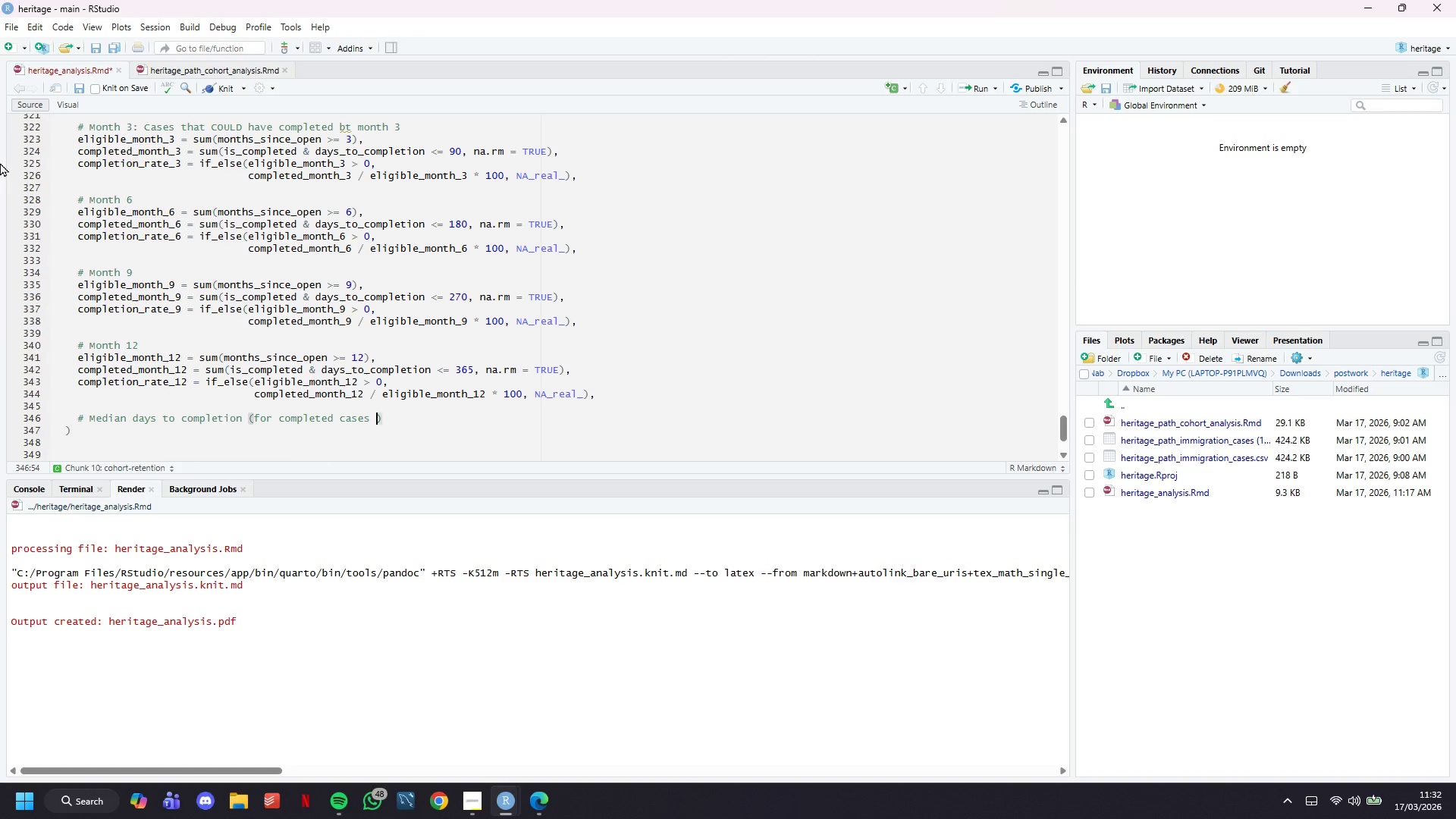 
key(ArrowRight)
 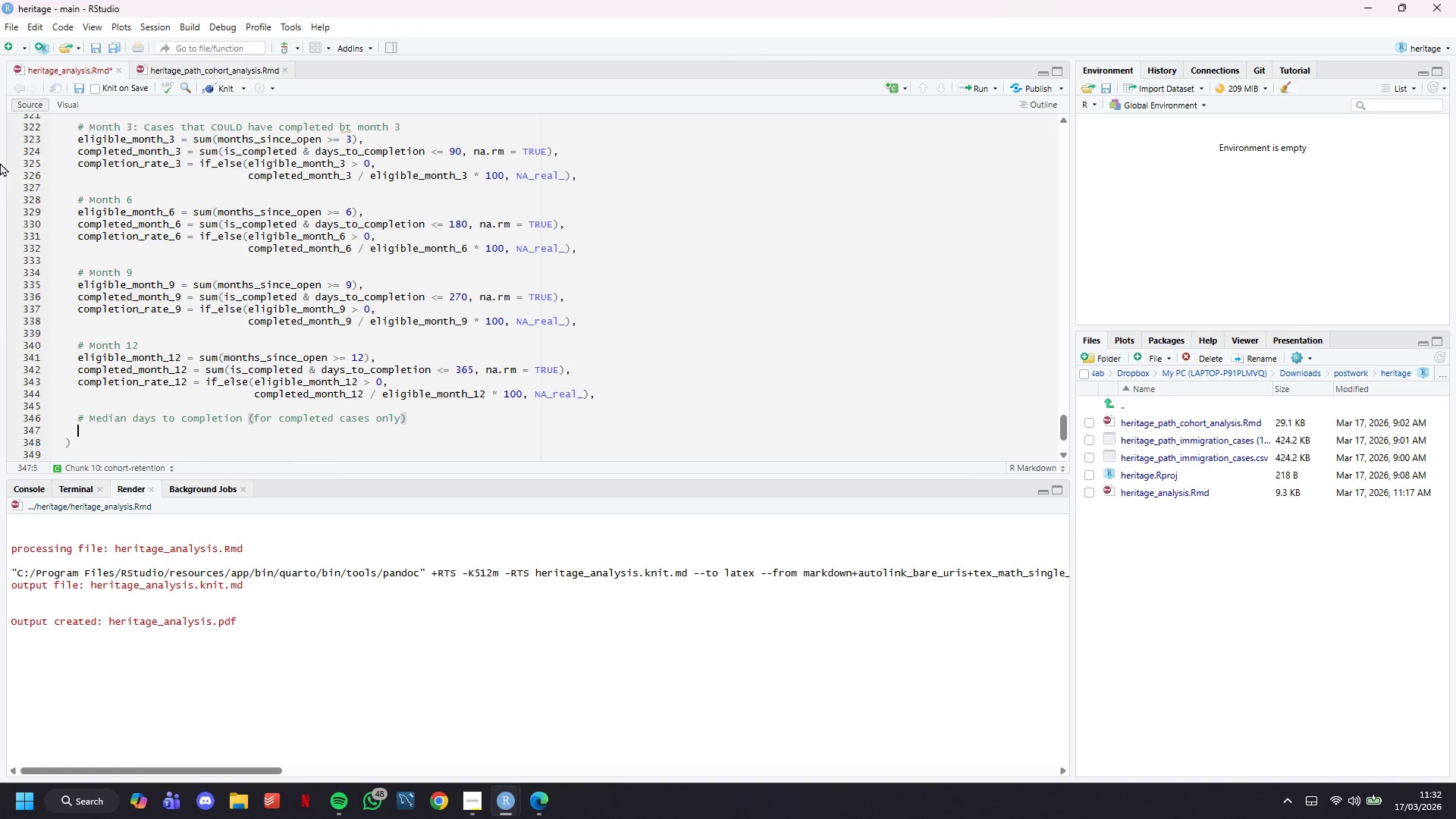 
key(Enter)
 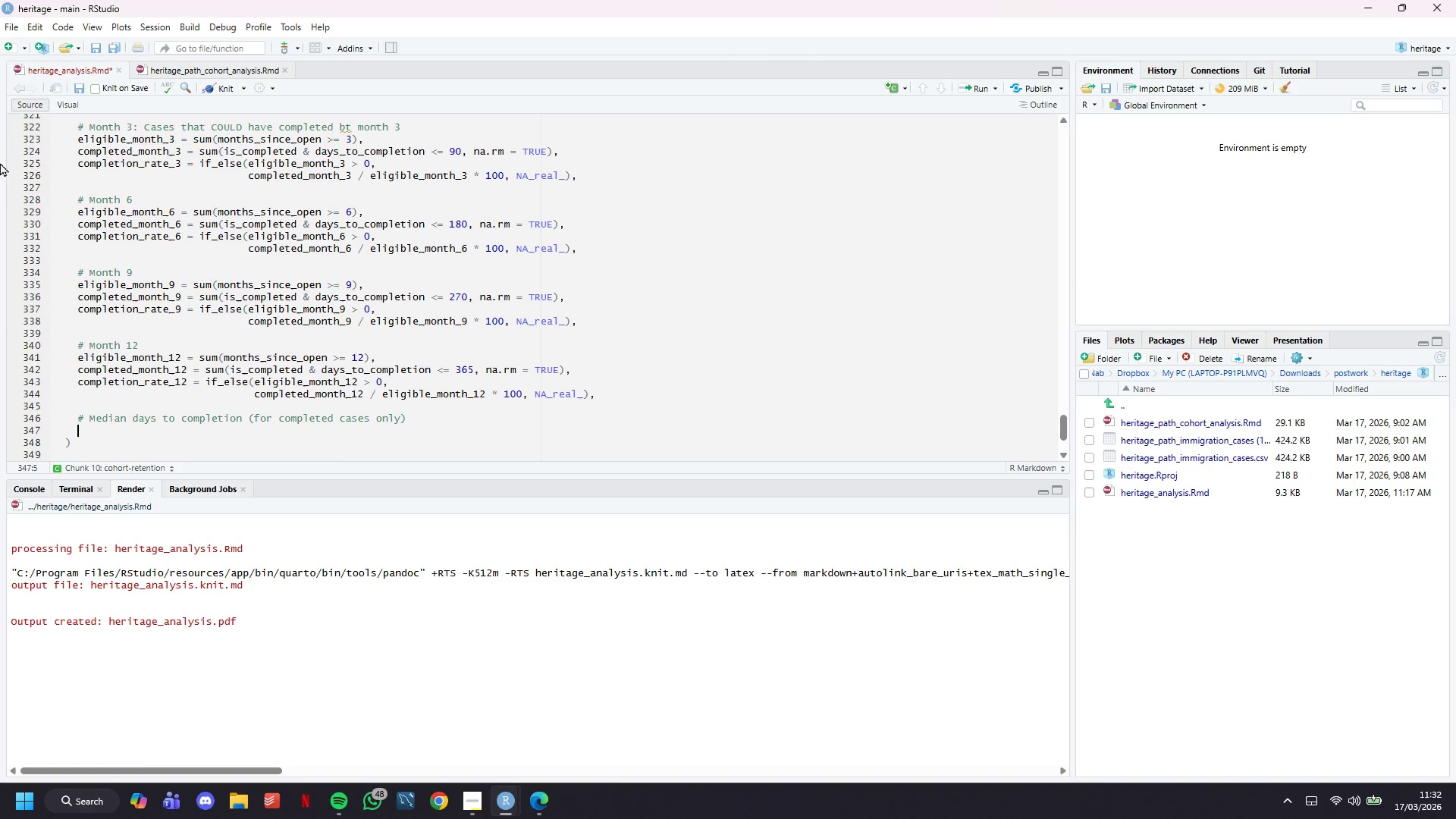 
type(median_days = median(days_to_compeltion)
key(Backspace)
key(Backspace)
key(Backspace)
key(Backspace)
key(Backspace)
key(Backspace)
type(letion, na.rm = TRUE)
 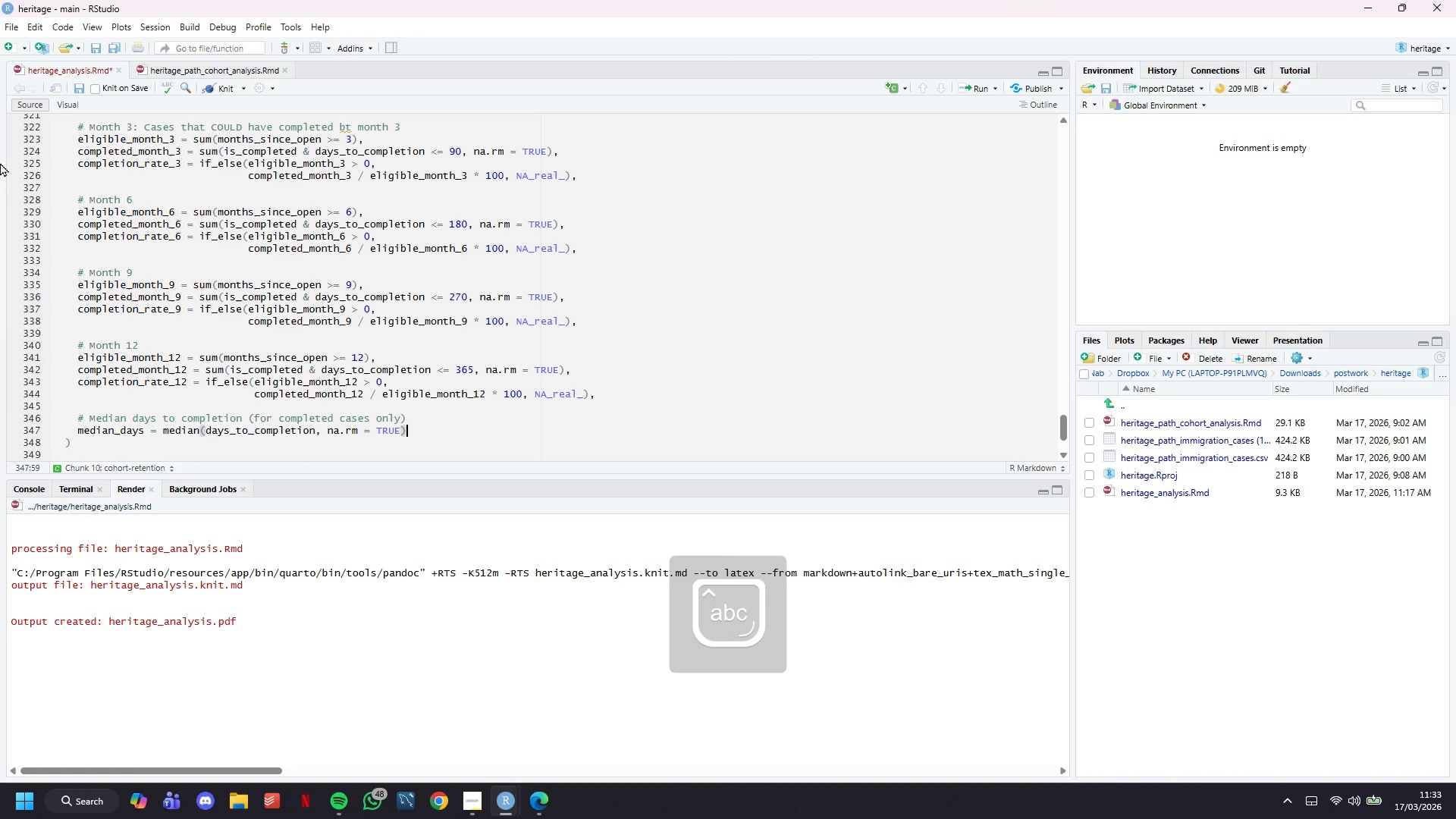 
 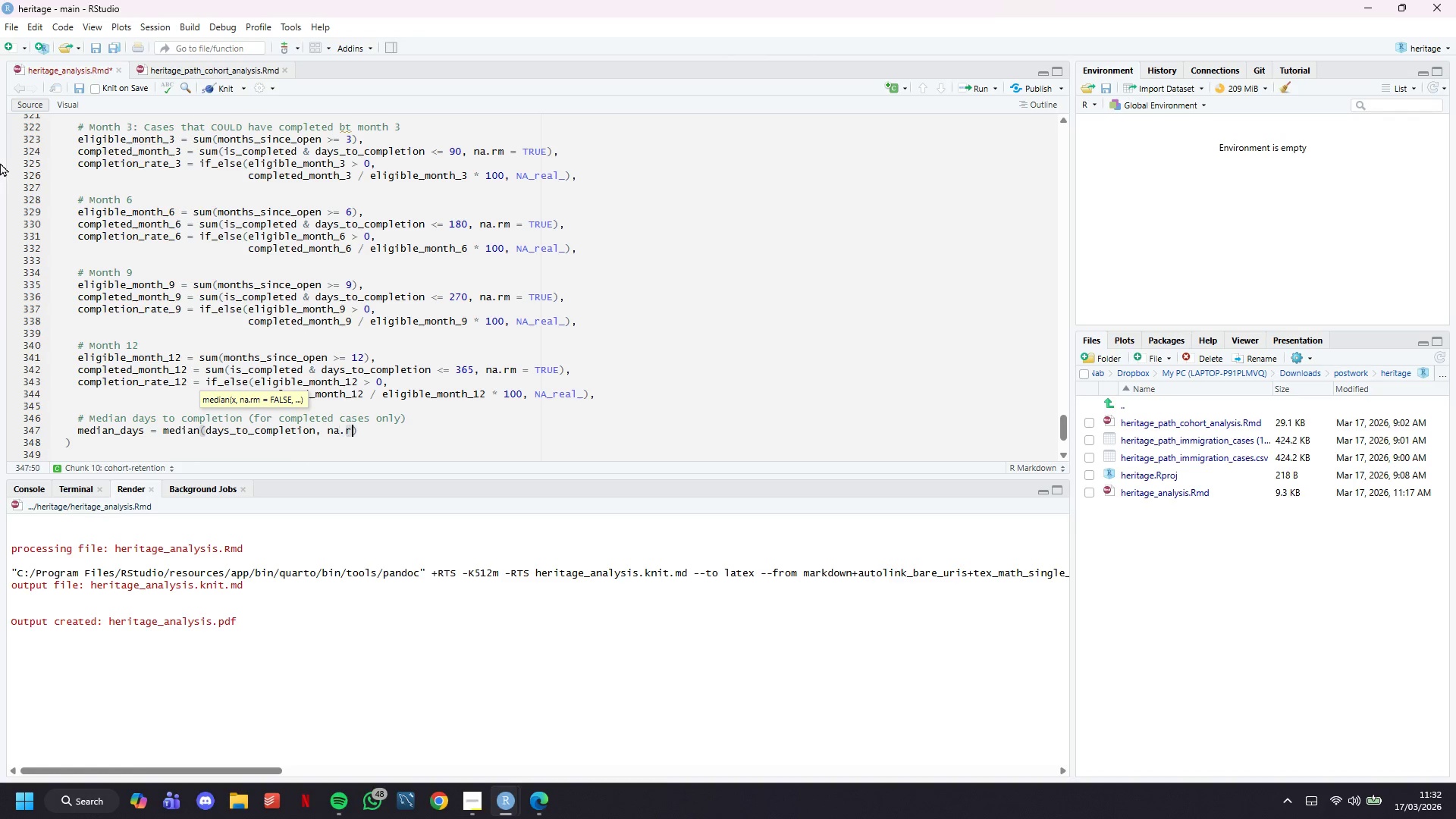 
key(ArrowRight)
 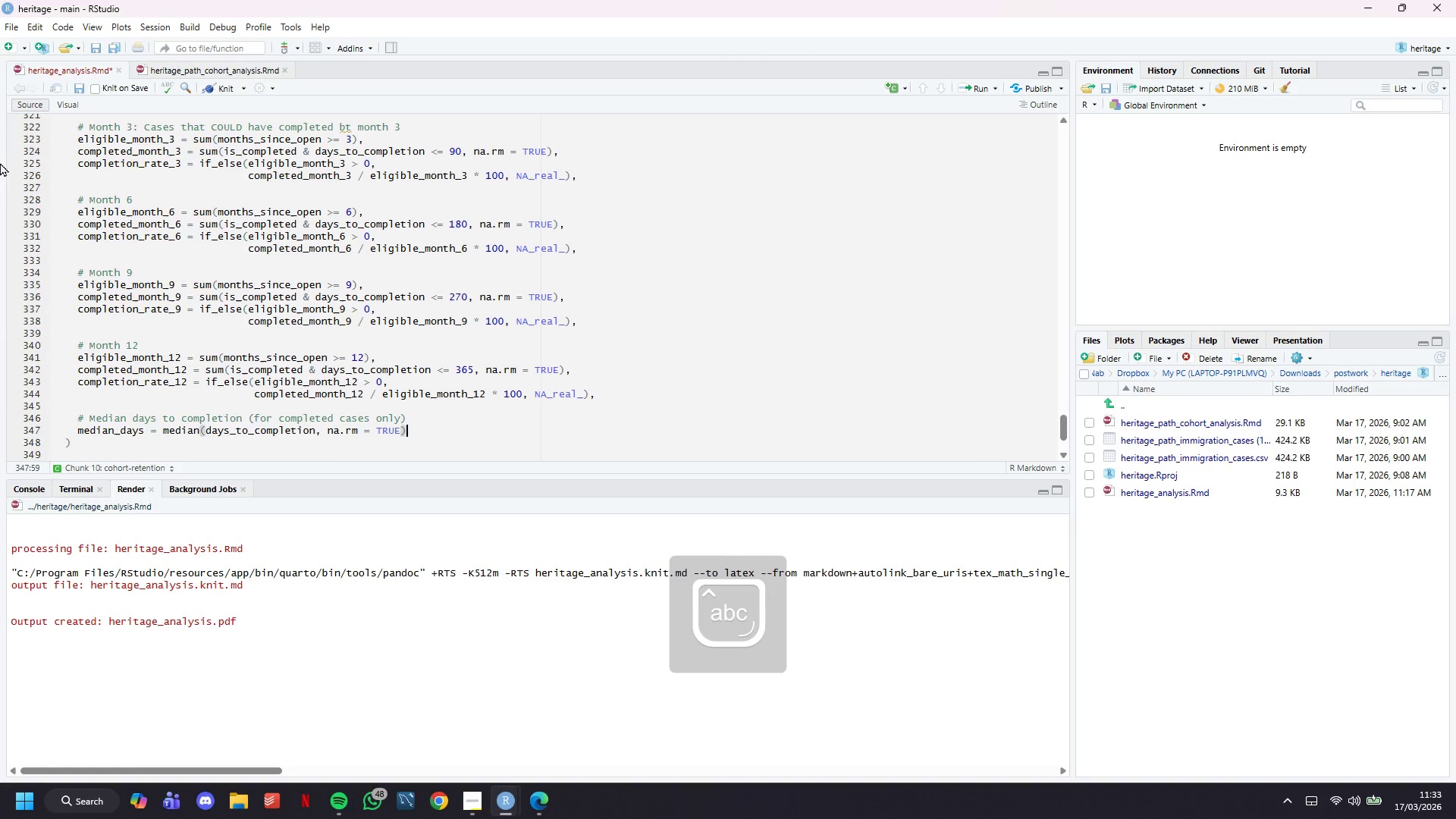 
key(Comma)
 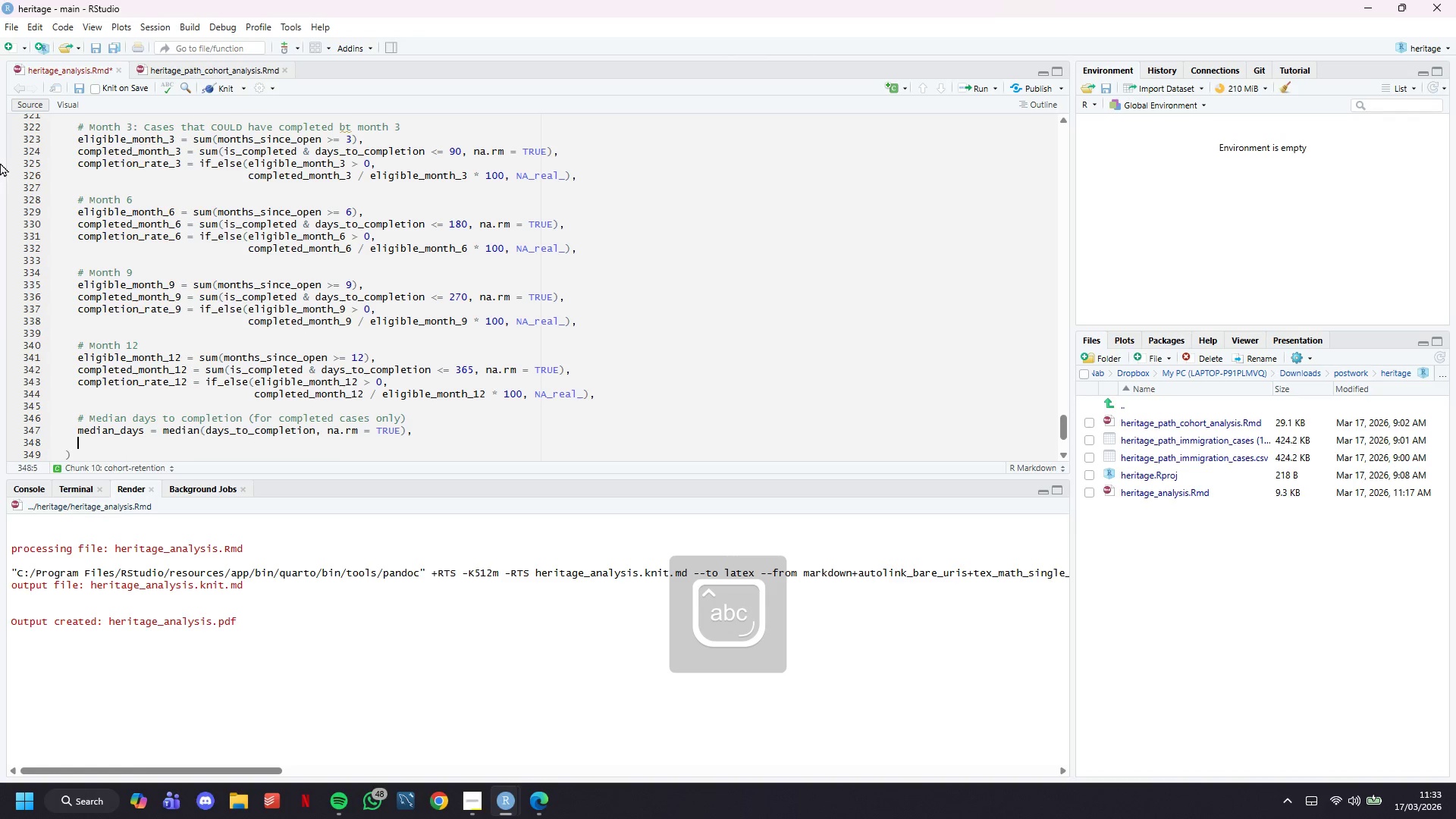 
key(Enter)
 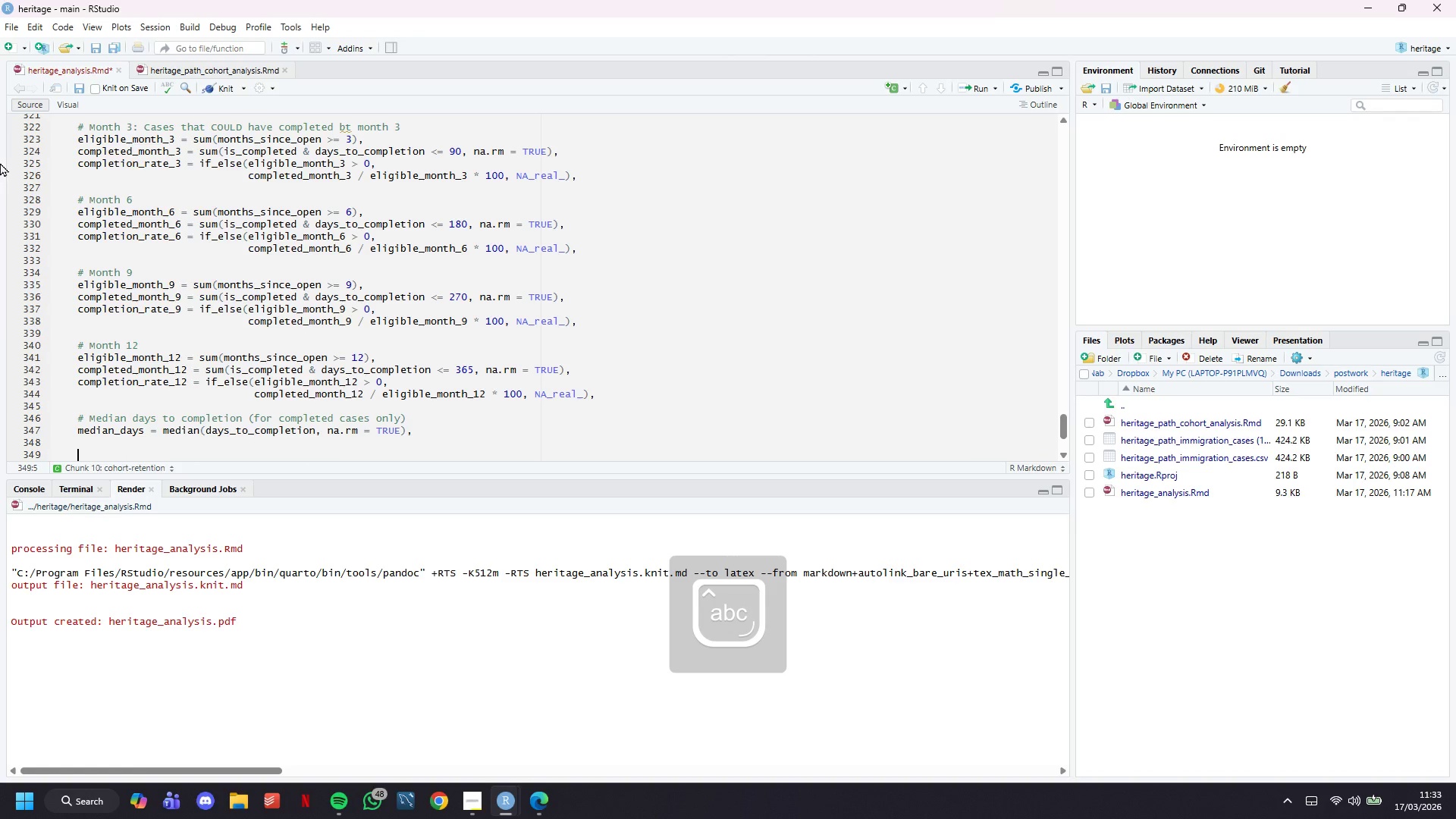 
key(Enter)
 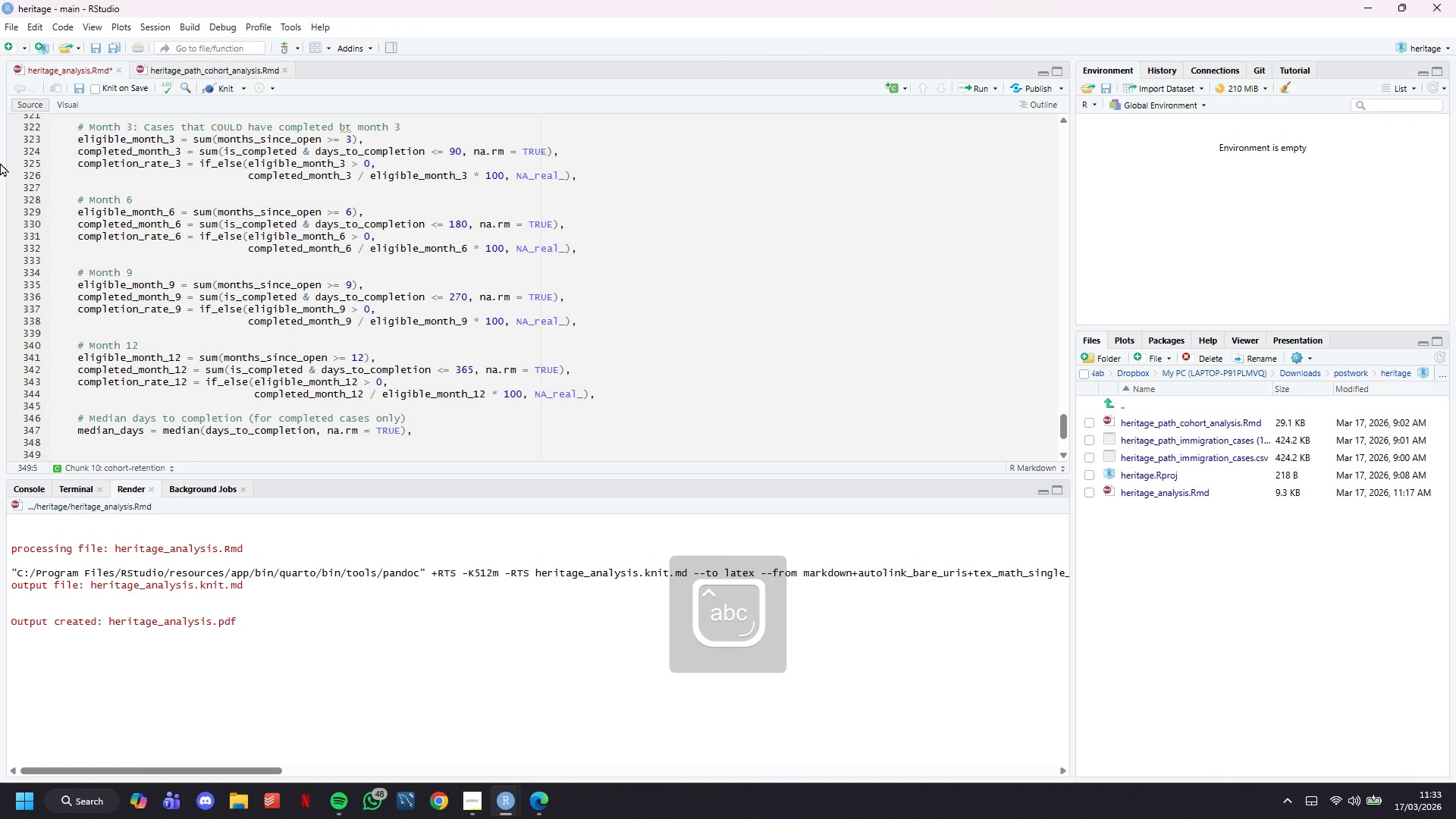 
type(.groups = 'drop')
 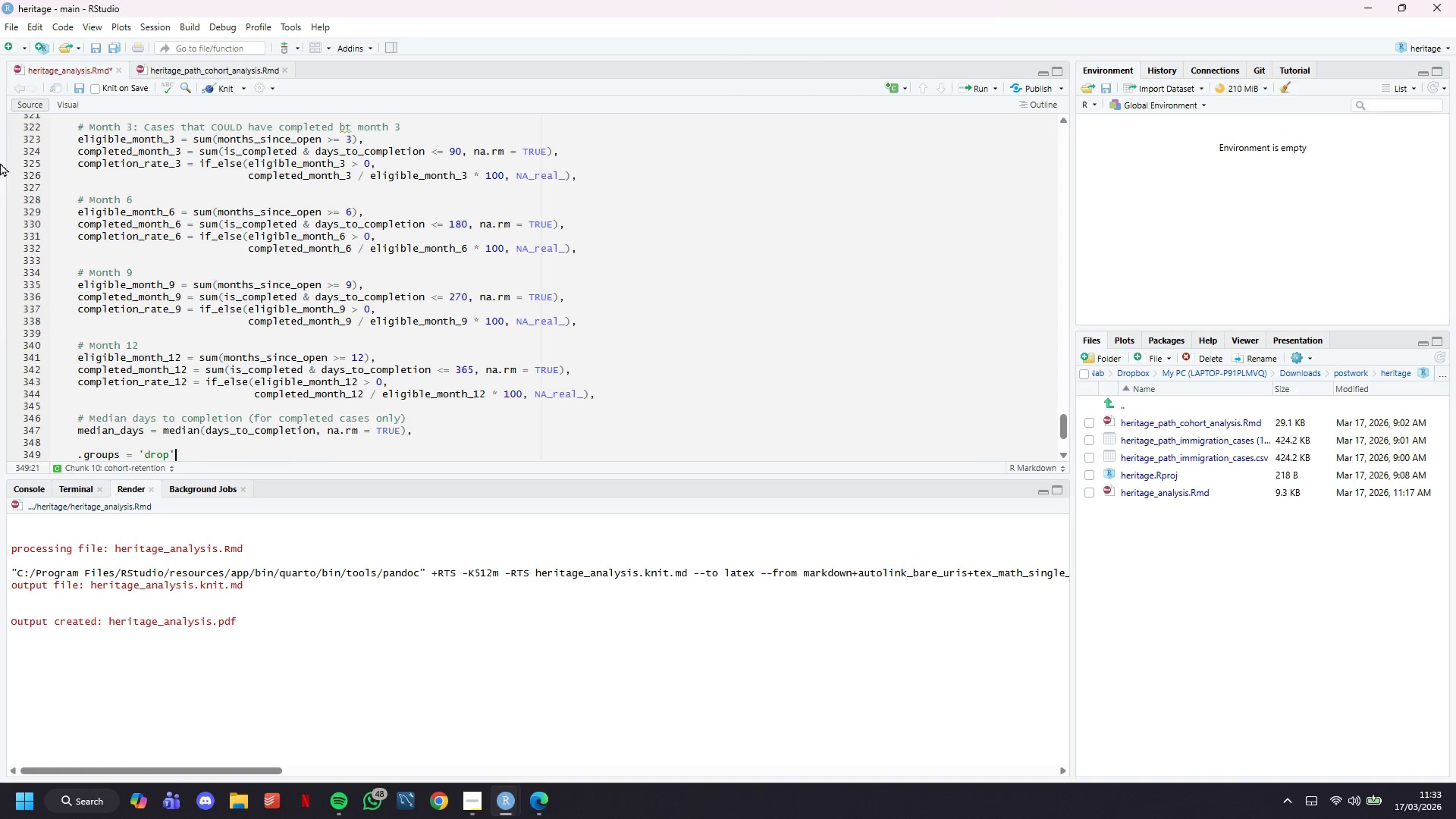 
key(Enter)
 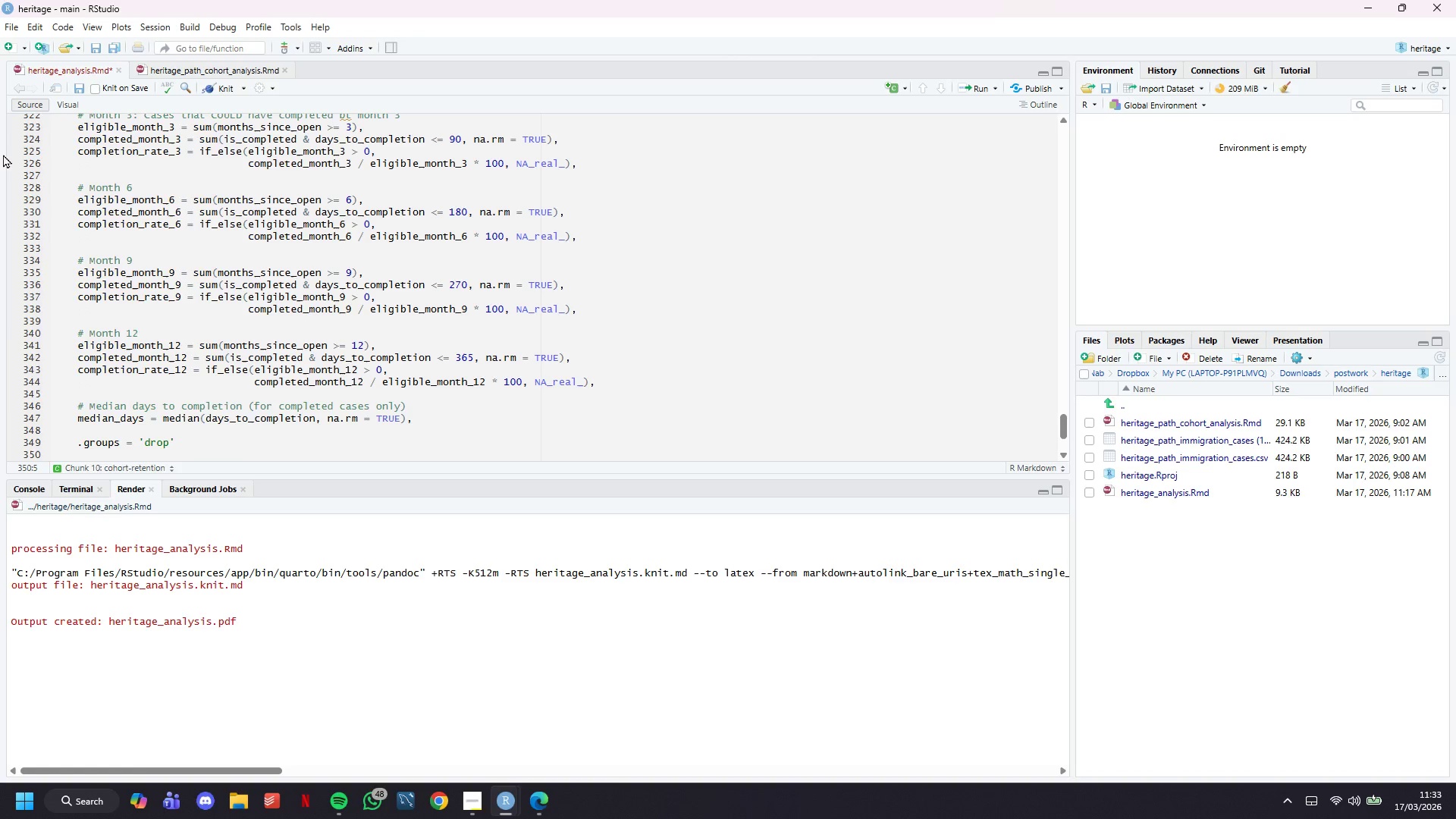 
scroll: coordinate [6, 146], scroll_direction: down, amount: 7.0
 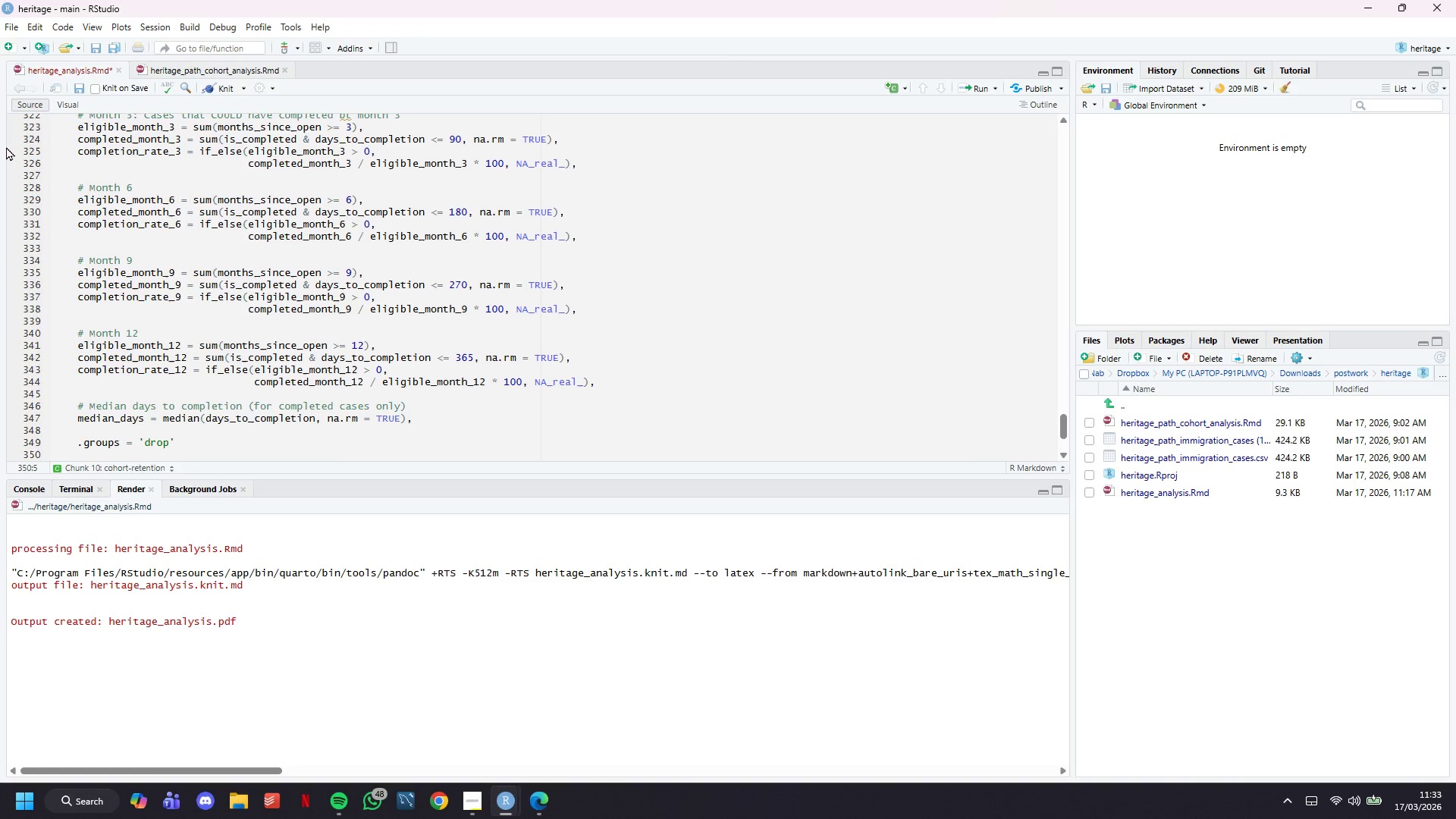 
key(ArrowUp)
 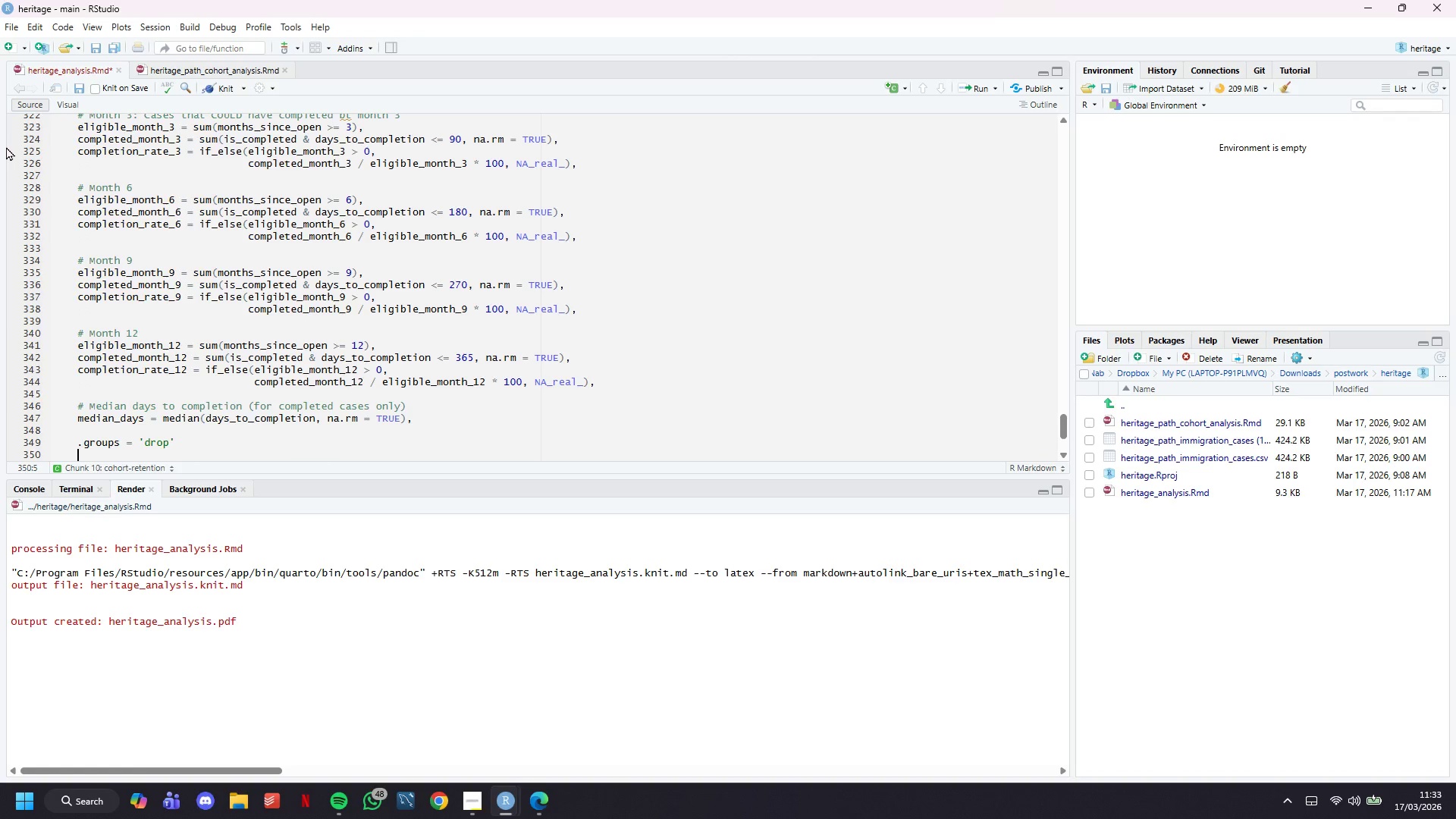 
key(ArrowDown)
 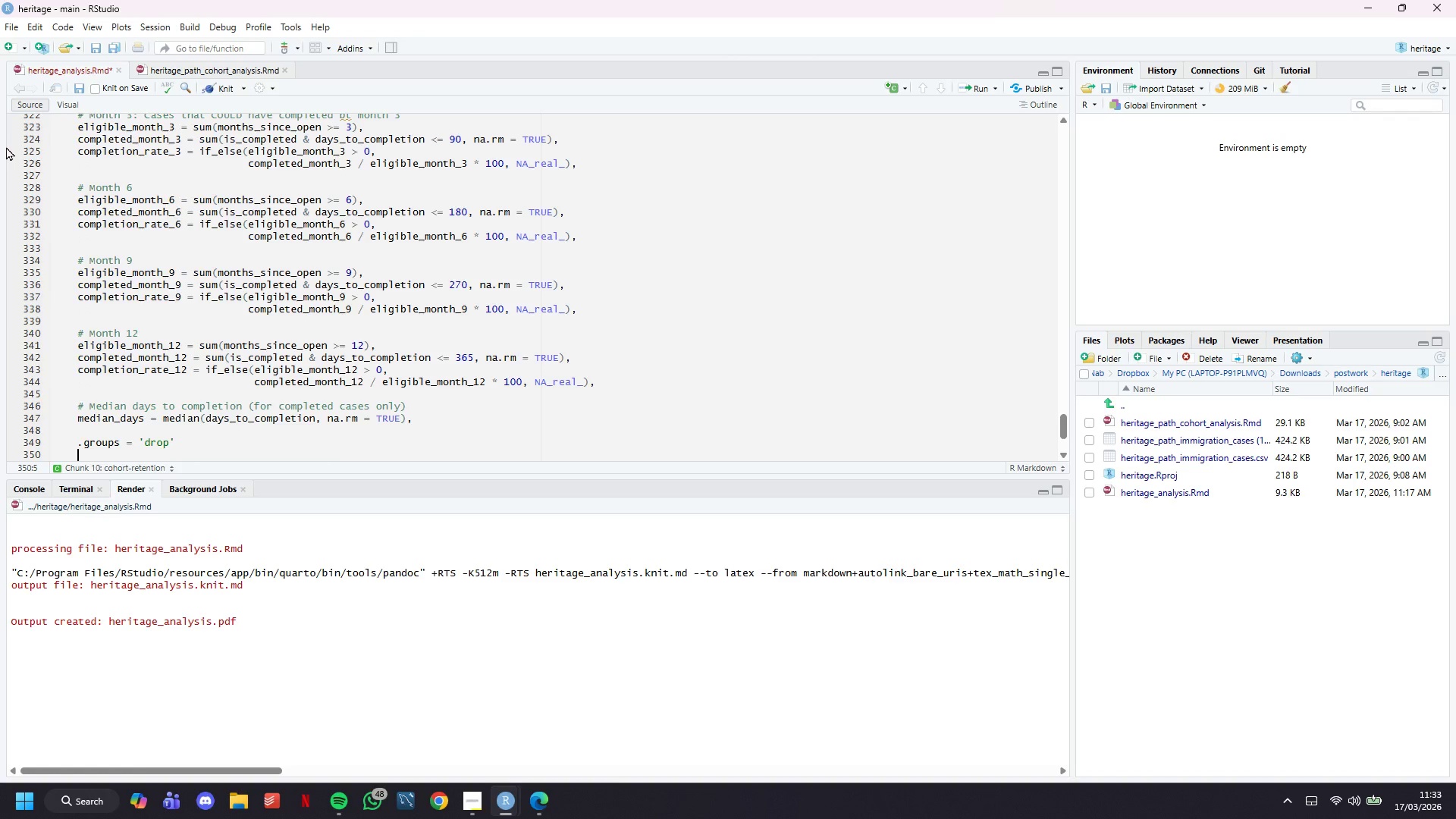 
key(ArrowDown)
 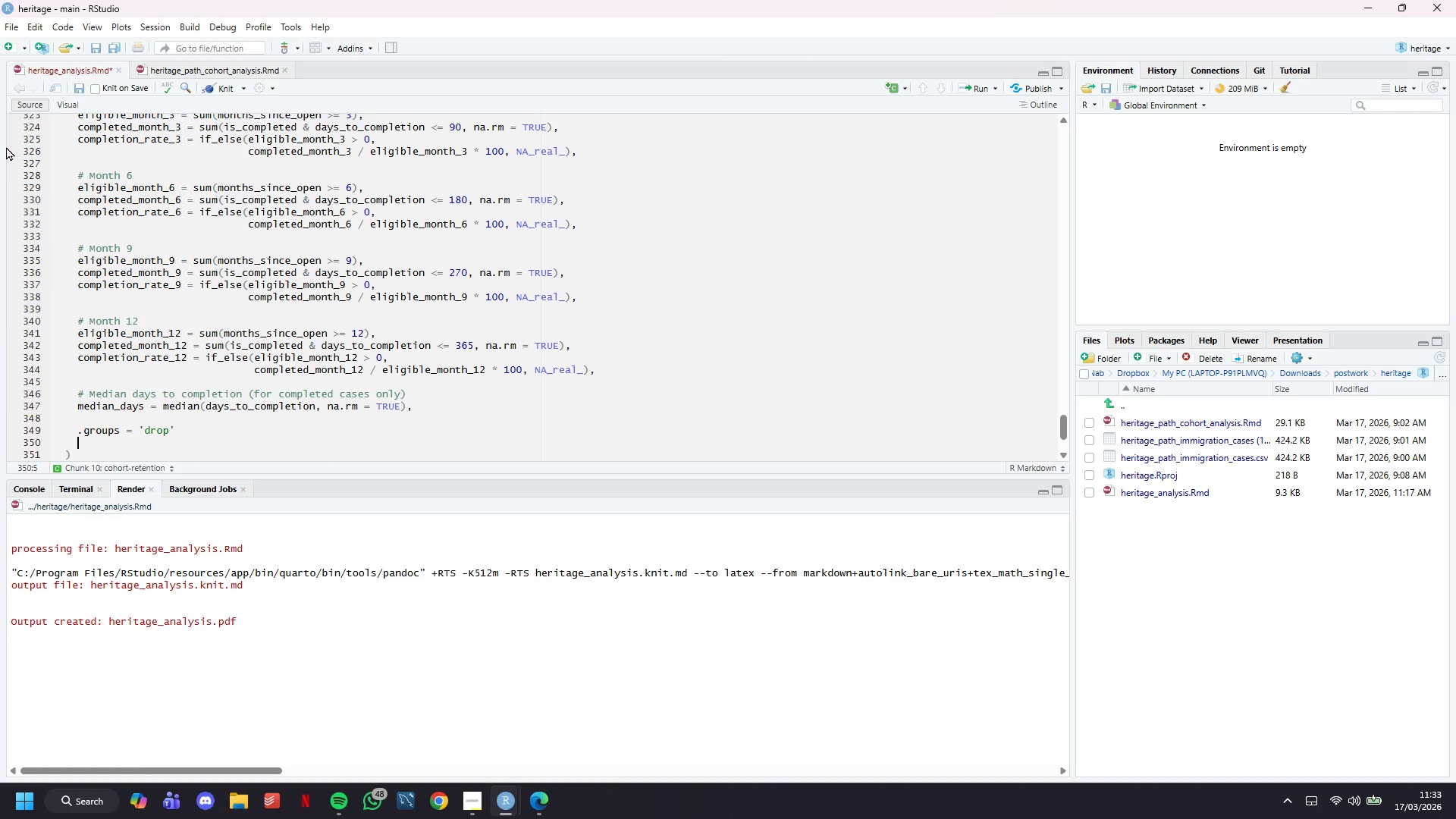 
key(ArrowUp)
 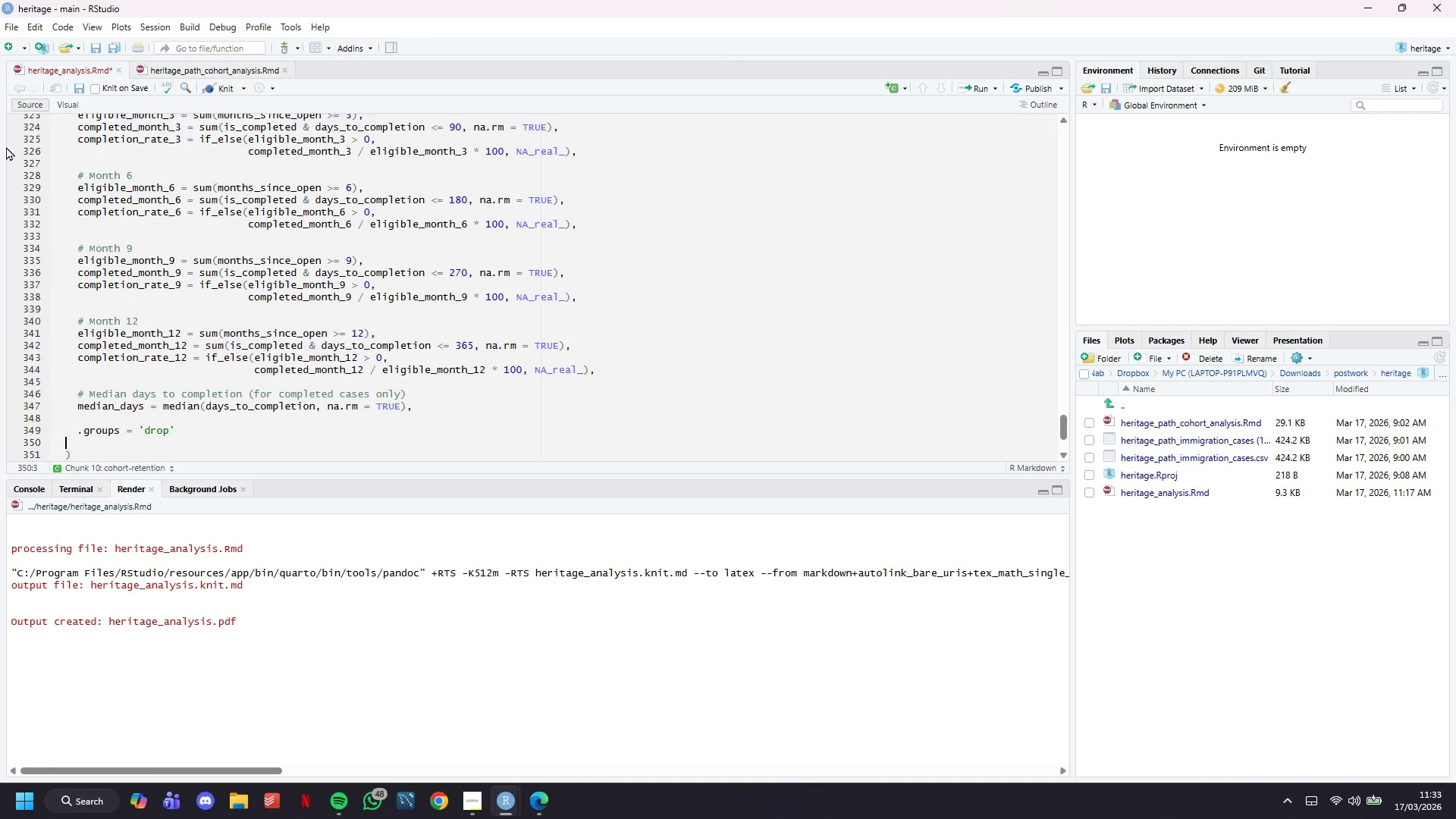 
key(Backspace)
 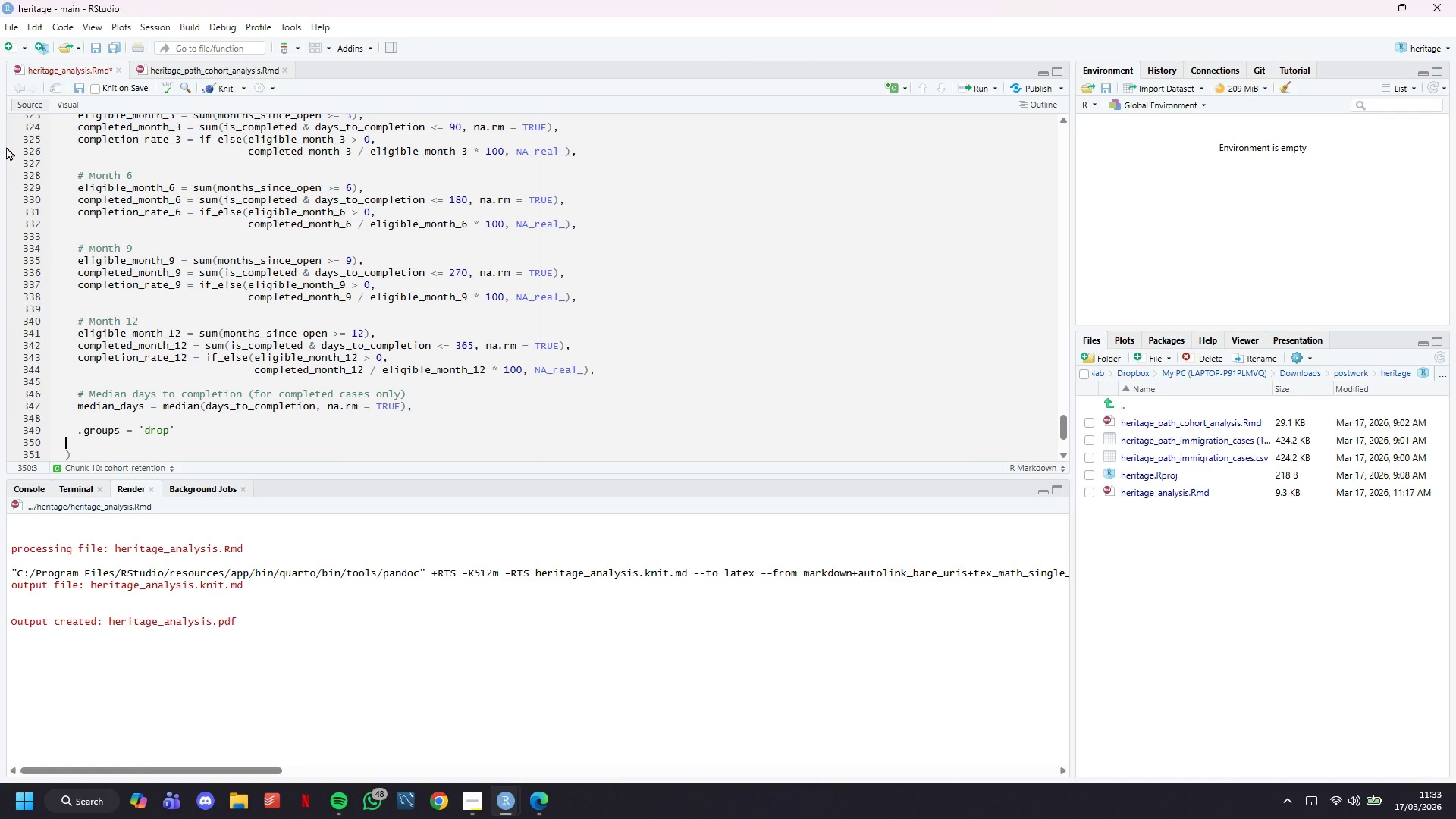 
key(Backspace)
 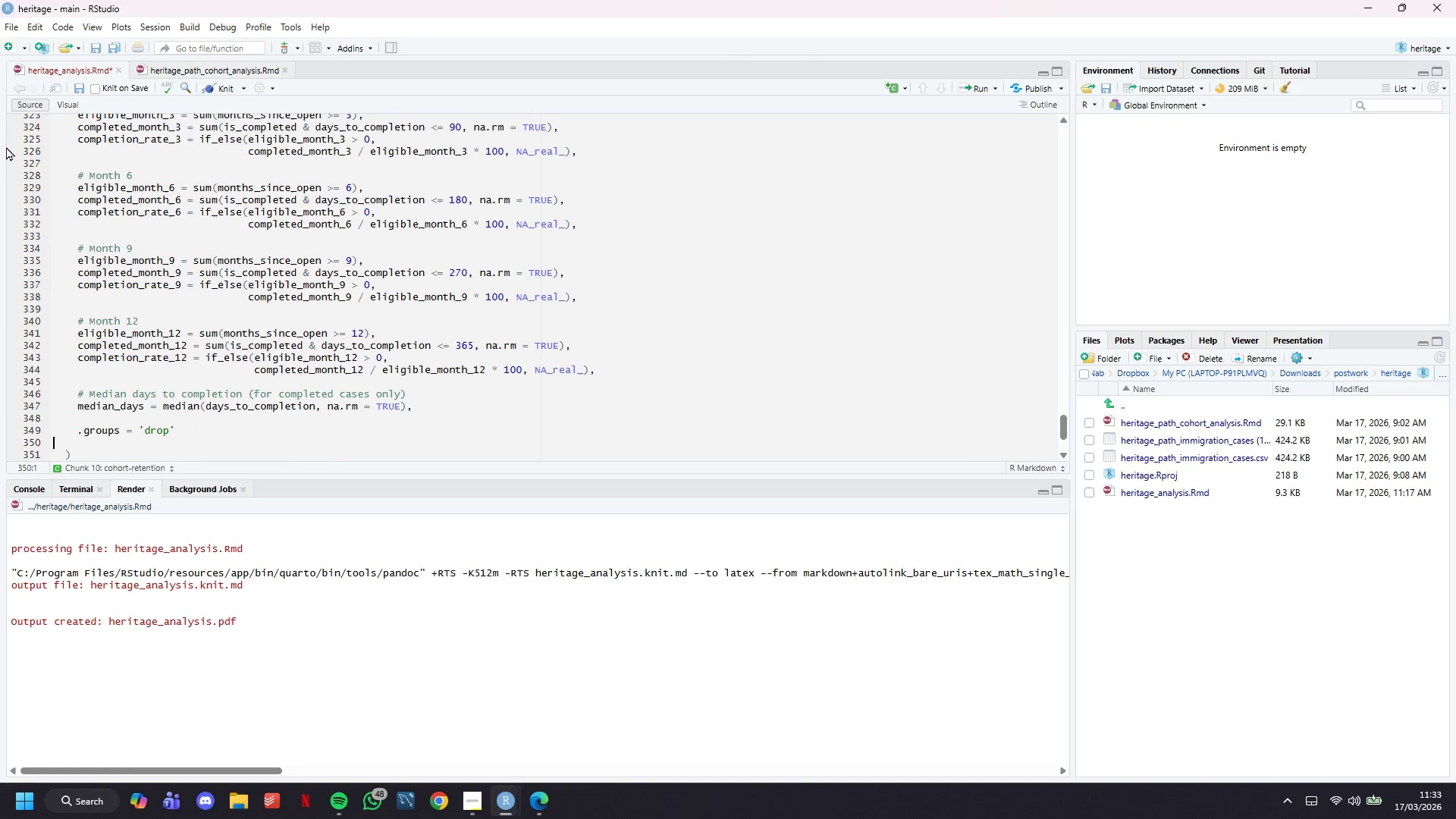 
key(Backspace)
 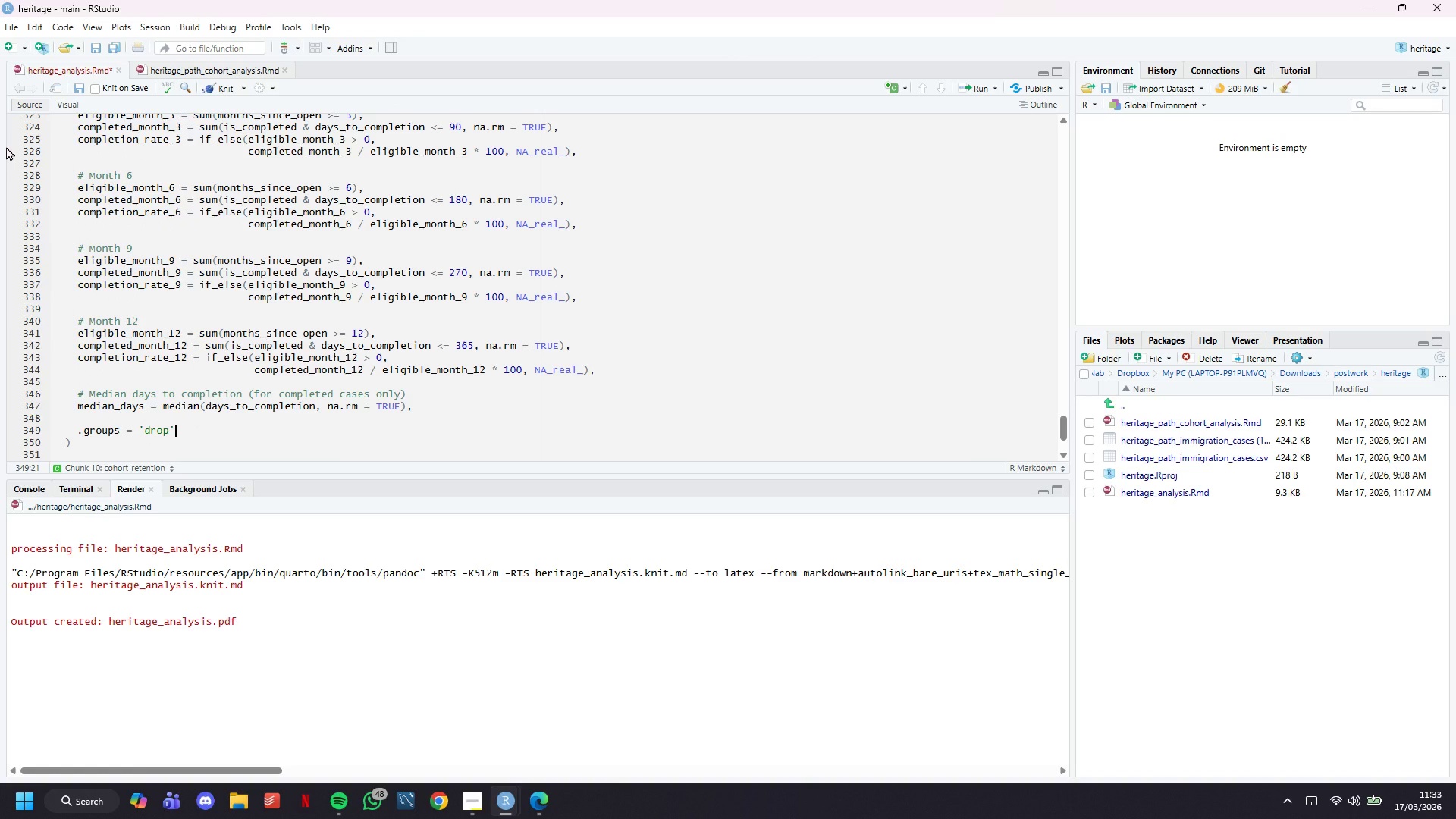 
key(ArrowDown)
 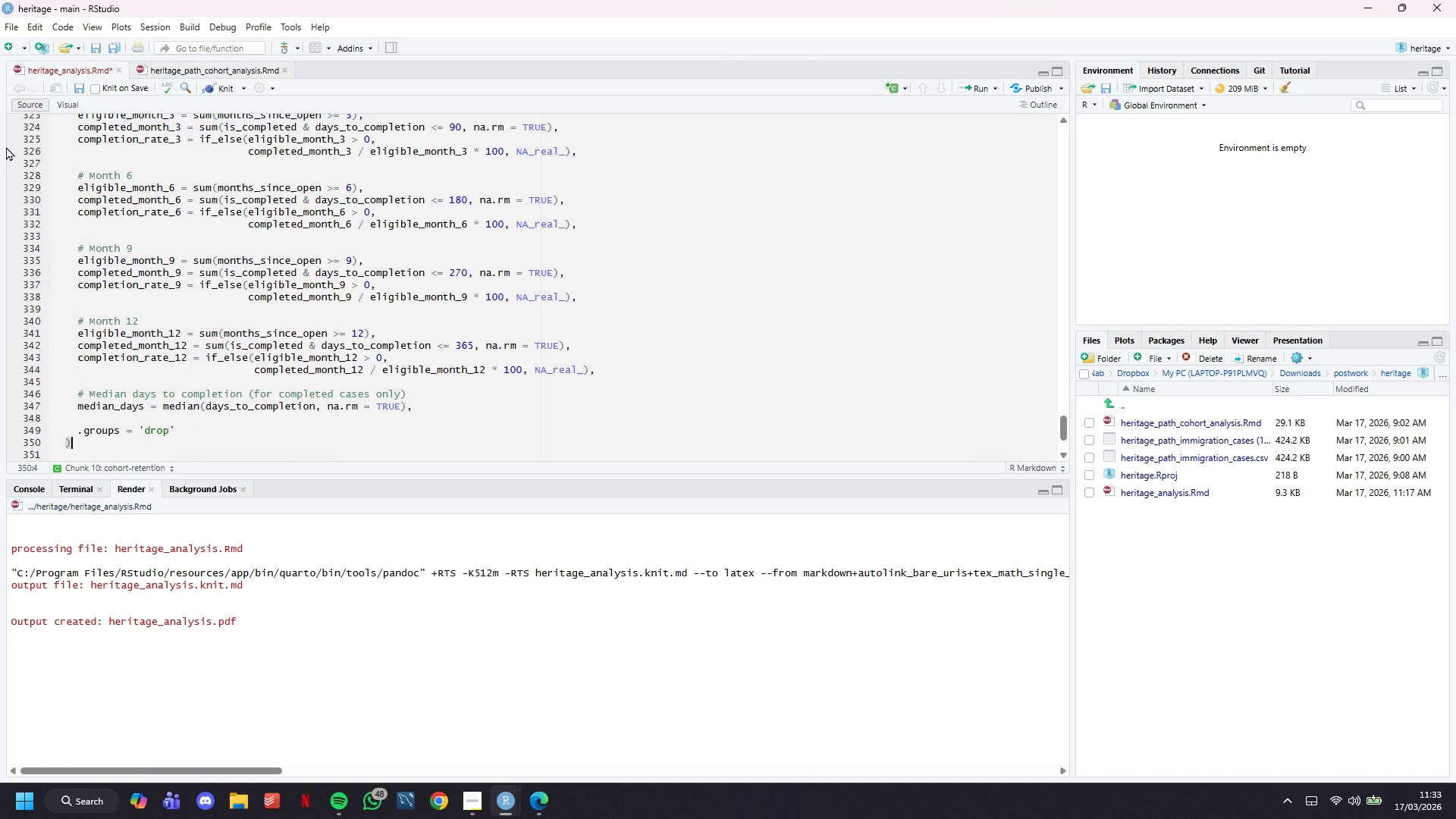 
key(Space)
 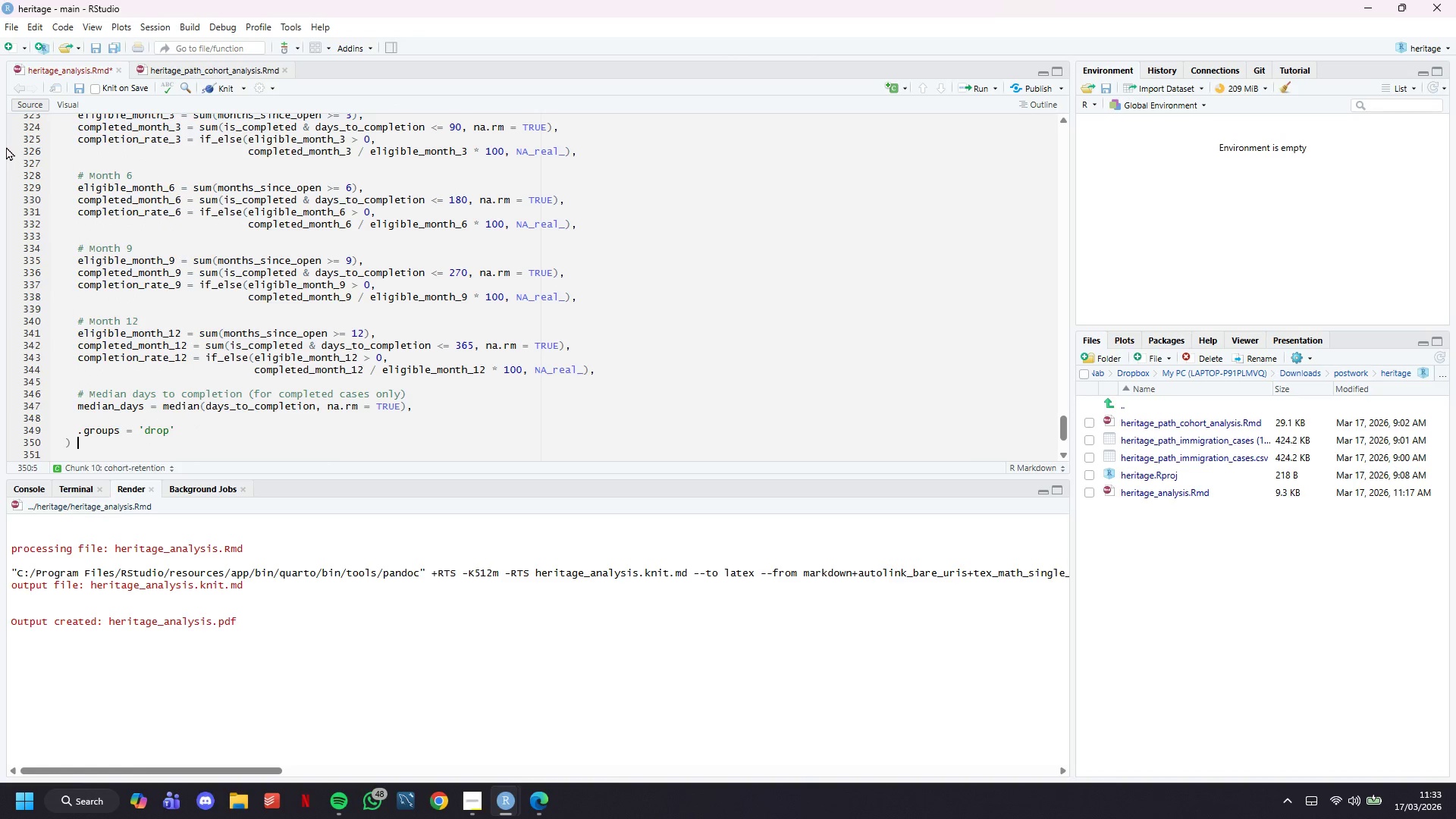 
key(Shift+5)
 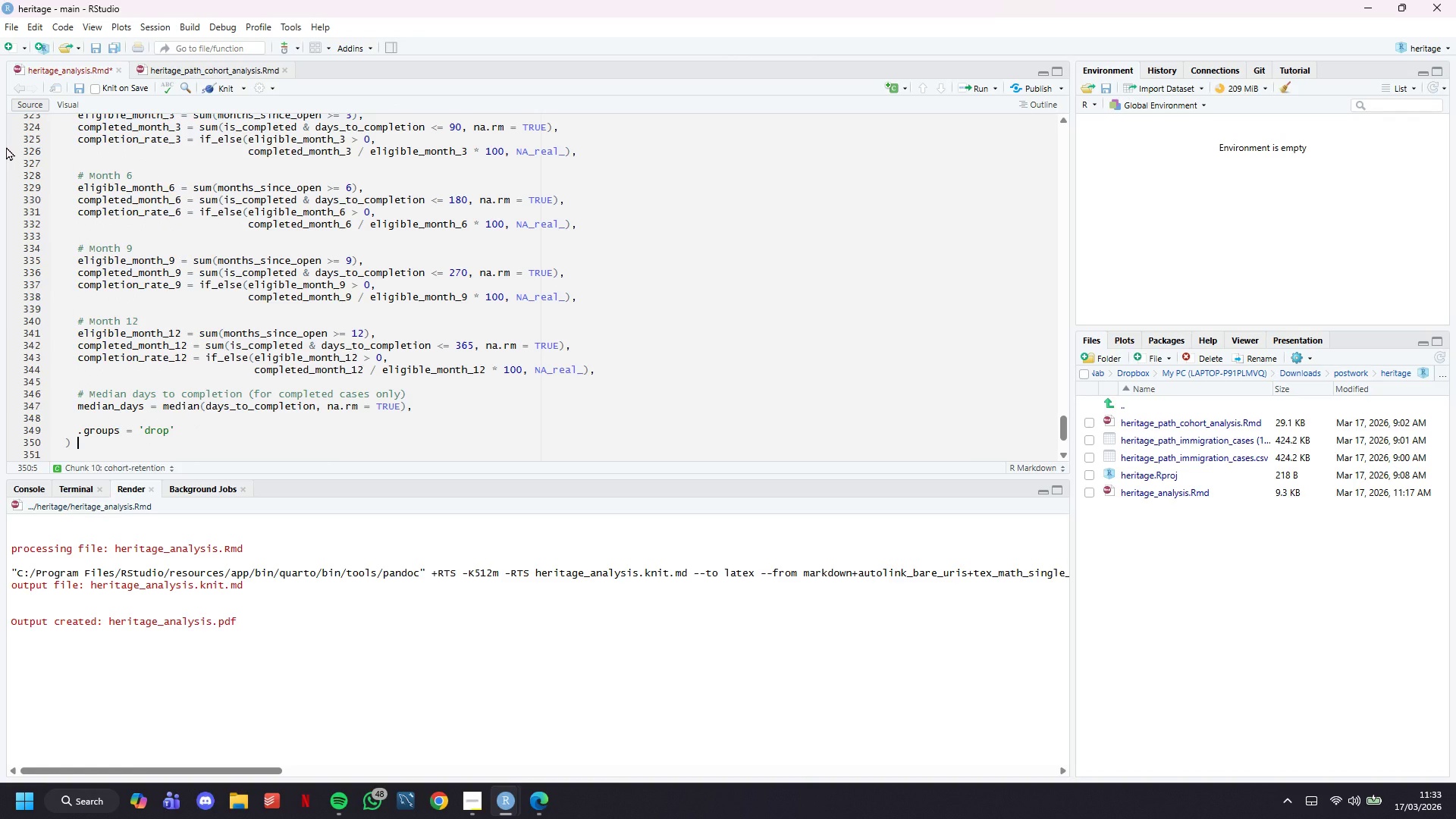 
key(Shift+Period)
 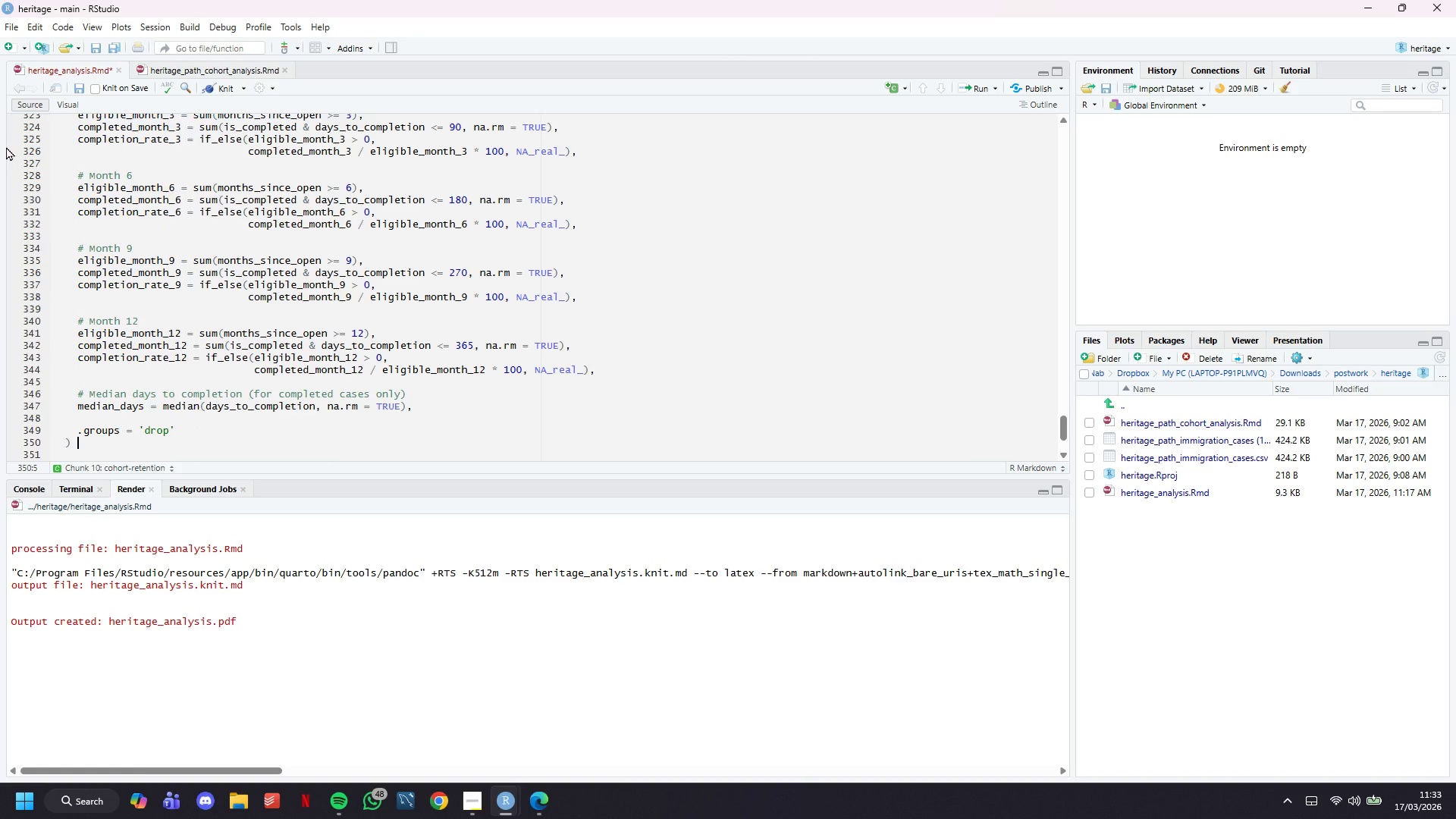 
key(Shift+5)
 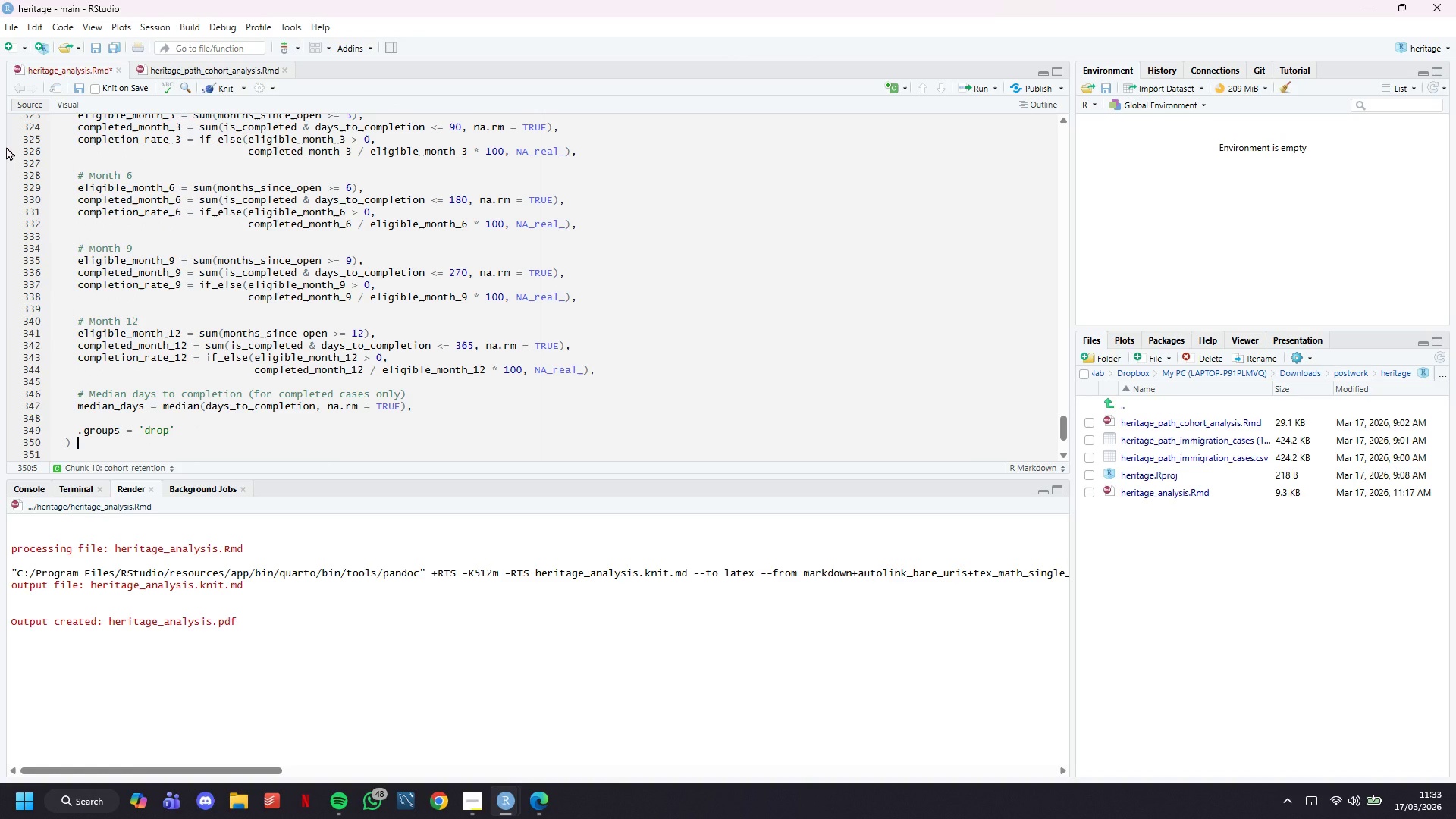 
key(Enter)
 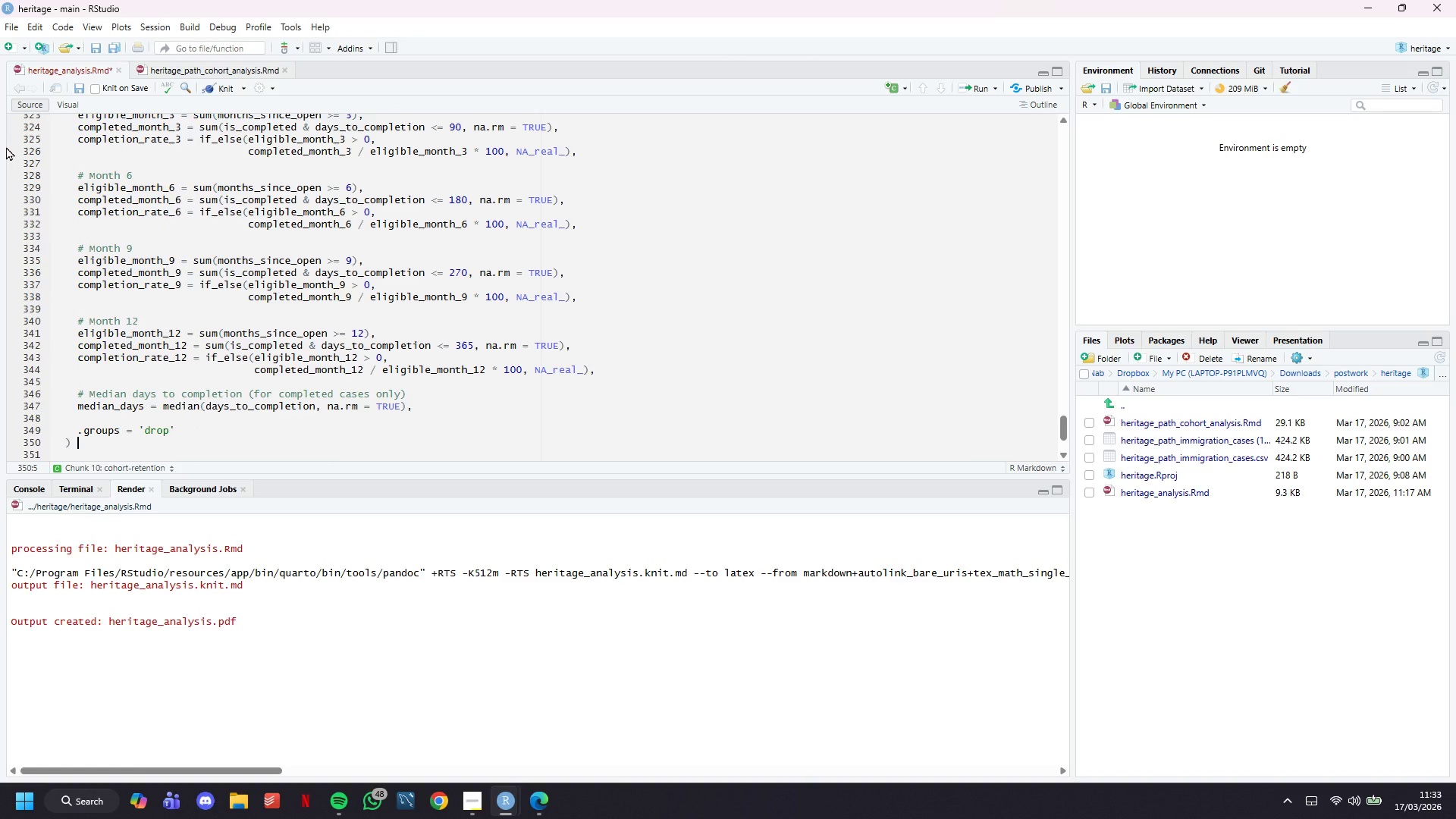 
scroll: coordinate [177, 266], scroll_direction: down, amount: 11.0
 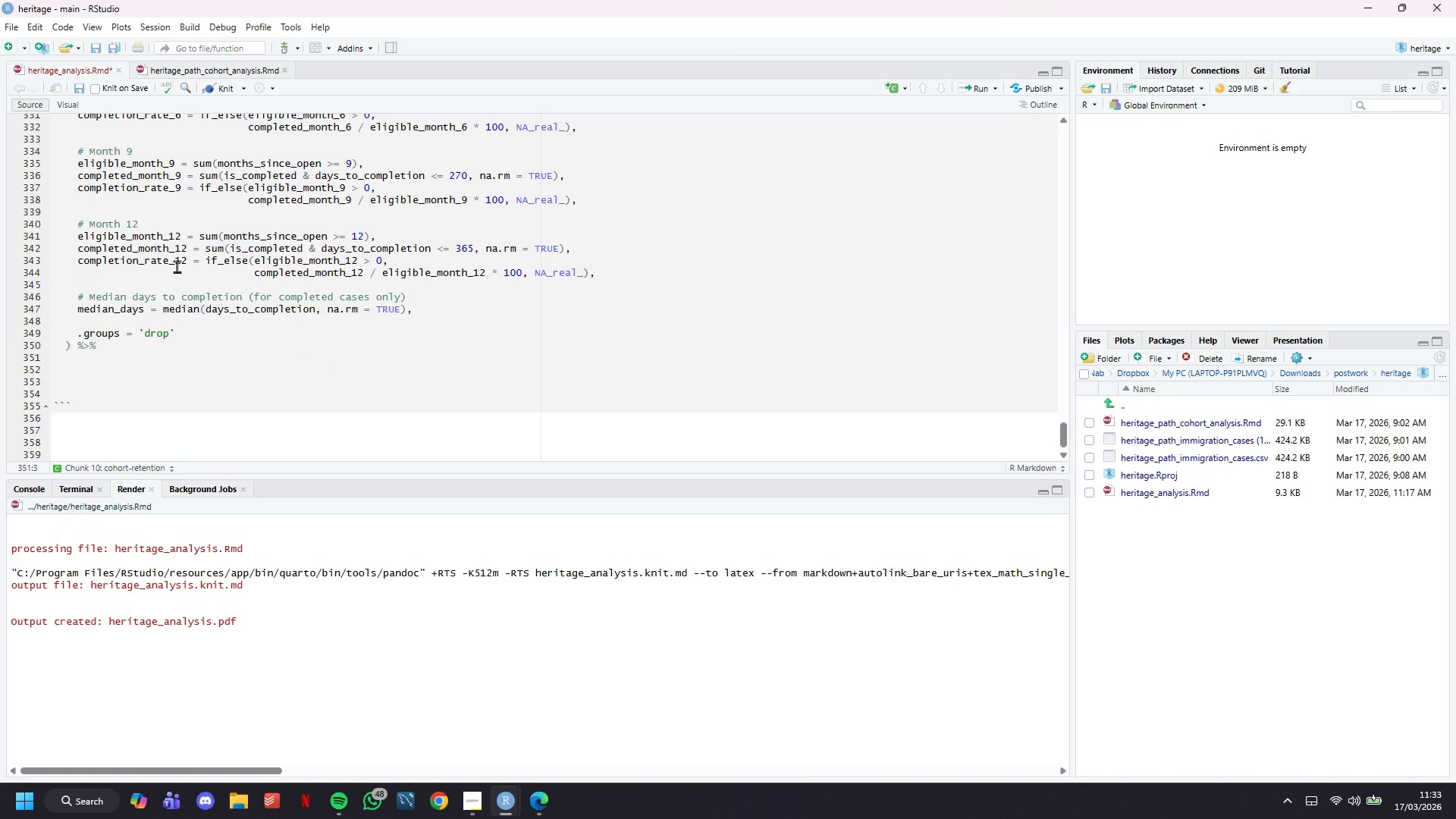 
type(arrange(cohort_month)
 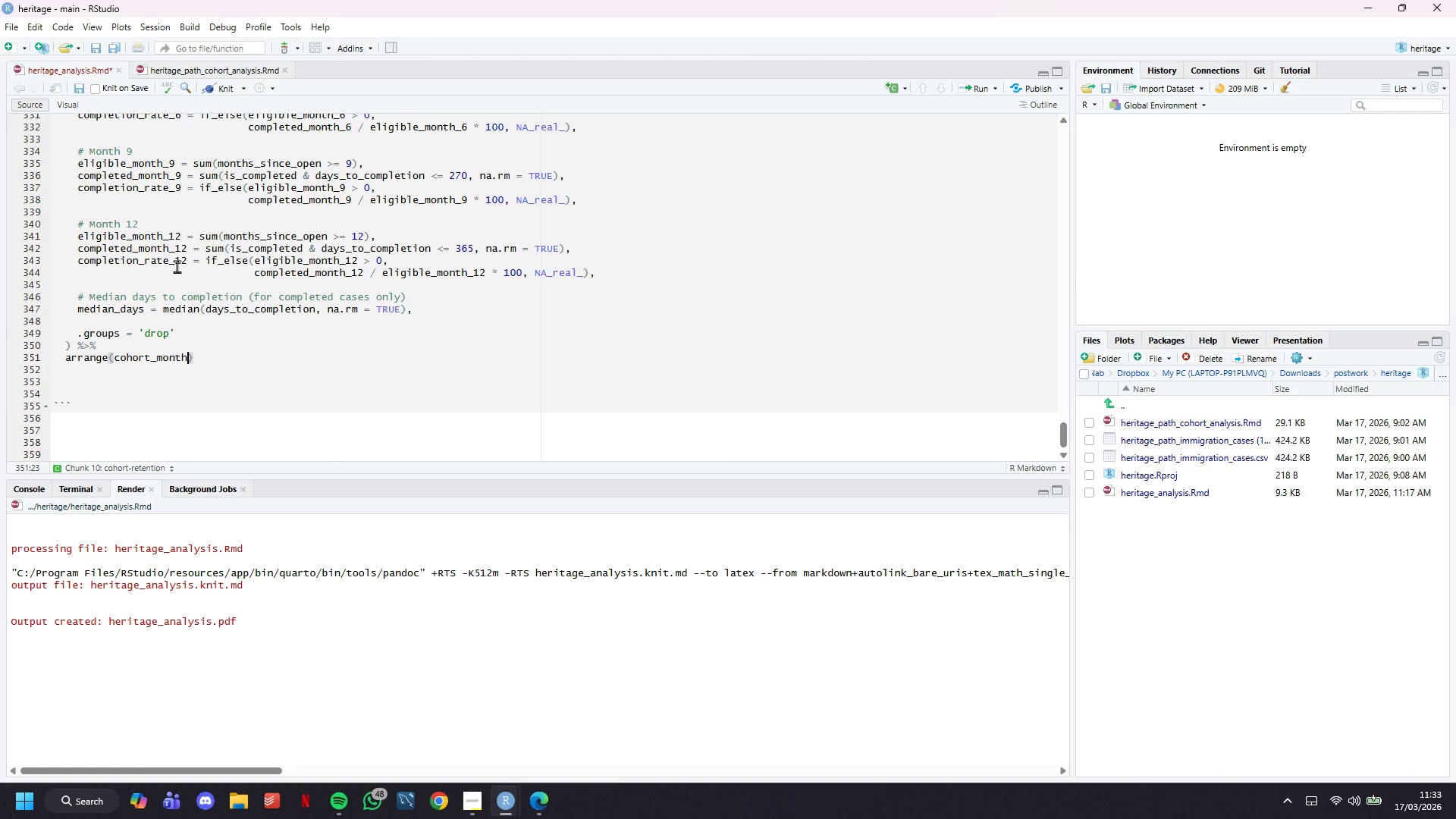 
key(ArrowRight)
 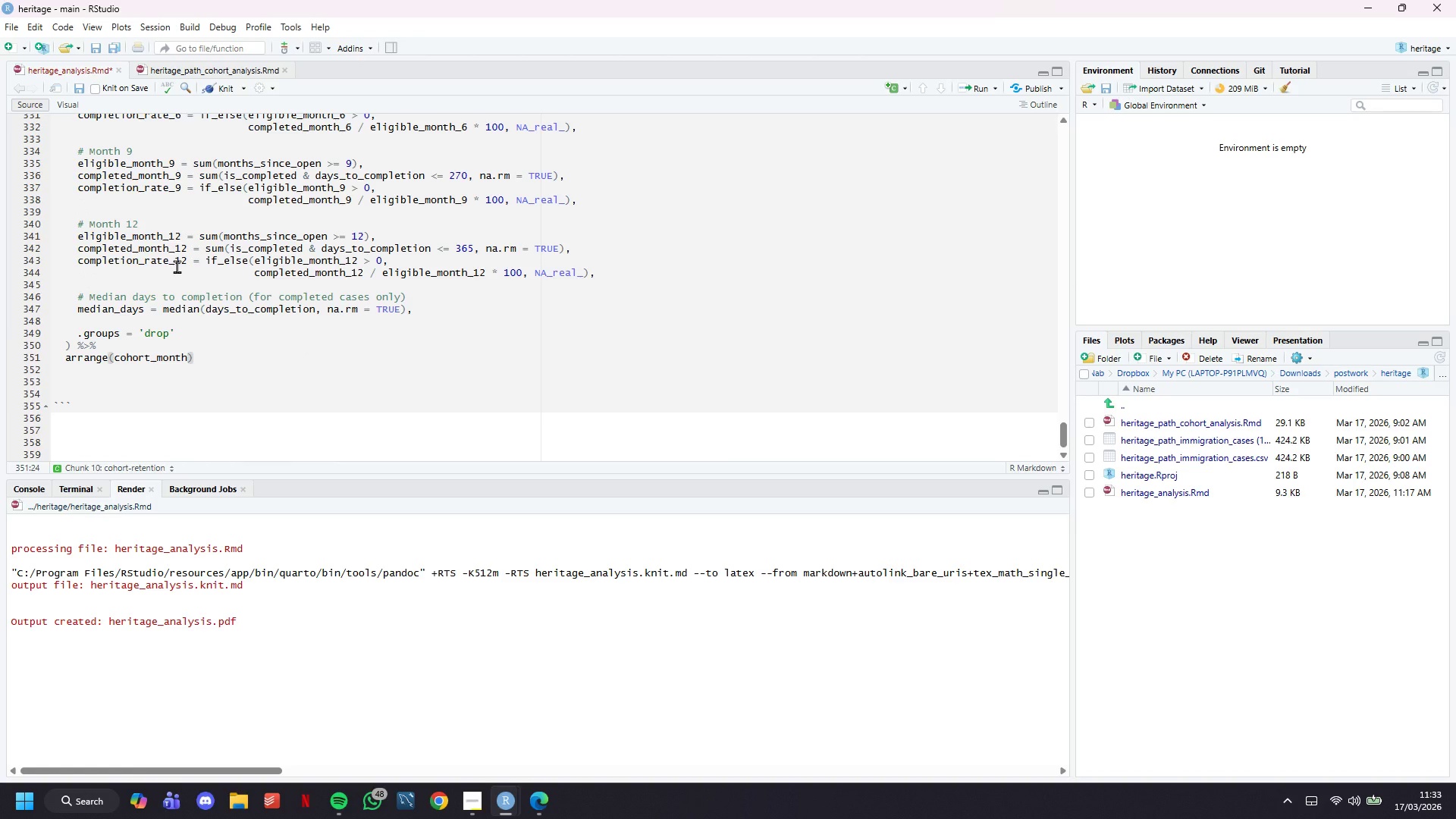 
key(Enter)
 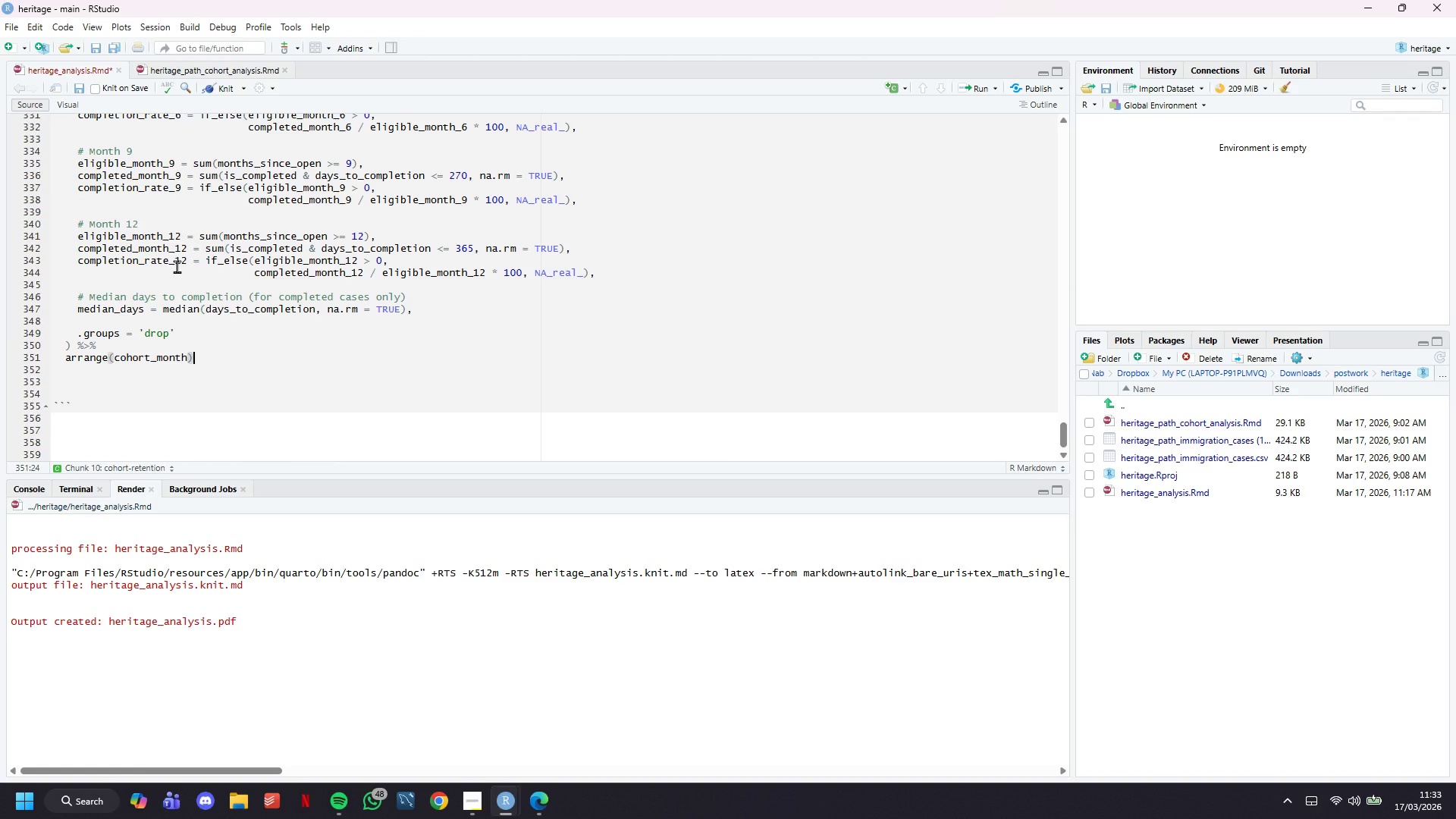 
key(Enter)
 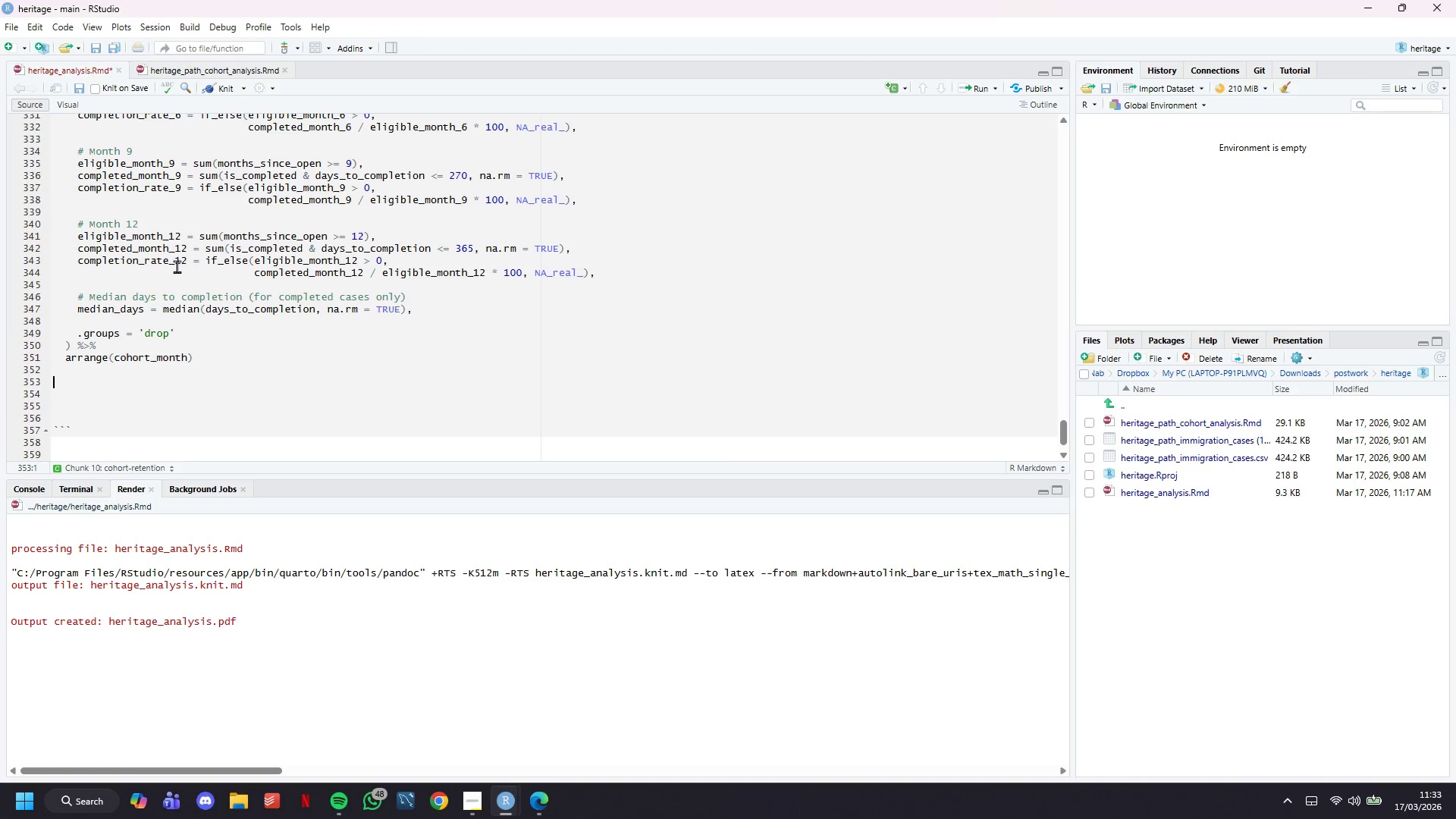 
type(# Display cohort retention table)
 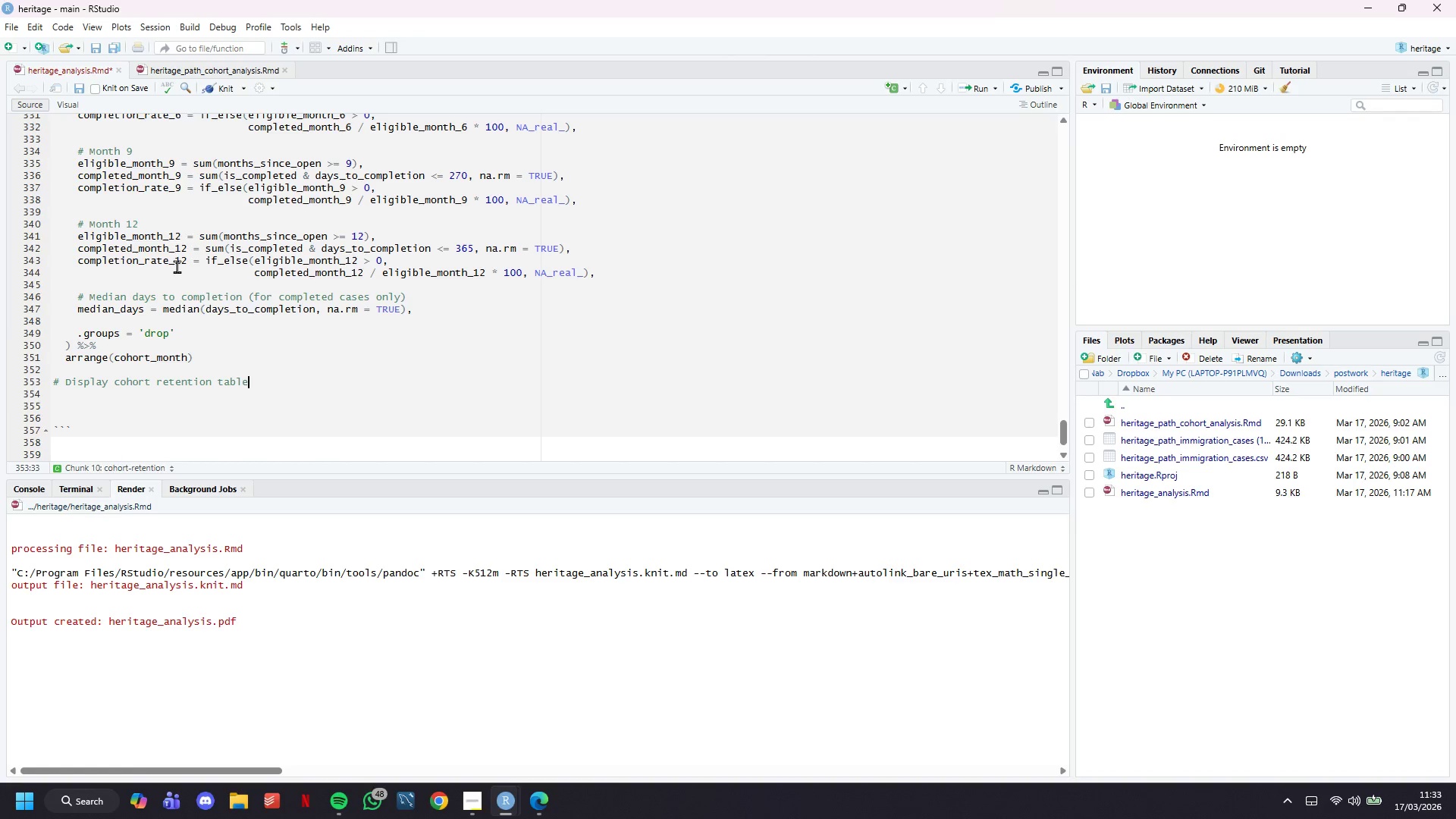 
key(Enter)
 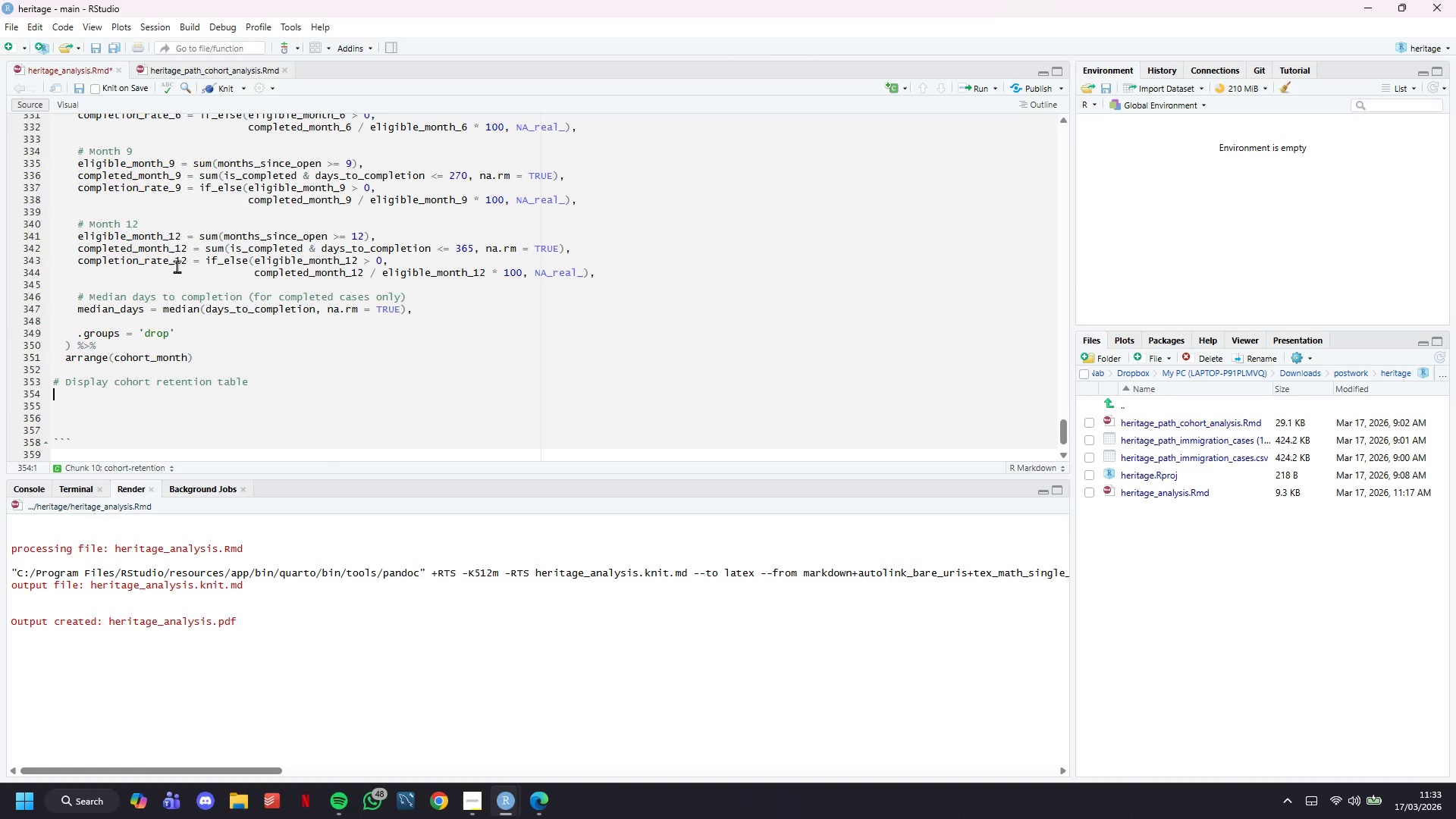 
type(retention_display <- cohort_retention %>%)
 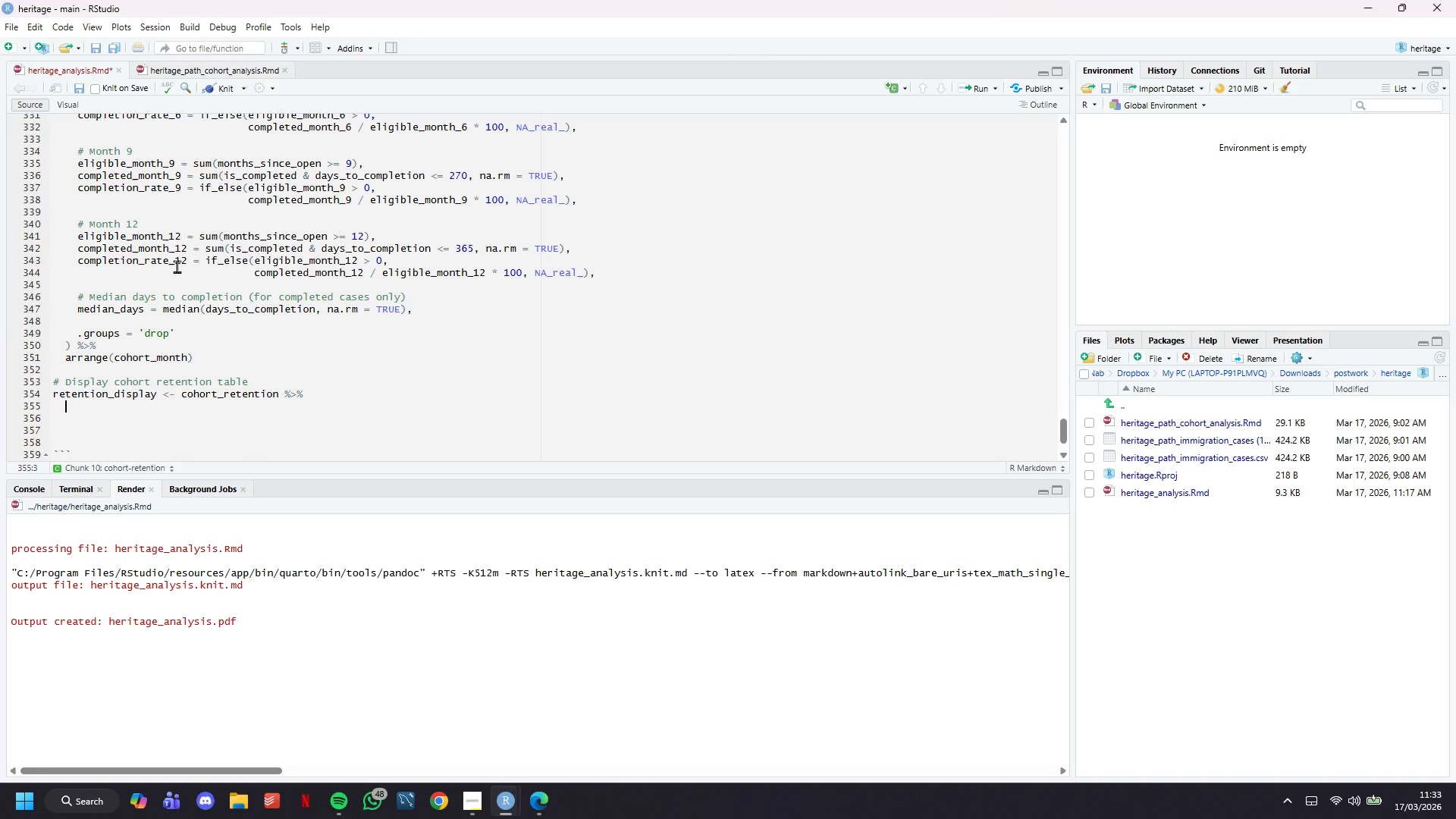 
 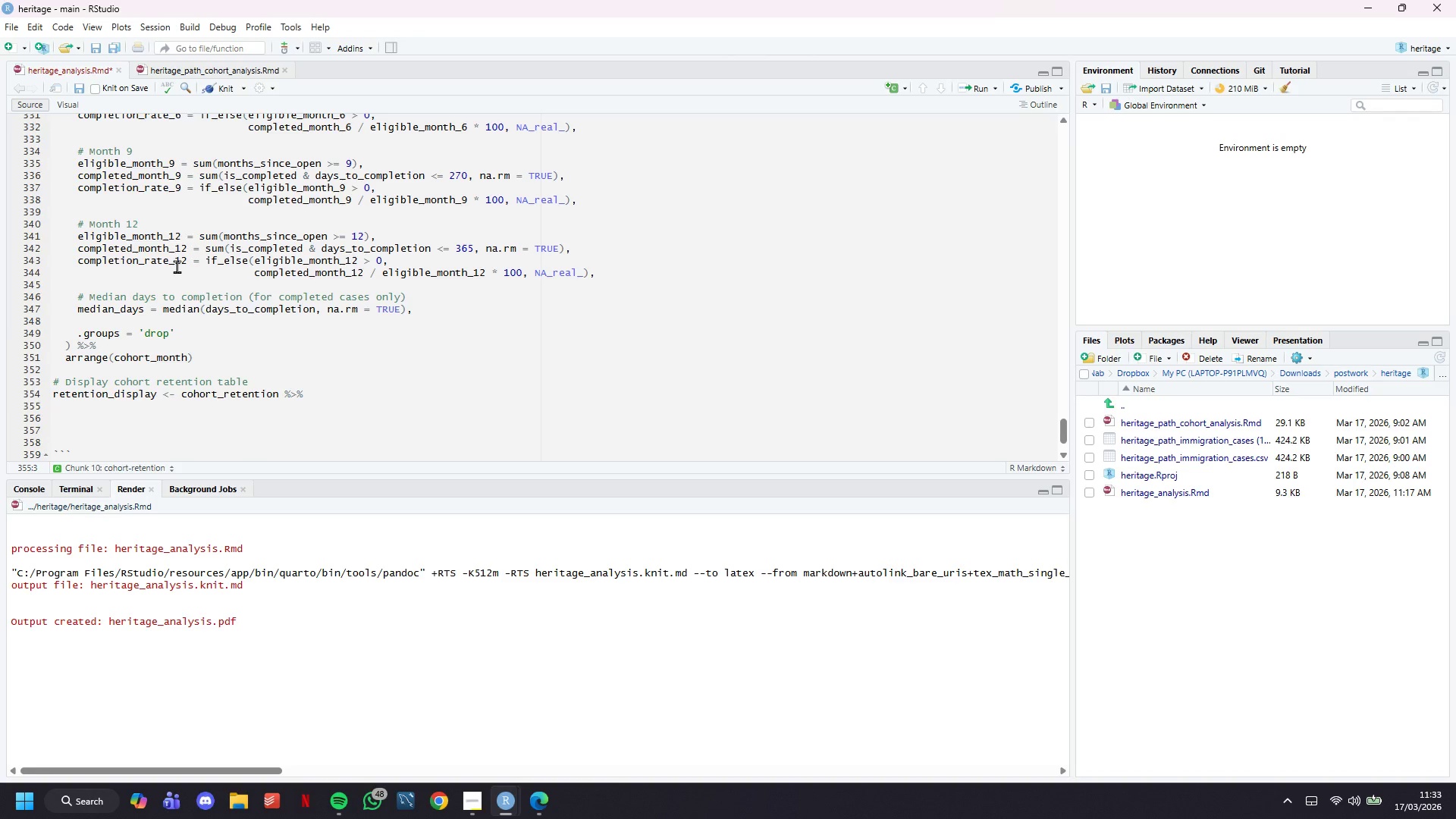 
key(Enter)
 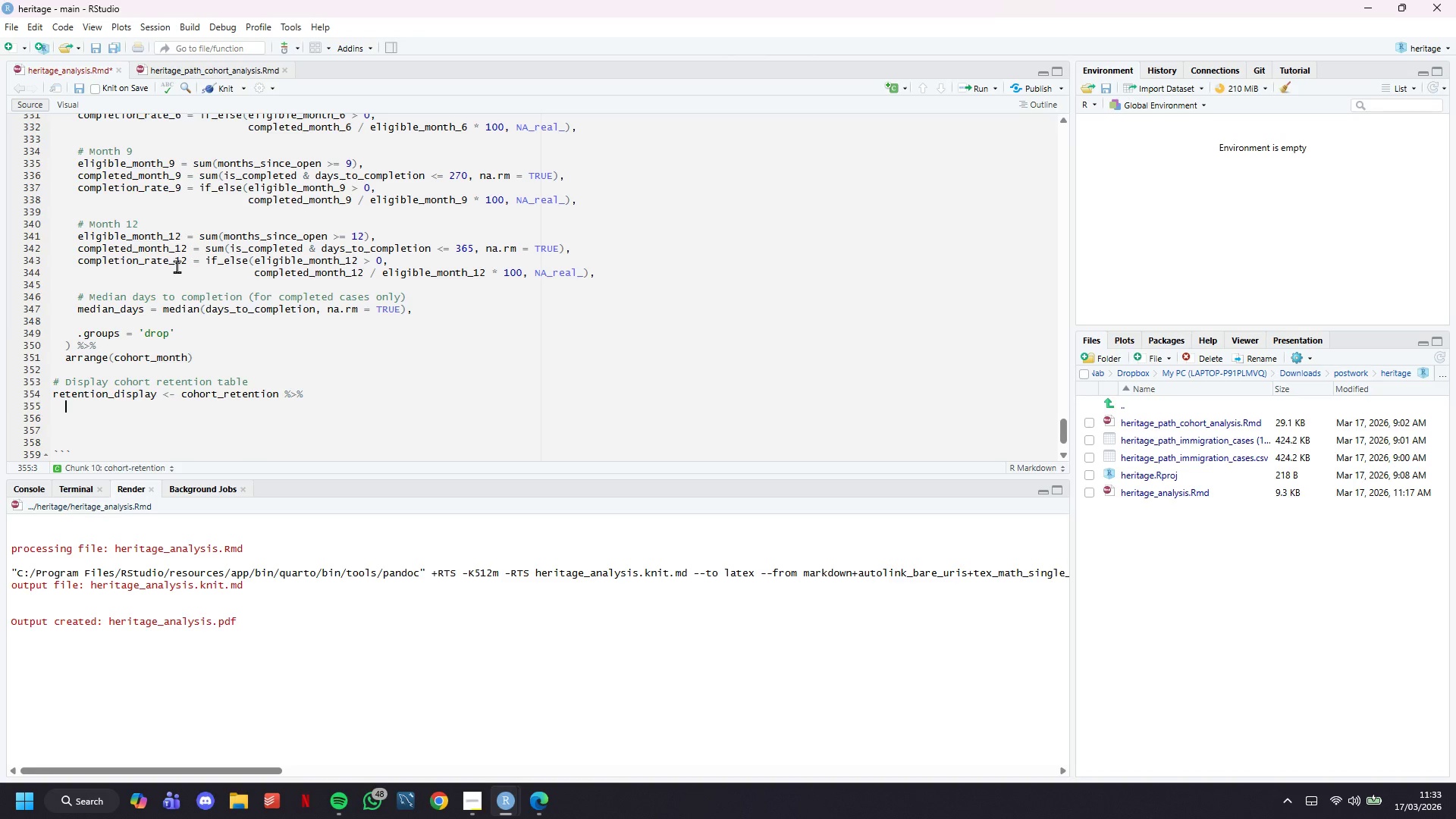 
type(select(cohort_label, total_cases,)
 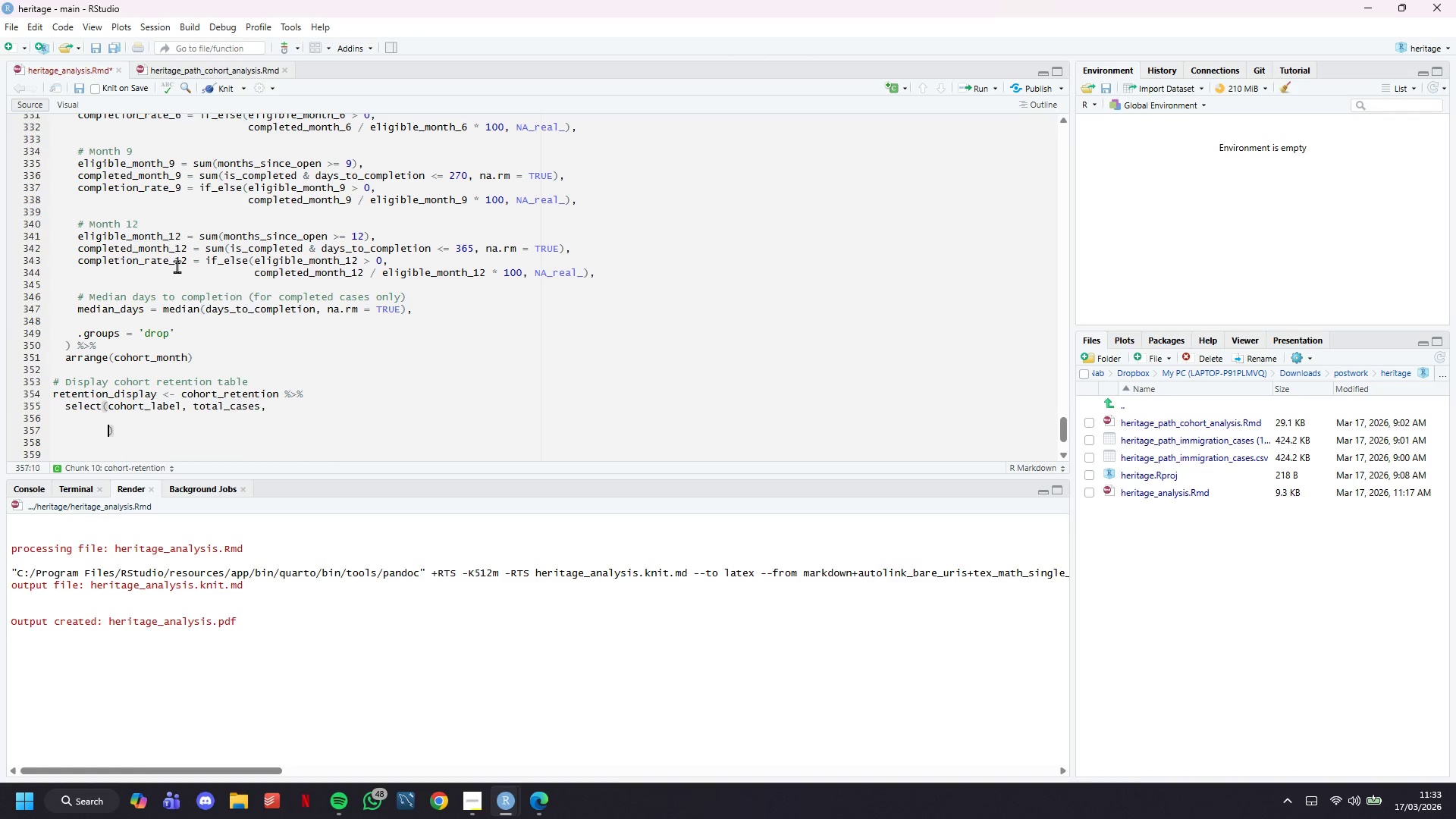 
 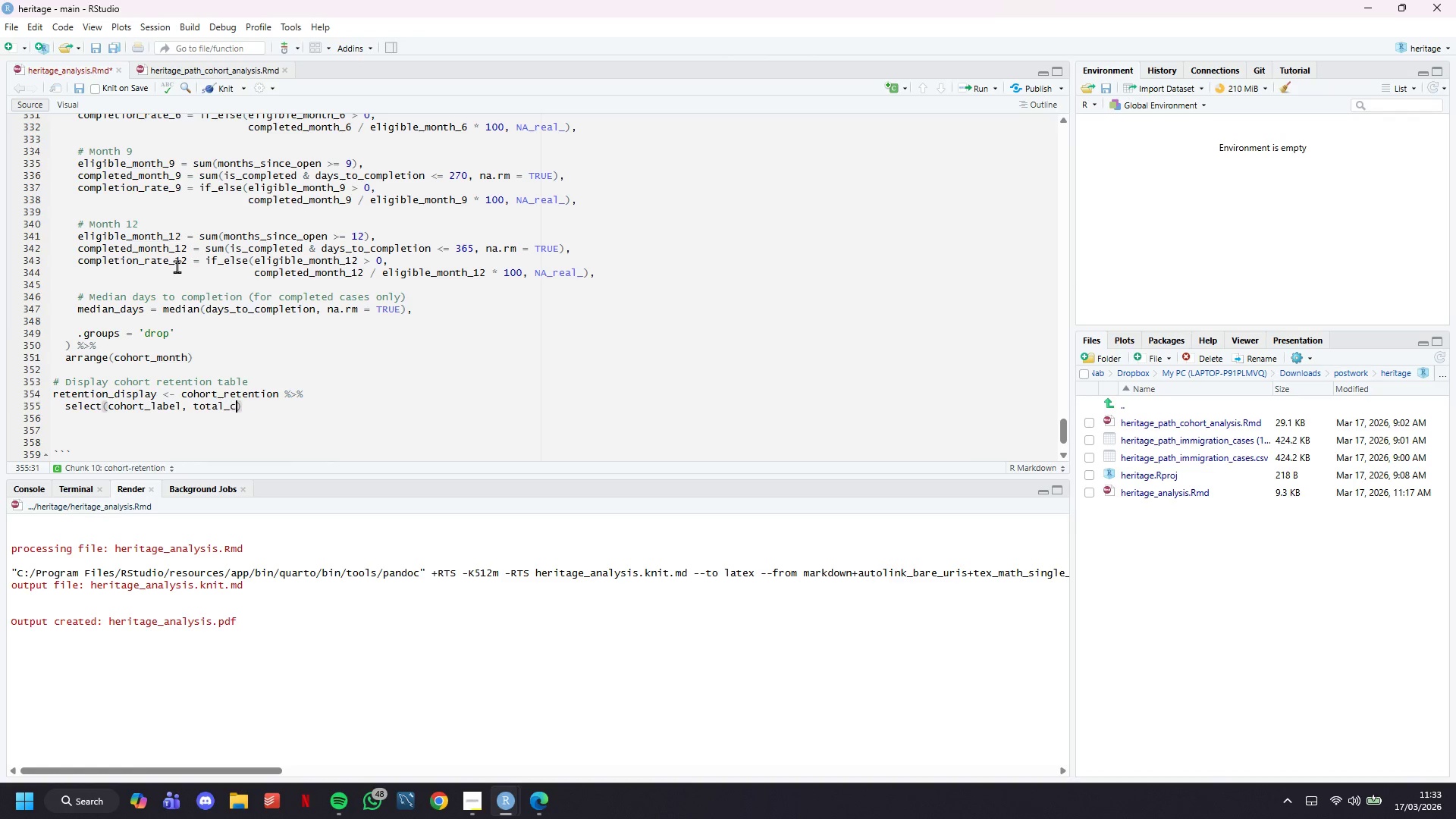 
key(Enter)
 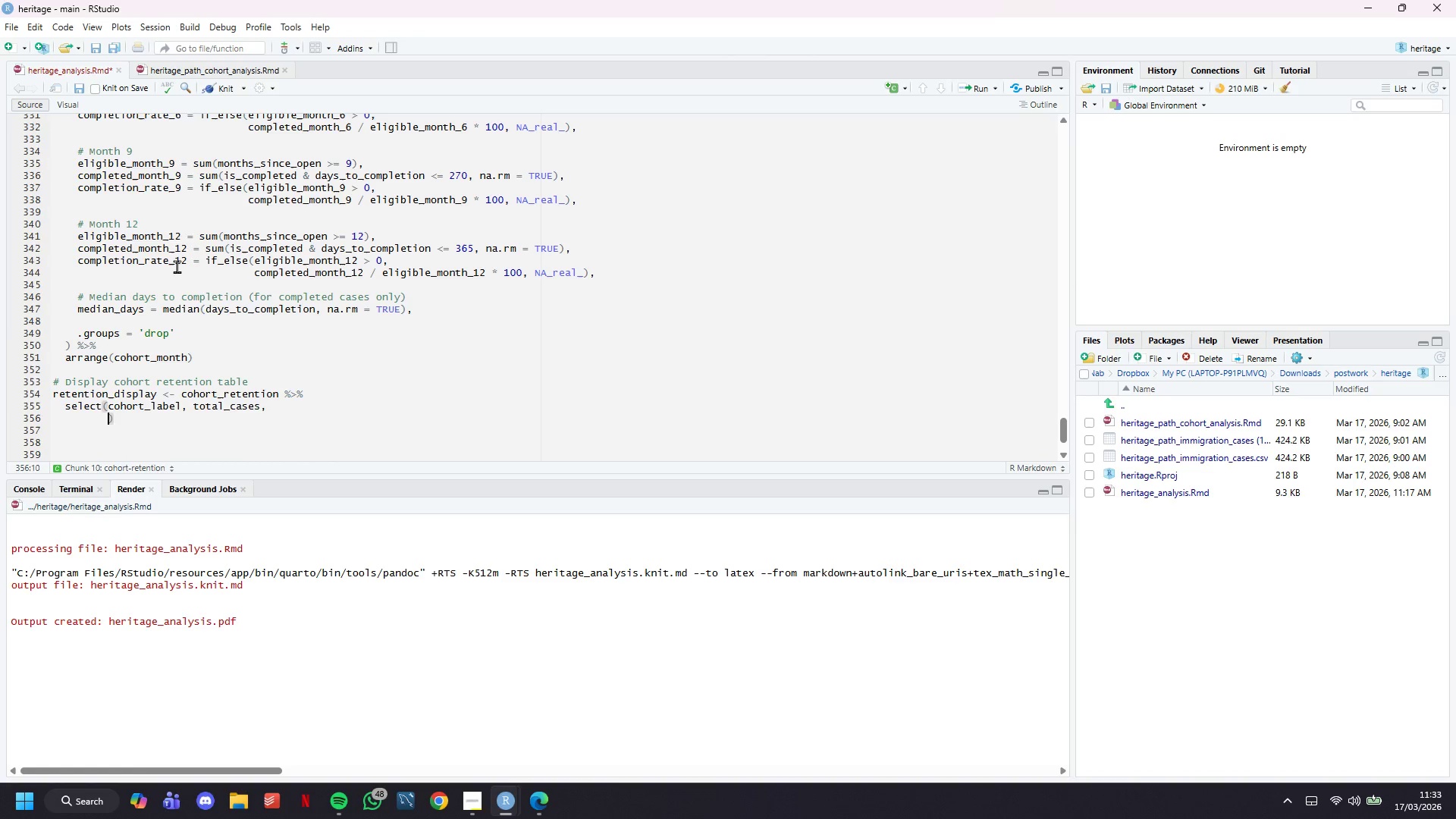 
key(Enter)
 